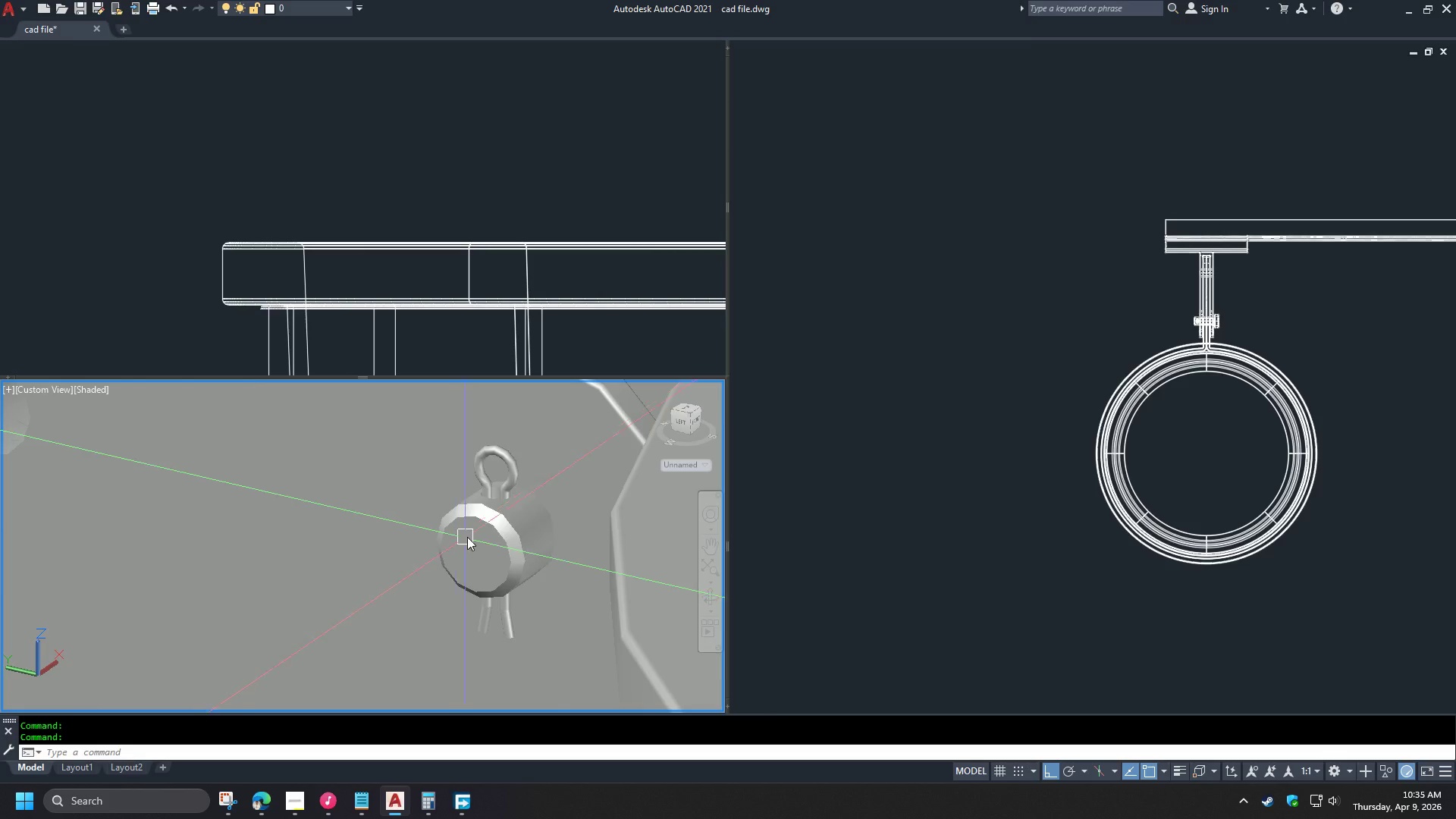 
scroll: coordinate [497, 533], scroll_direction: down, amount: 3.0
 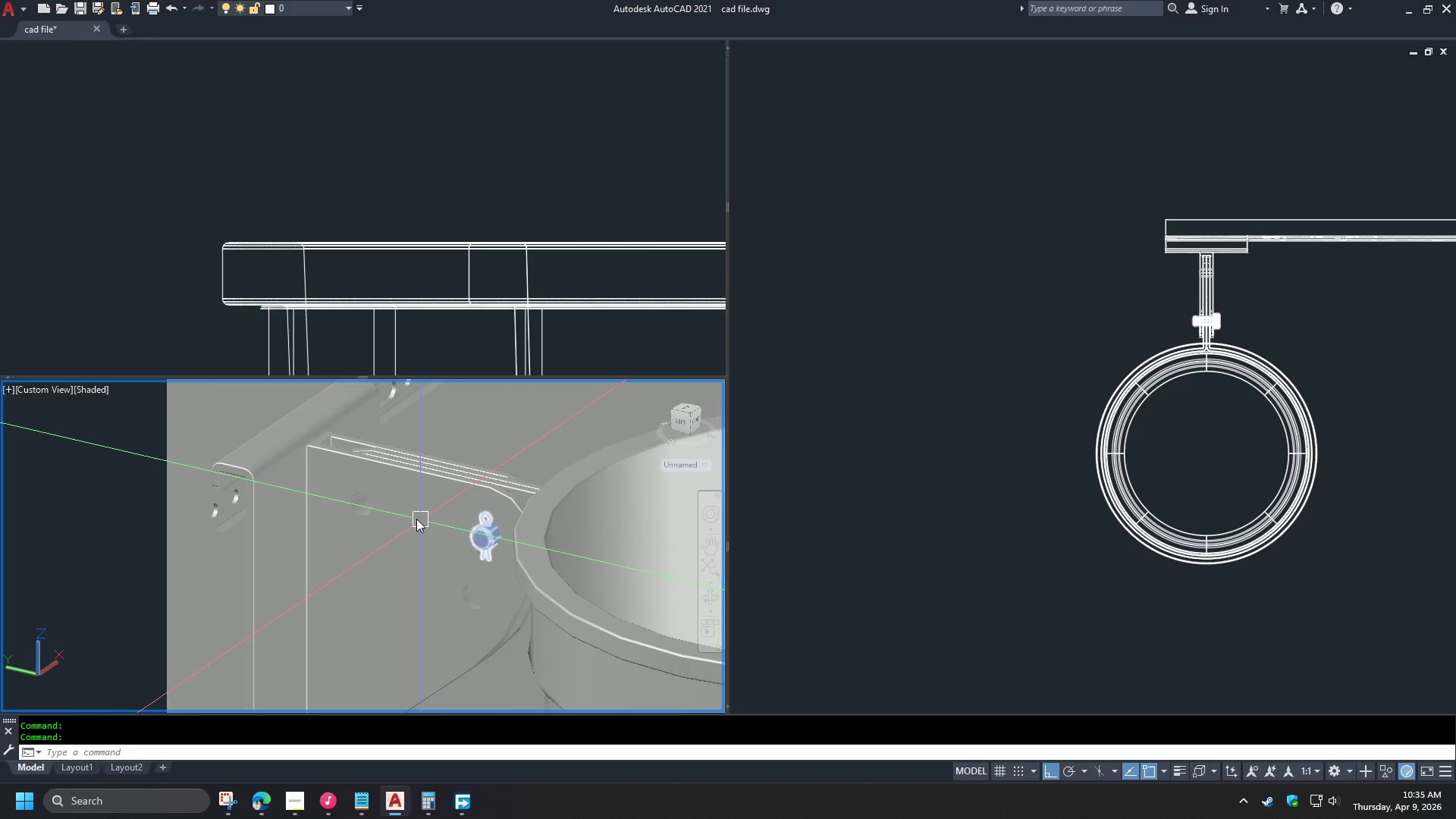 
scroll: coordinate [369, 510], scroll_direction: up, amount: 3.0
 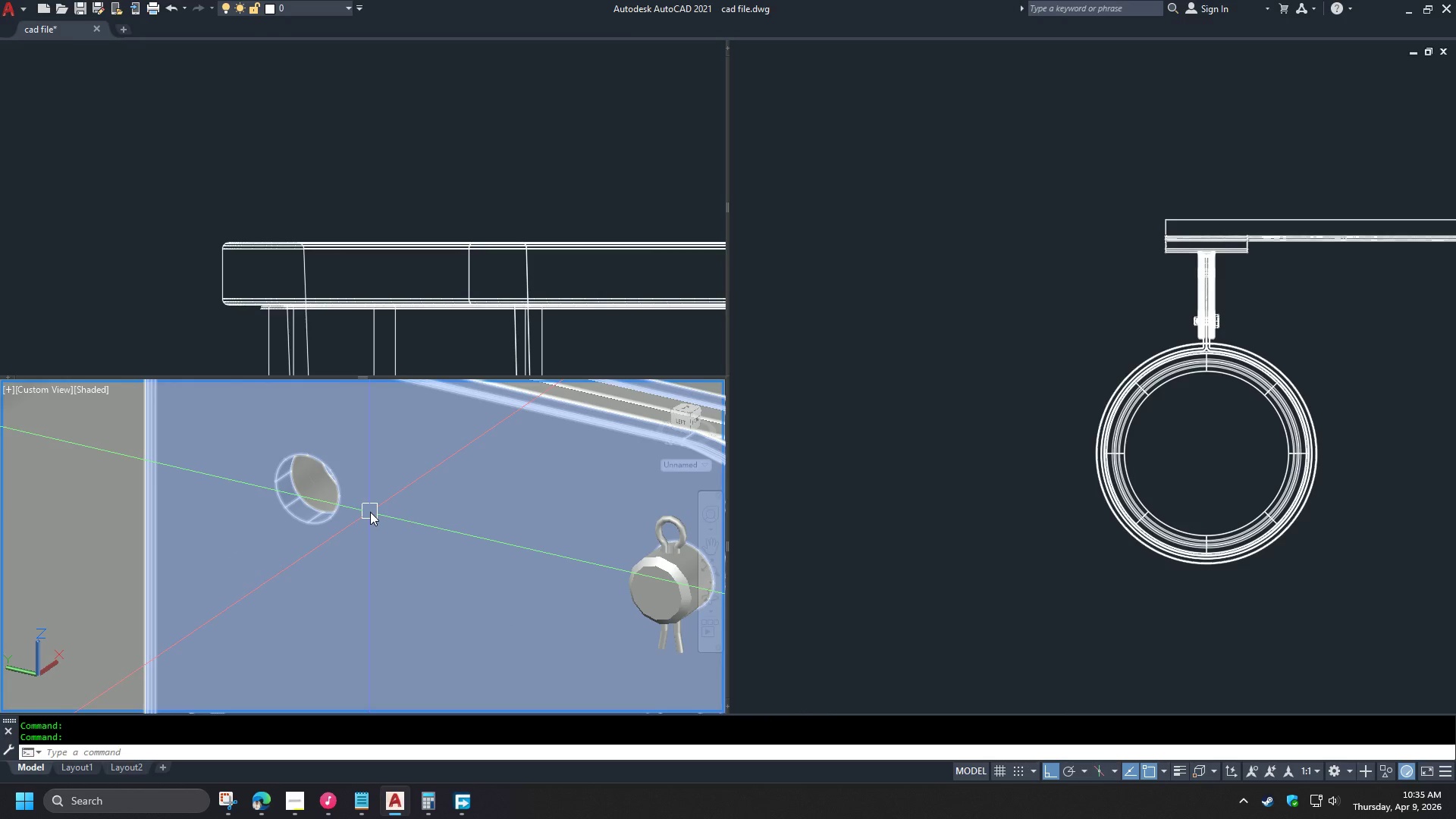 
type(vs 2 )
 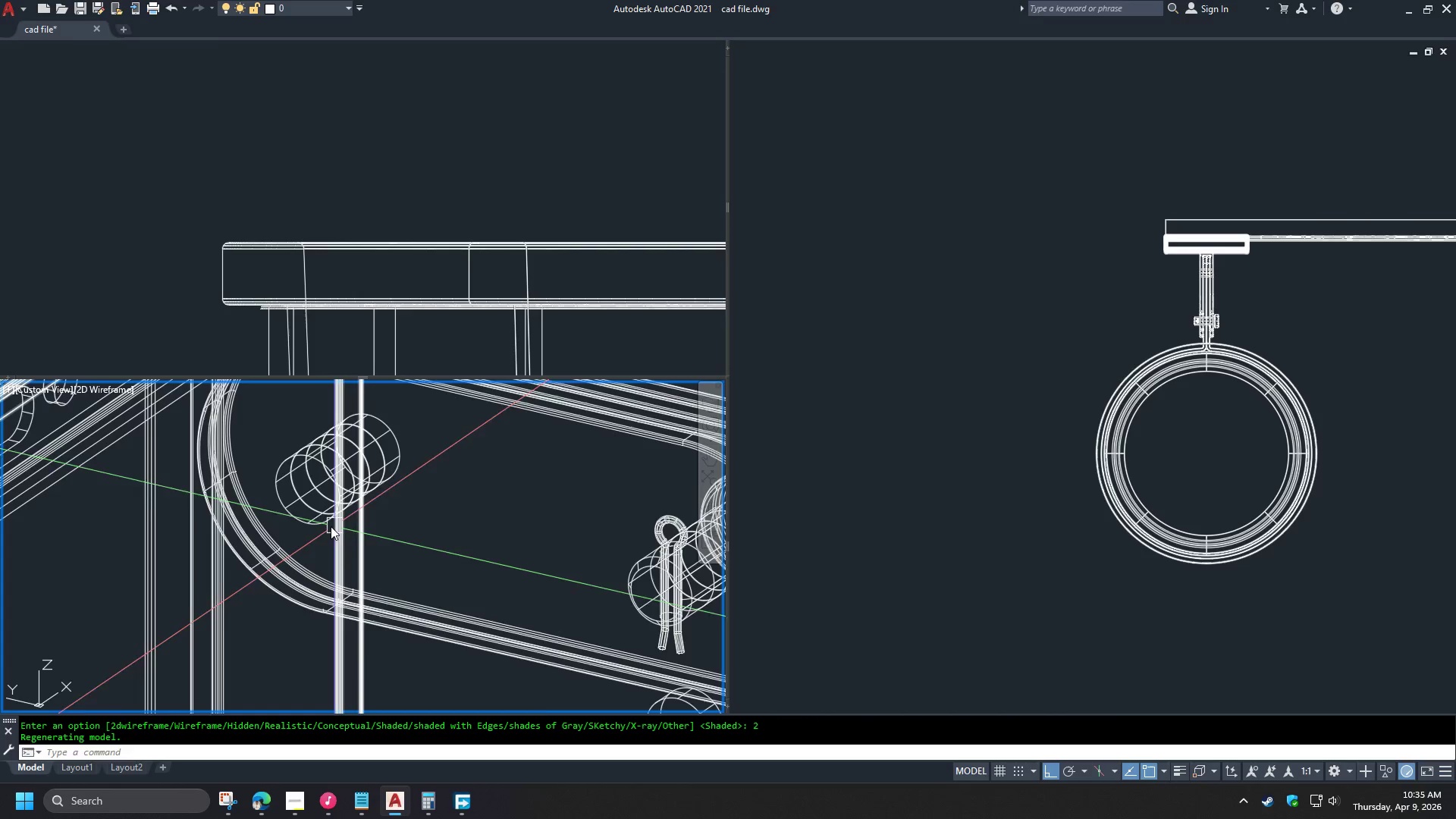 
key(C)
 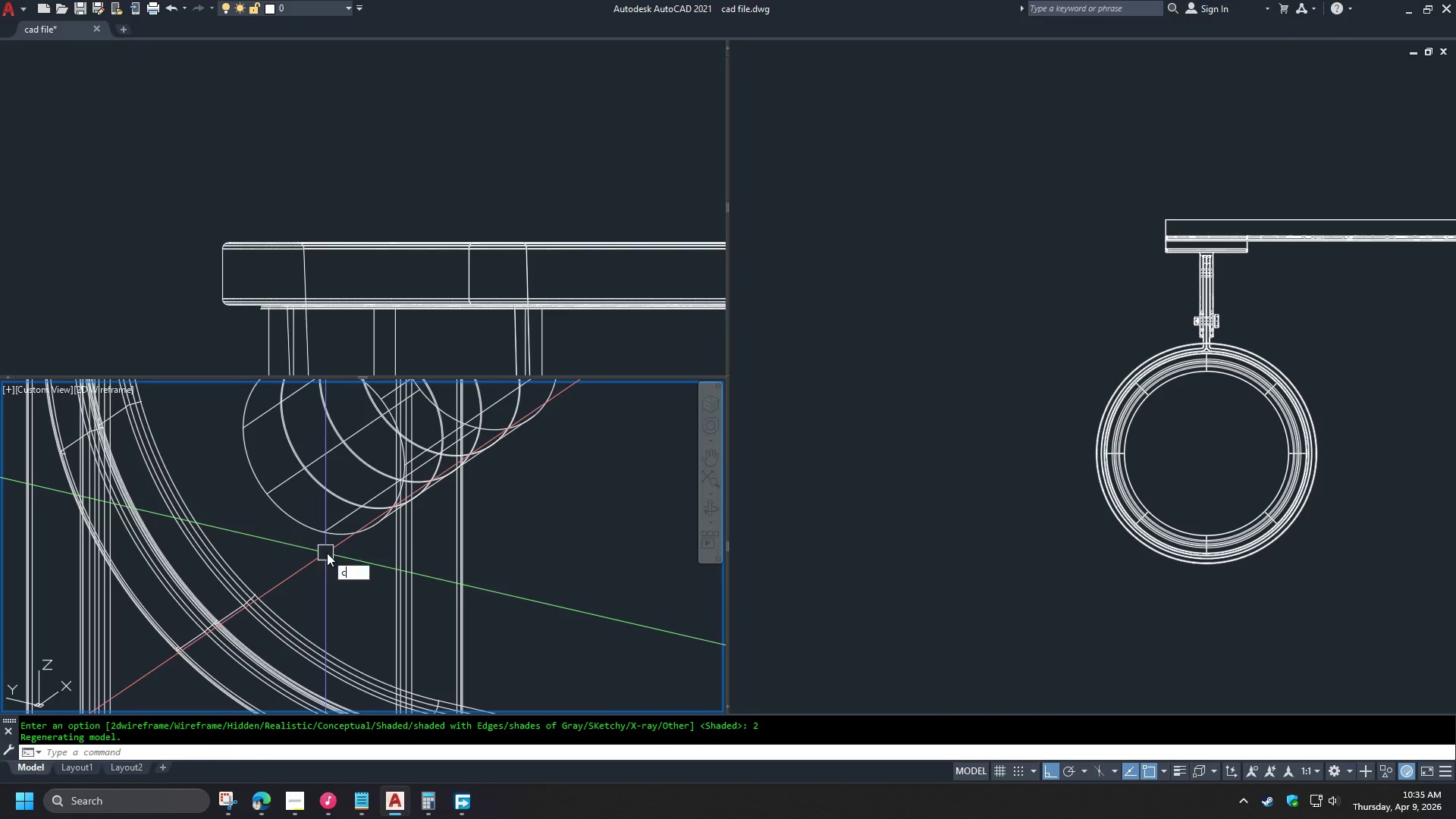 
key(Space)
 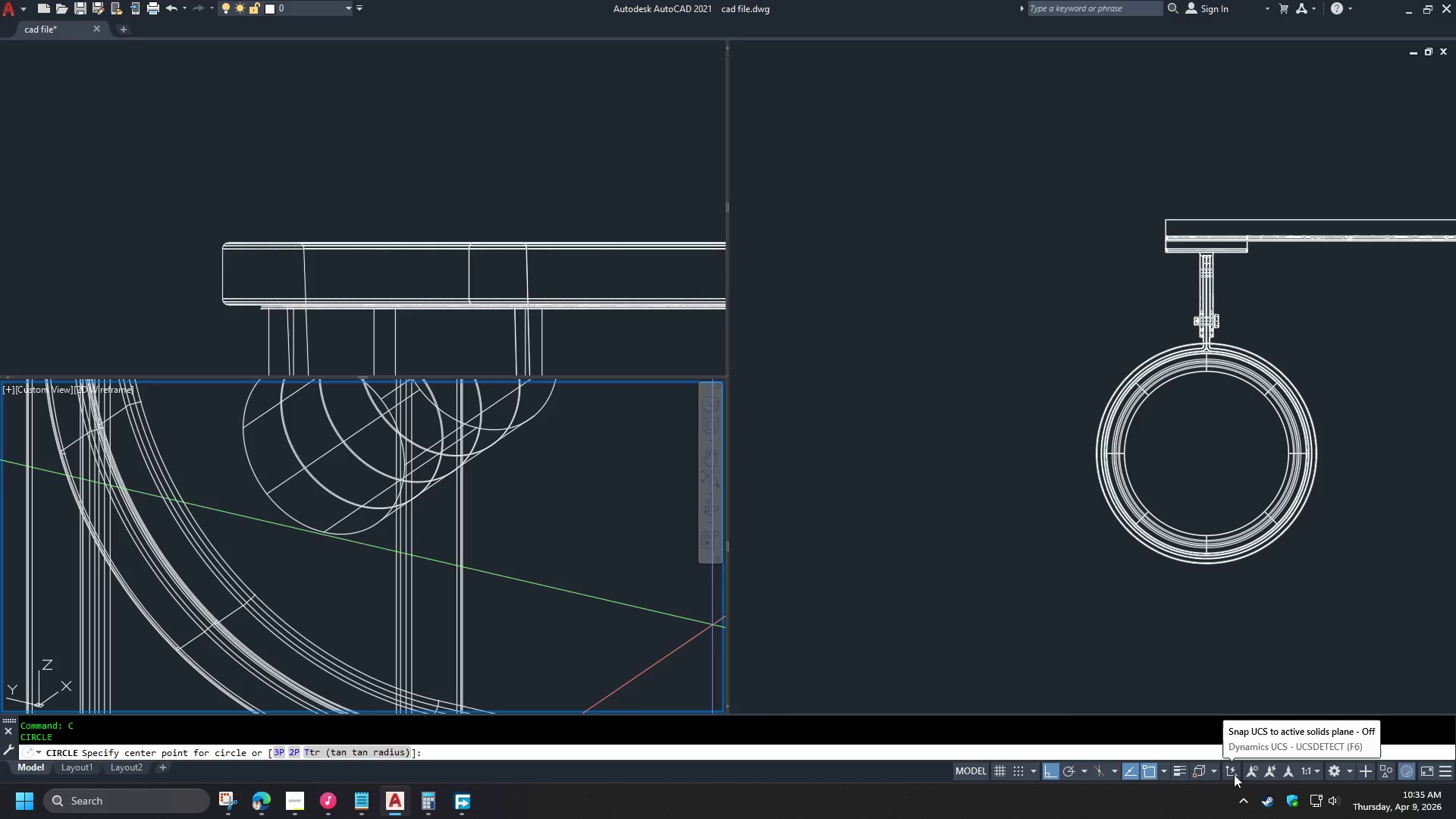 
scroll: coordinate [294, 515], scroll_direction: up, amount: 2.0
 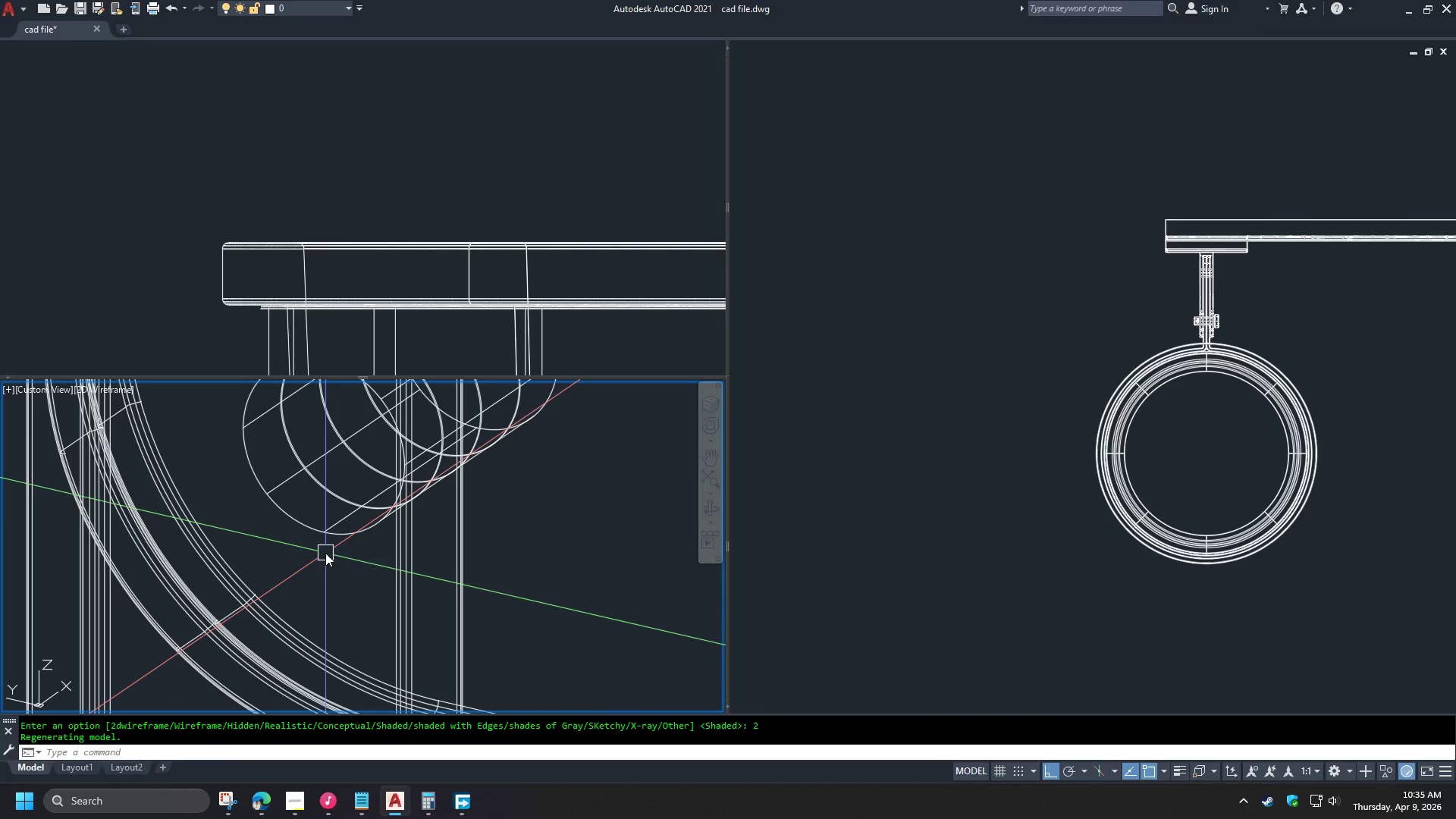 
left_click([196, 331])
 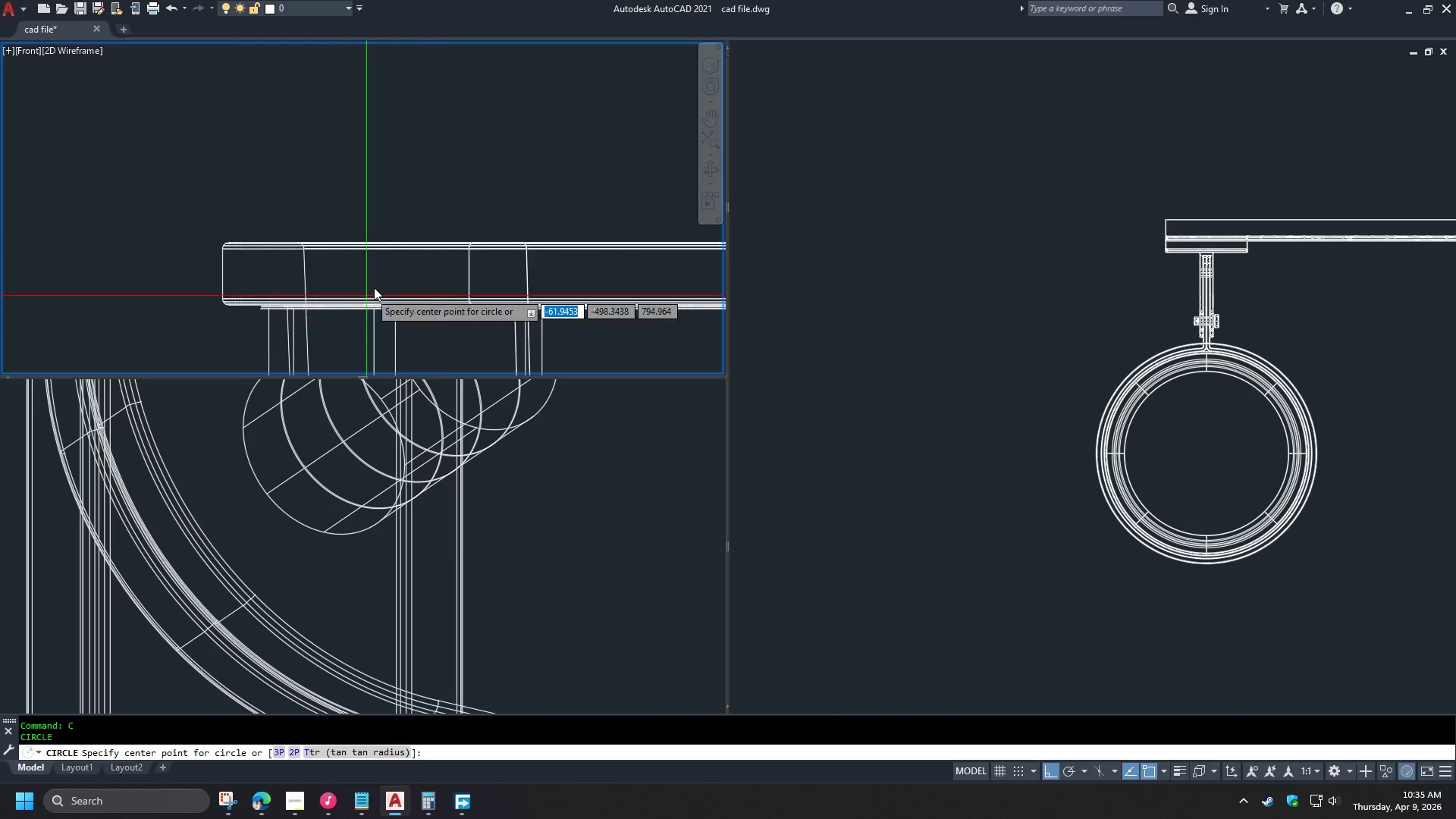 
scroll: coordinate [341, 219], scroll_direction: down, amount: 5.0
 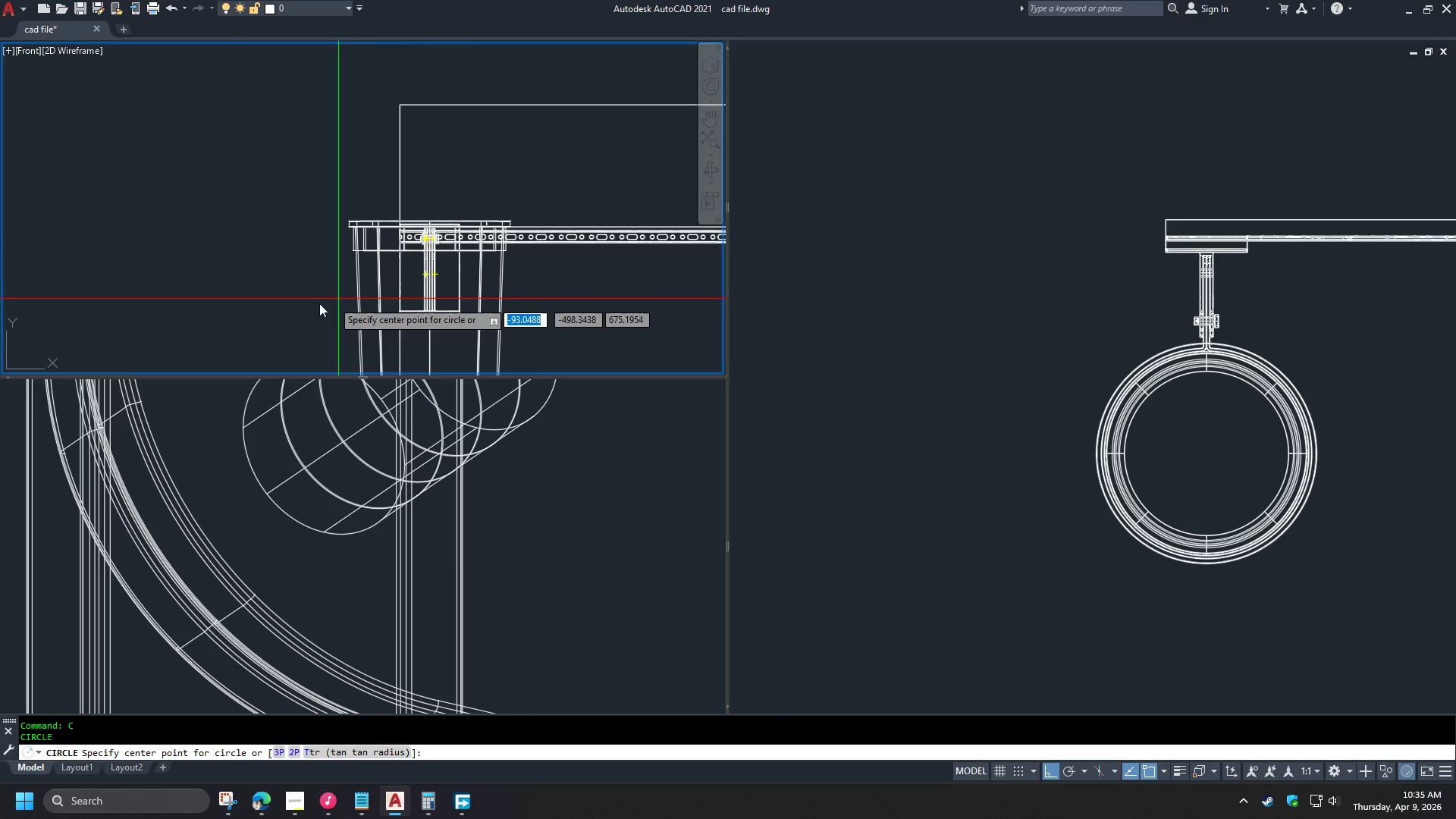 
key(Escape)
 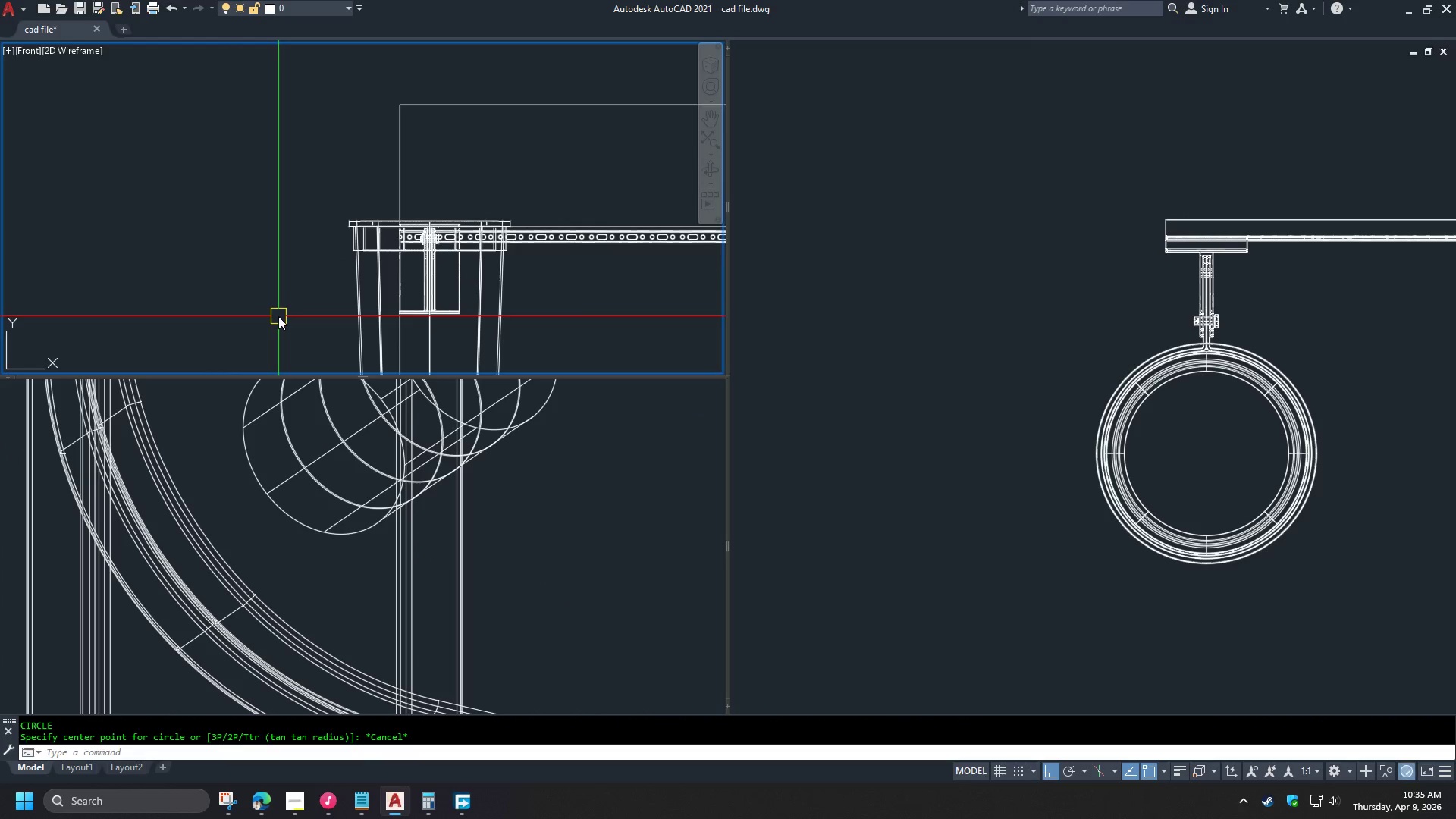 
key(Escape)
 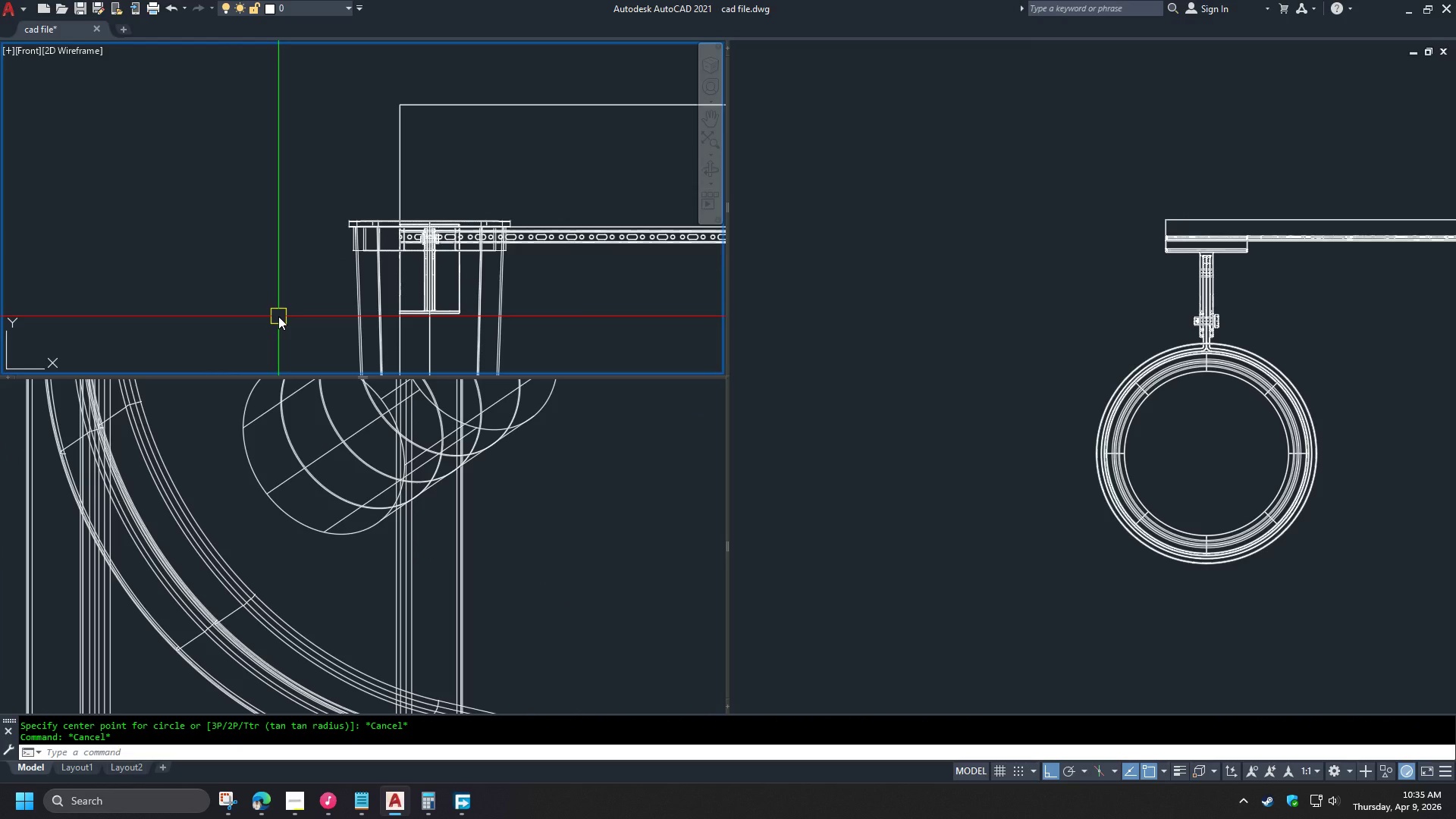 
key(Minus)
 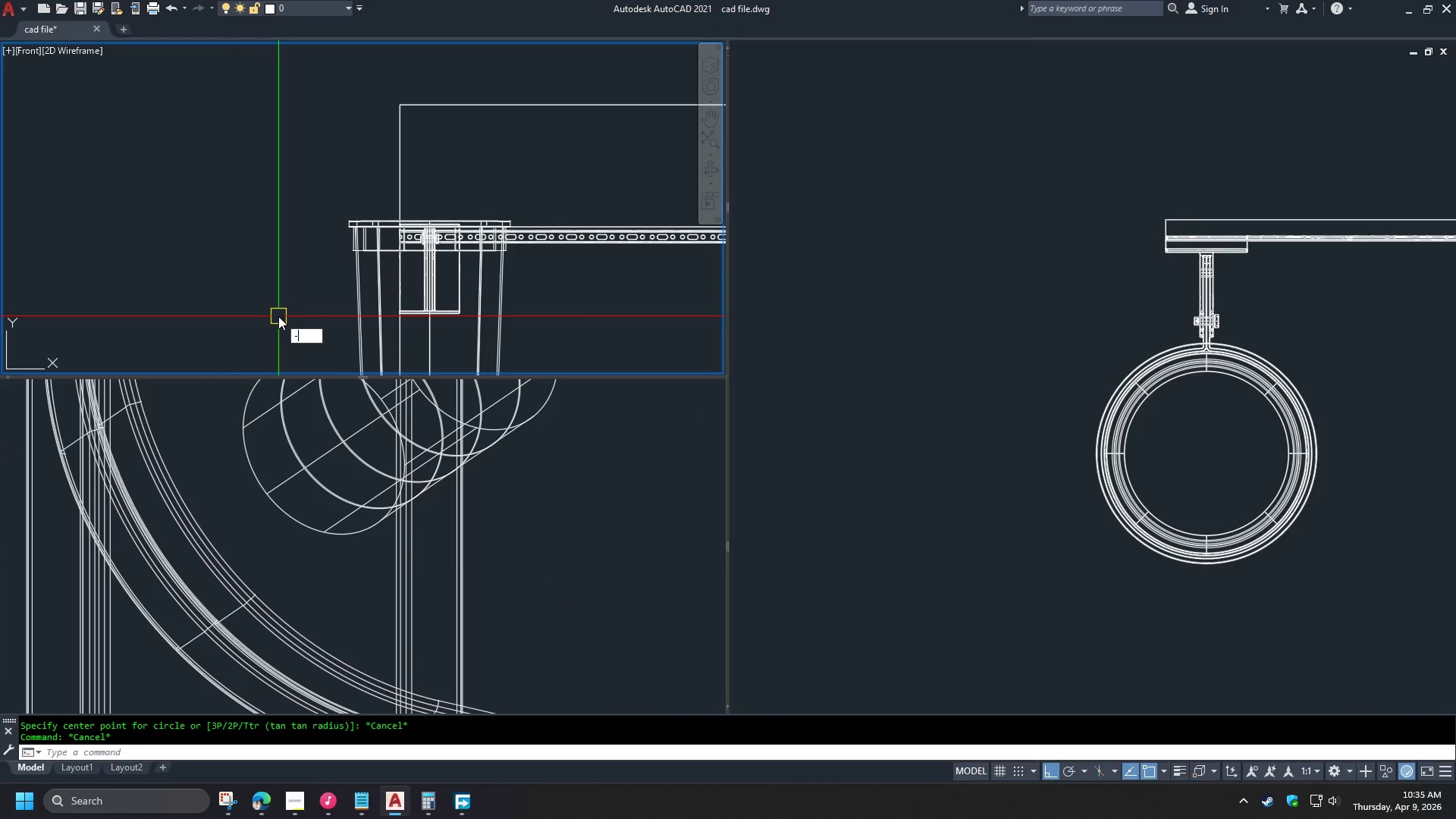 
key(V)
 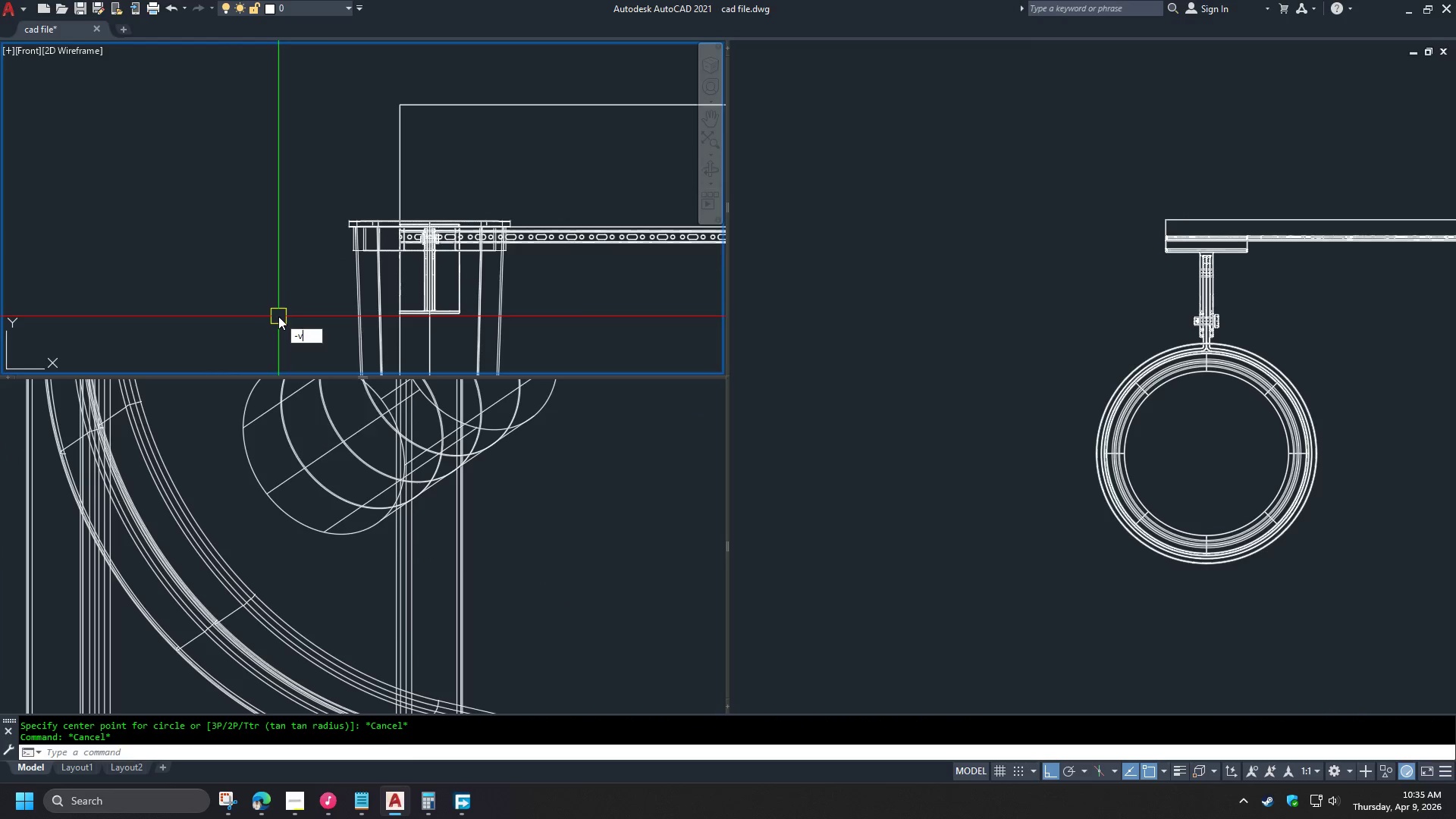 
key(Space)
 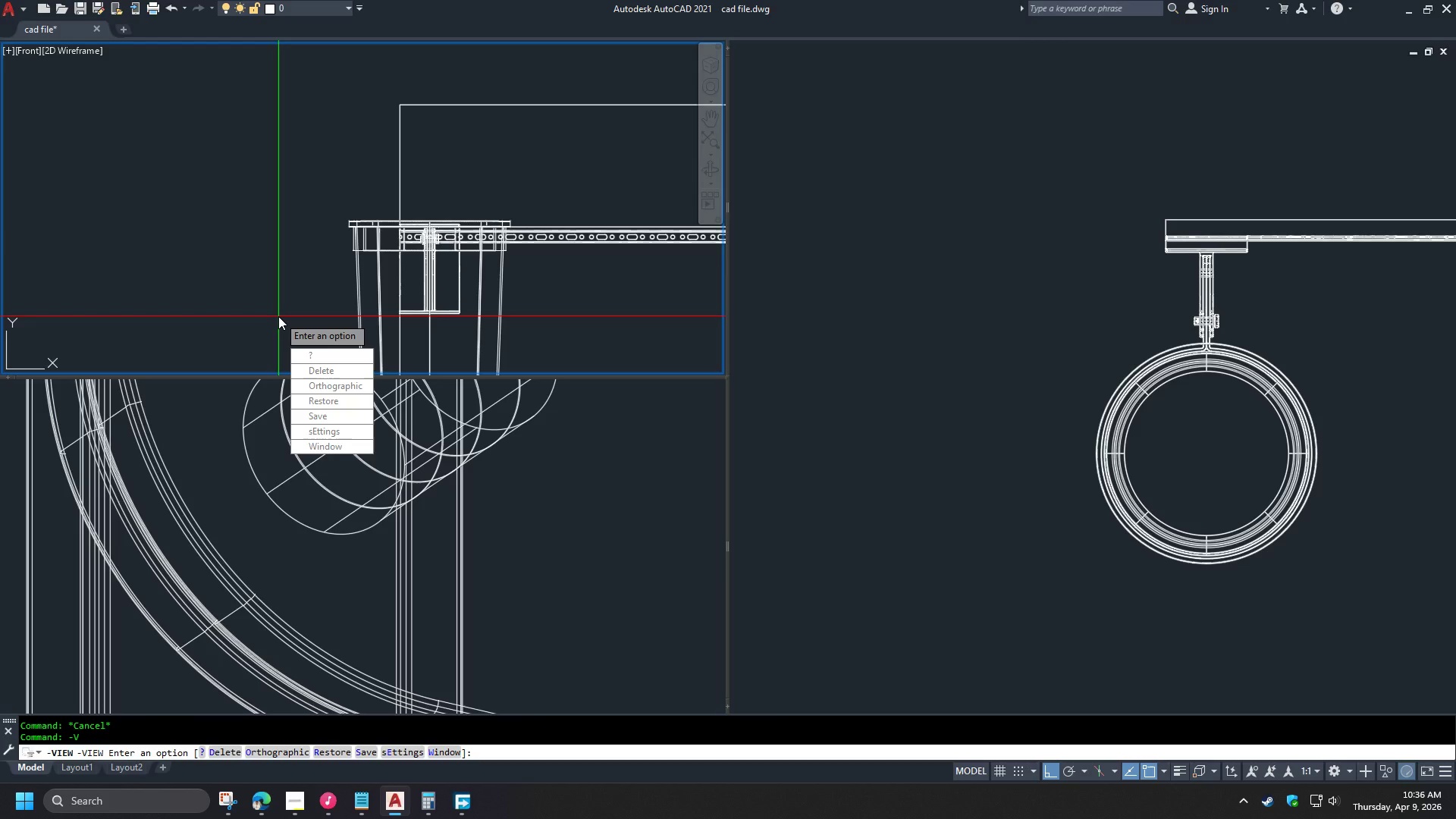 
wait(7.38)
 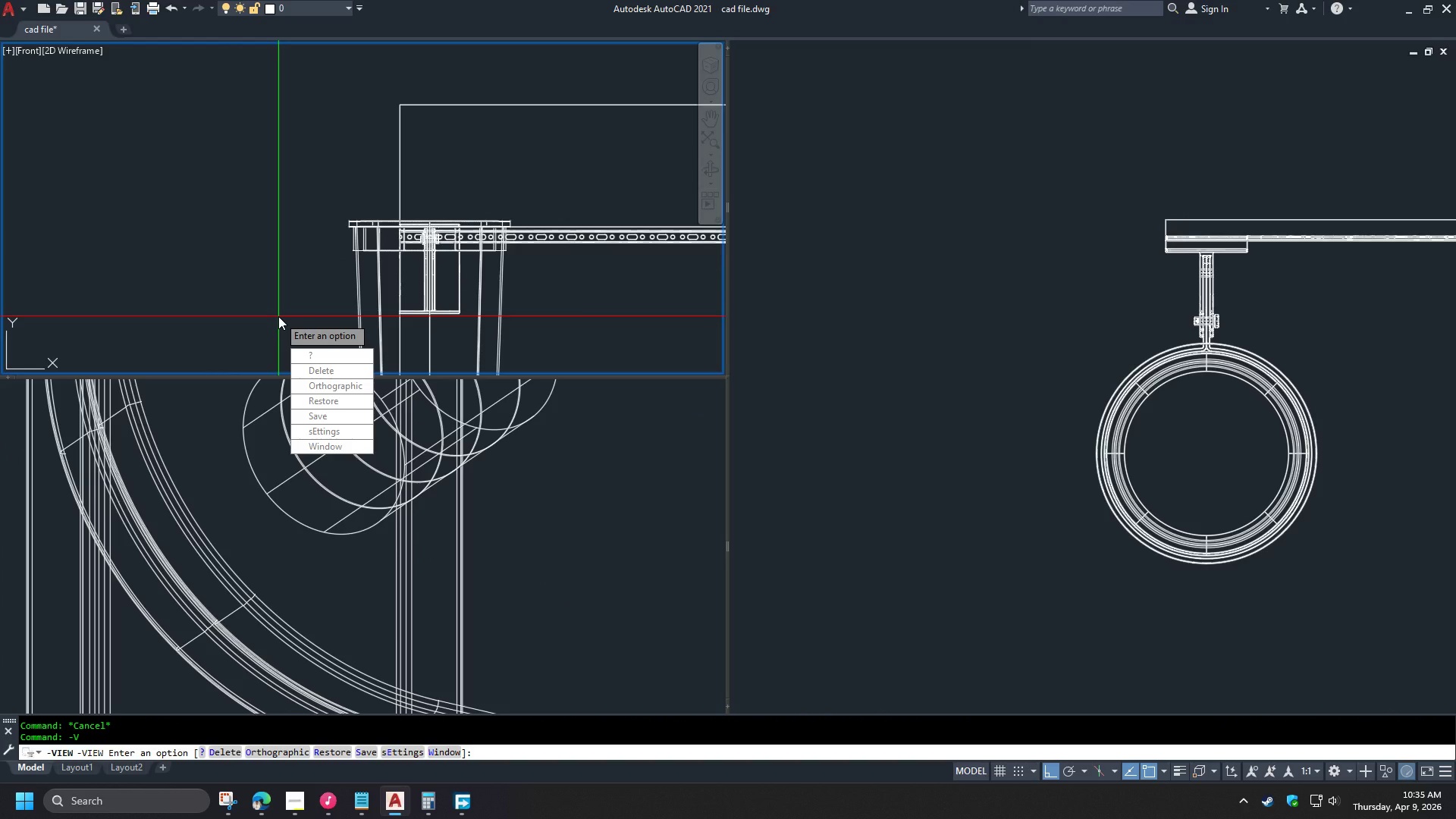 
key(Escape)
 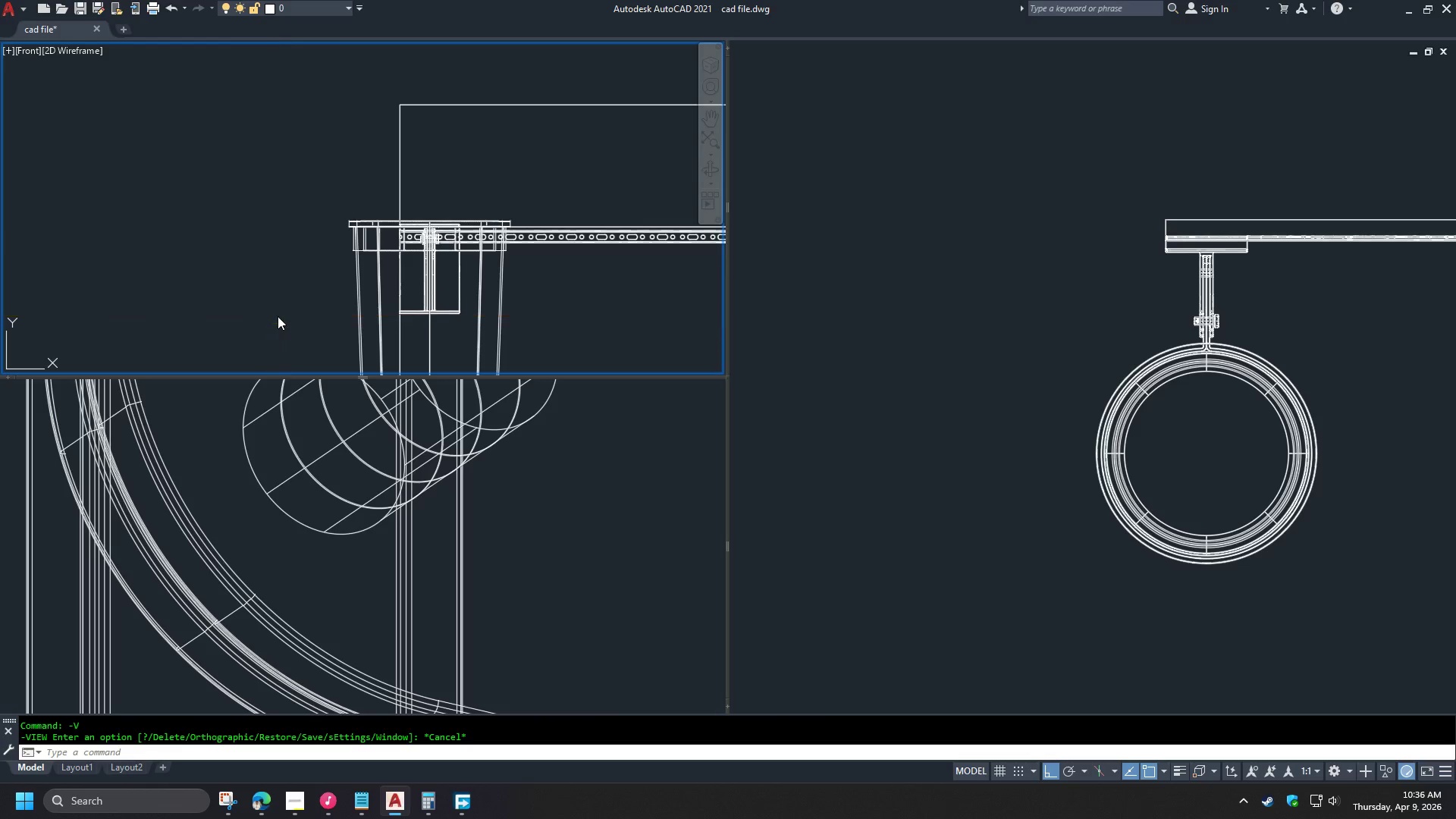 
key(Escape)
 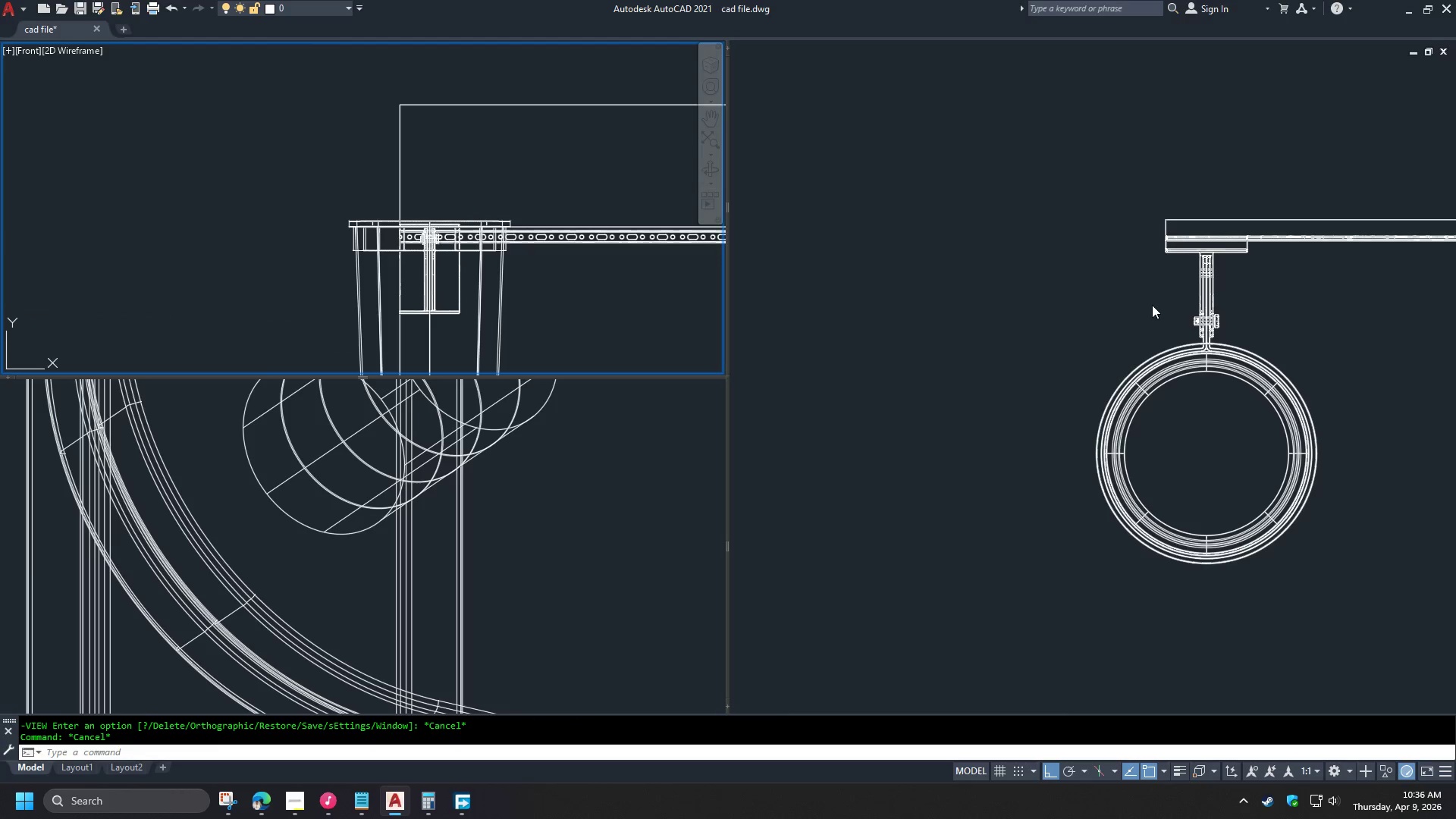 
scroll: coordinate [1226, 258], scroll_direction: up, amount: 3.0
 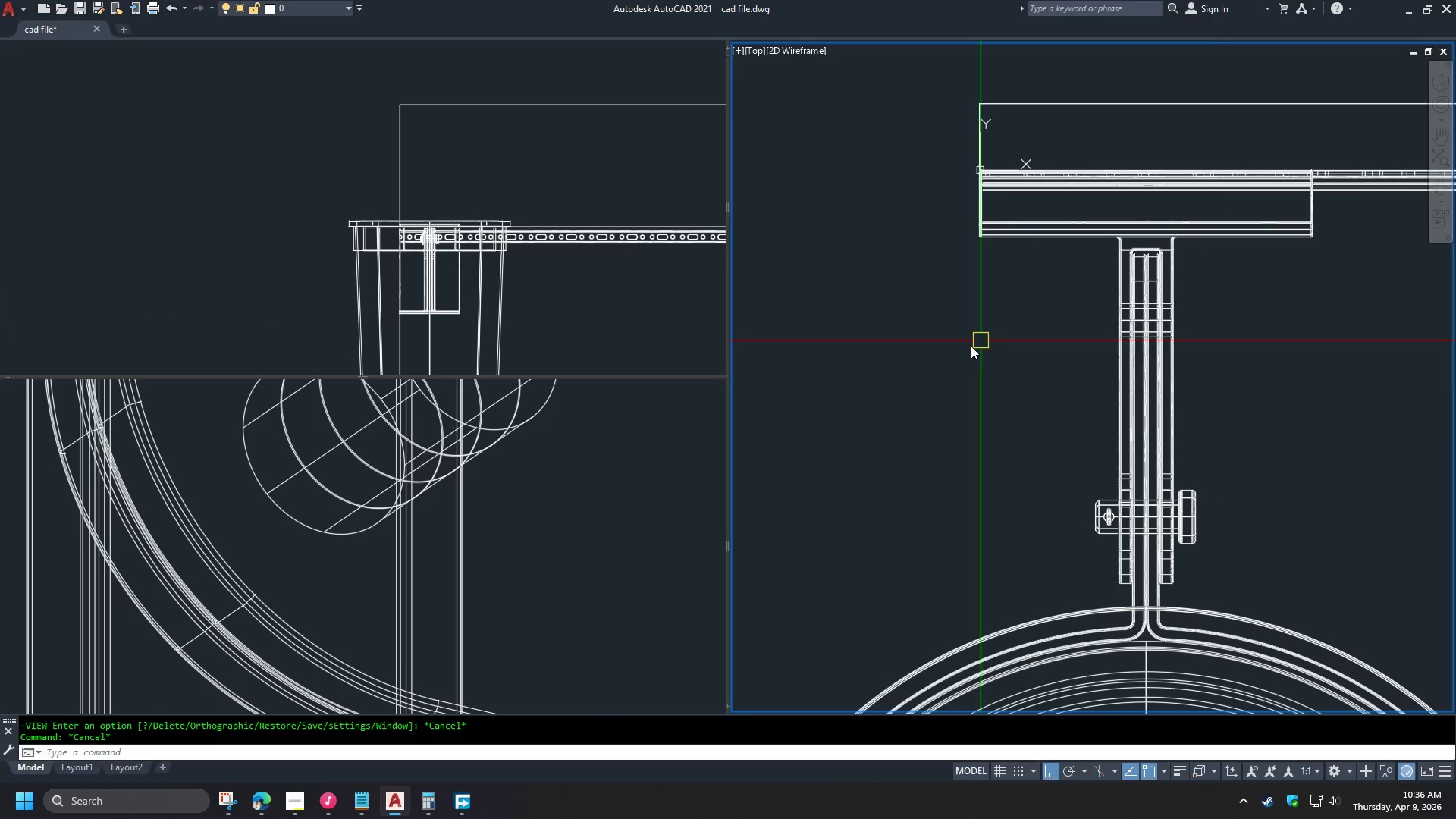 
left_click([604, 500])
 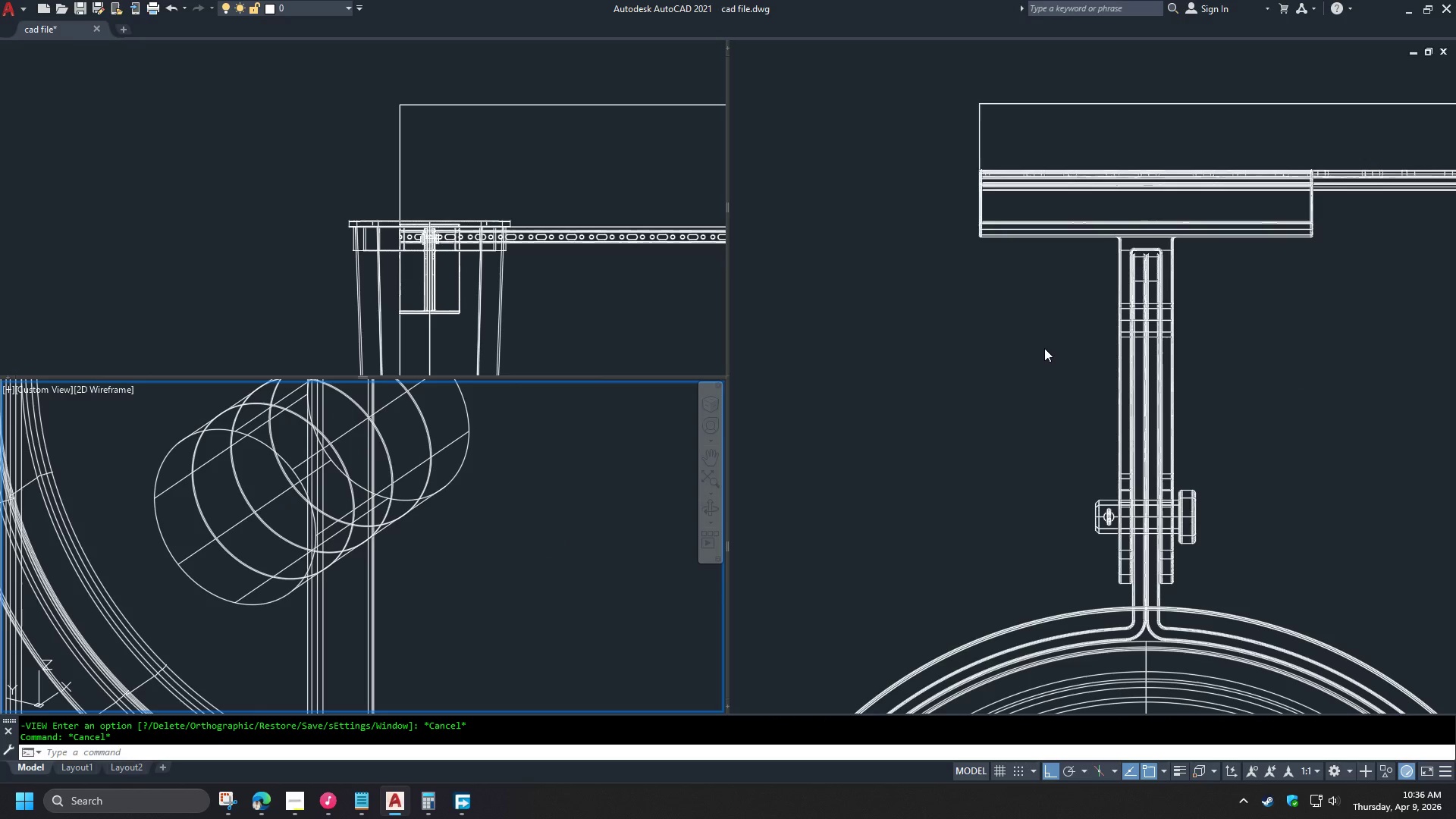 
wait(5.02)
 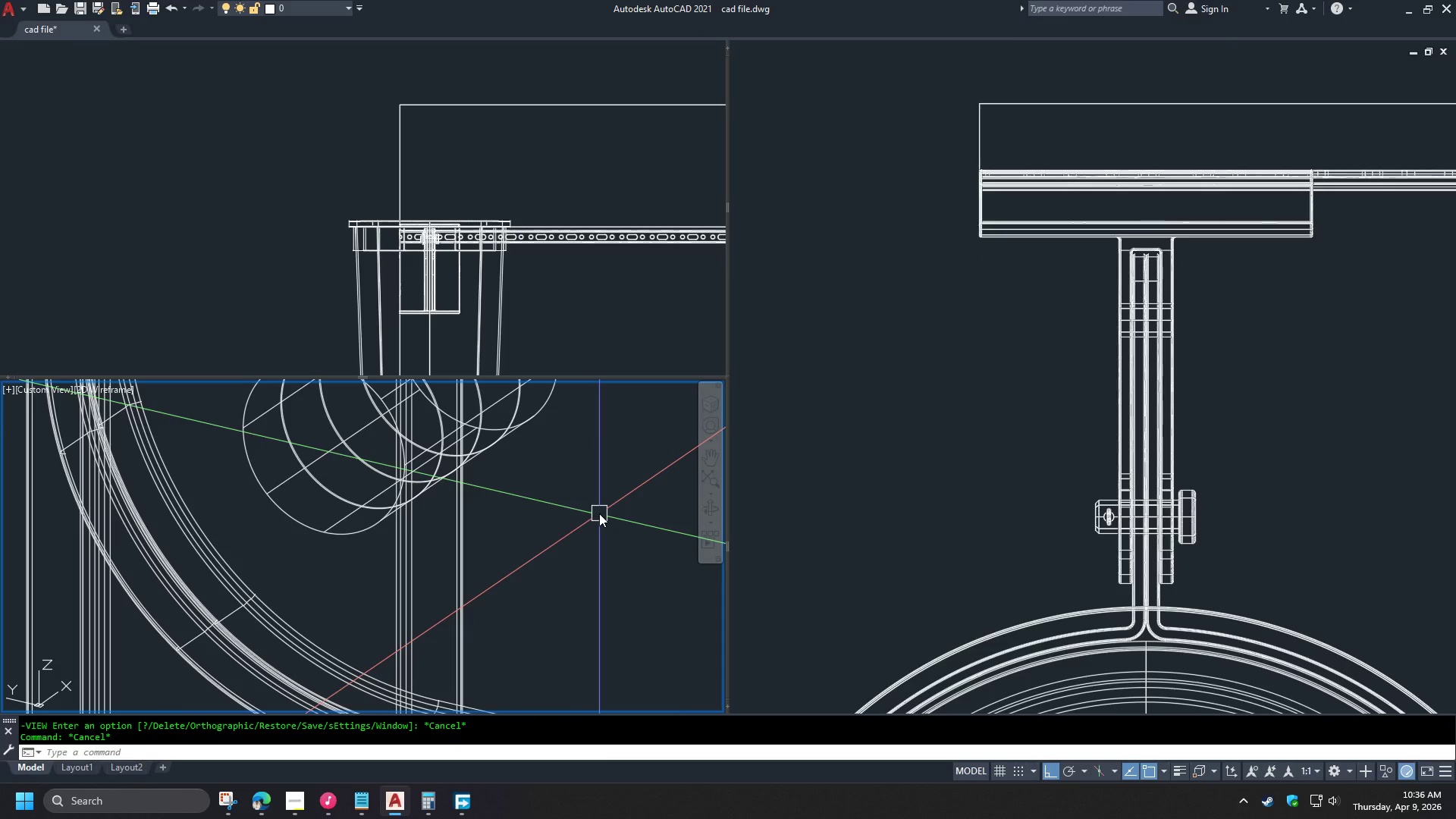 
left_click([576, 319])
 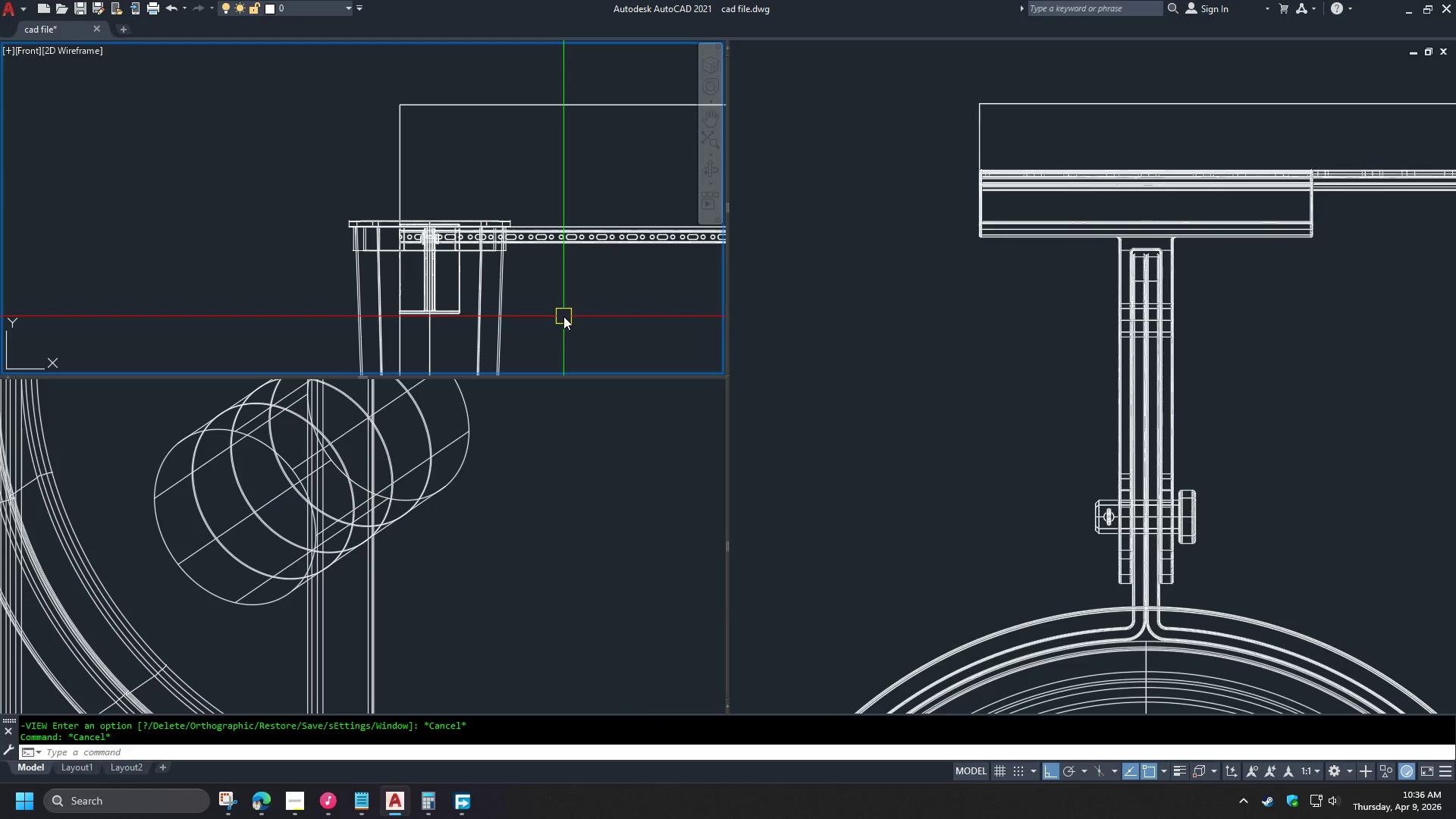 
key(Minus)
 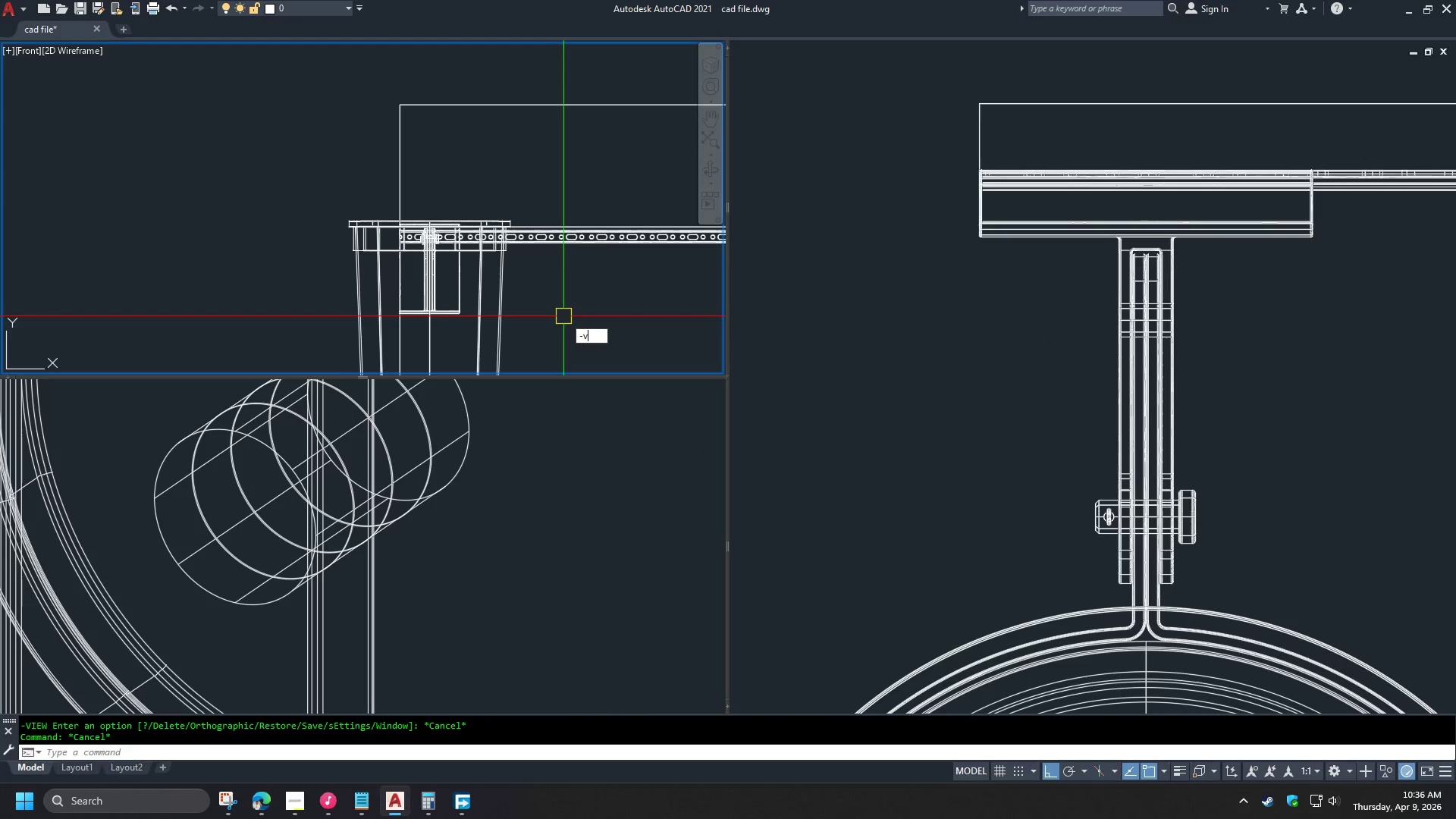 
key(V)
 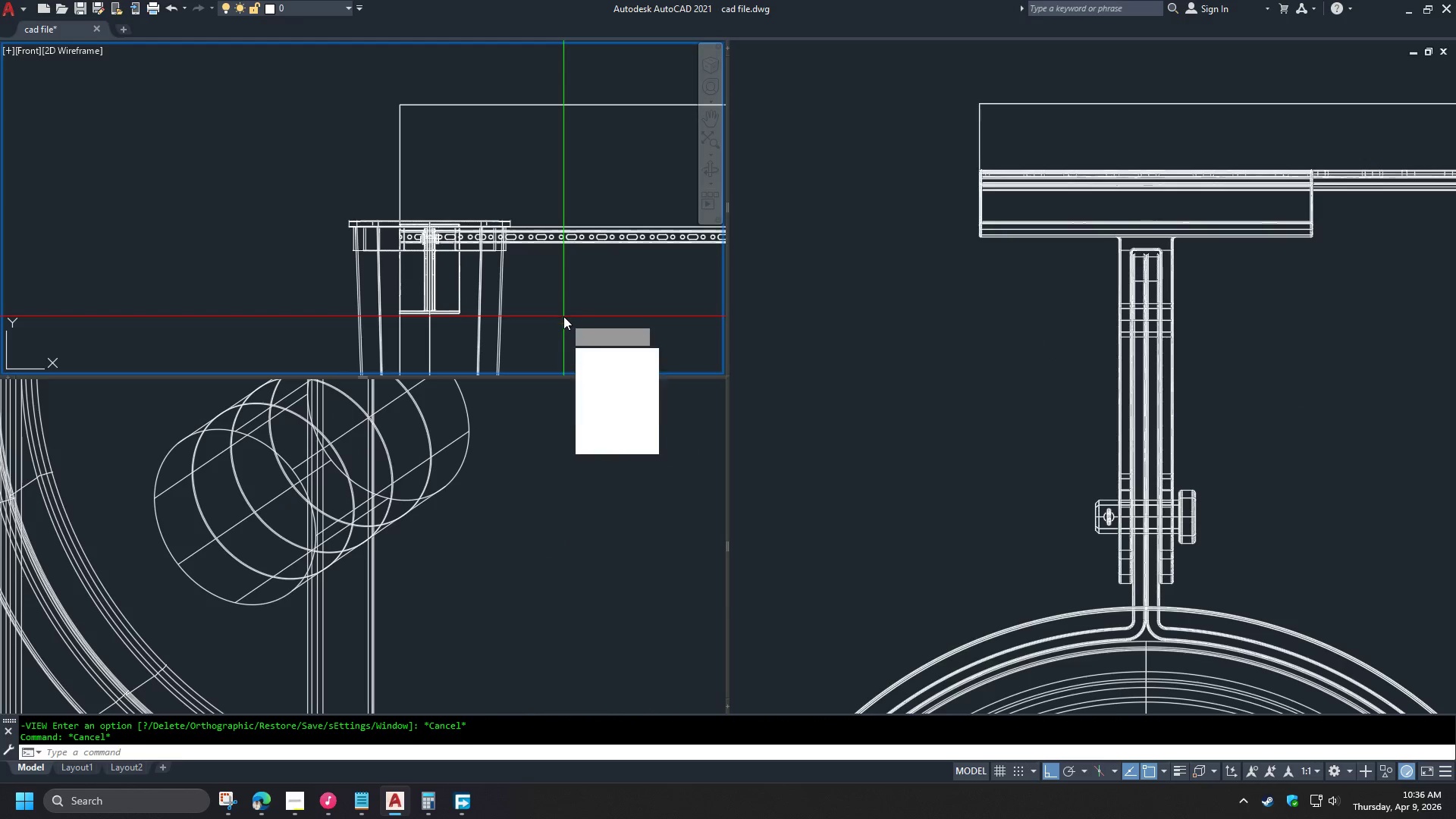 
key(Space)
 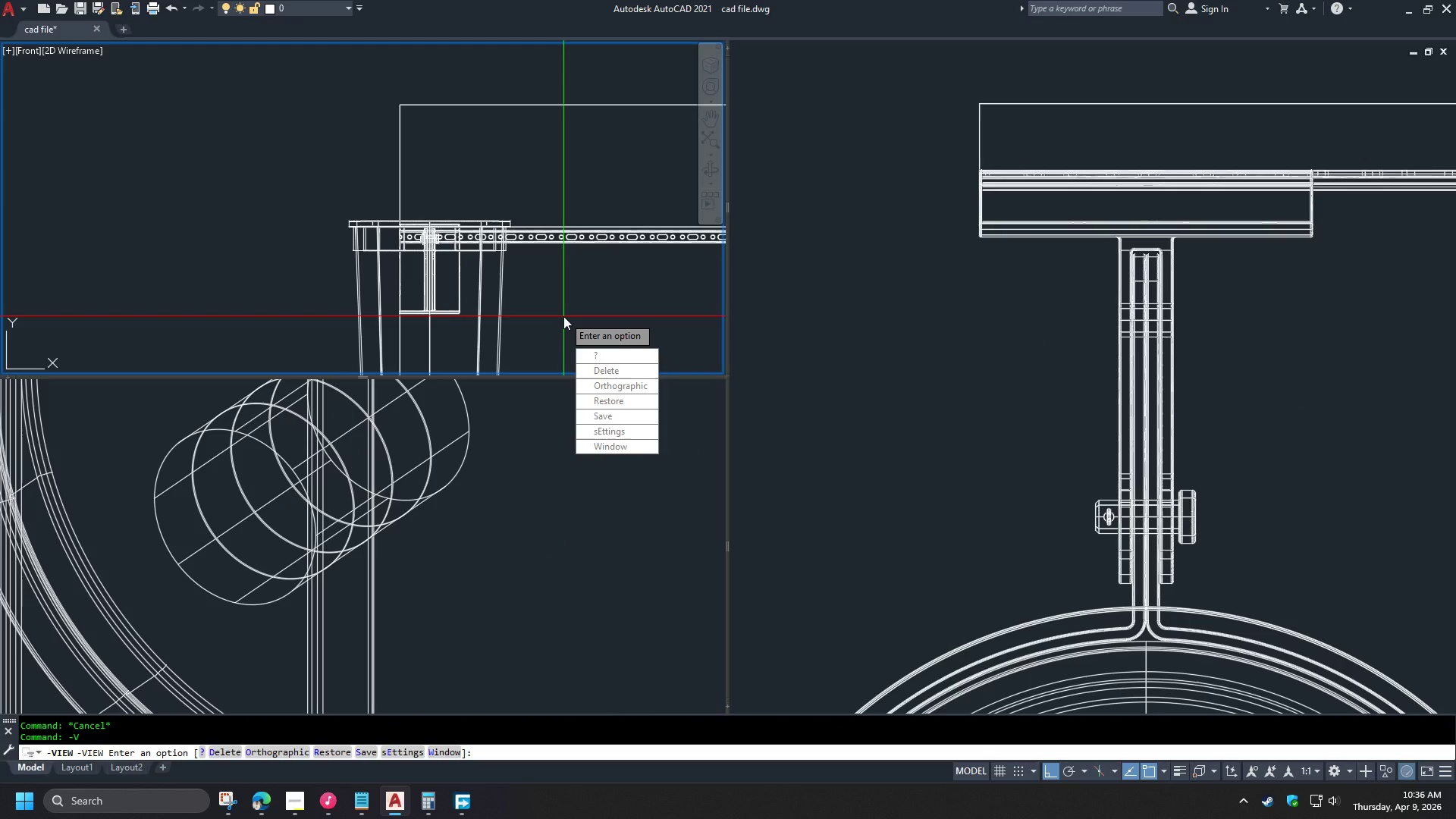 
type(ri )
 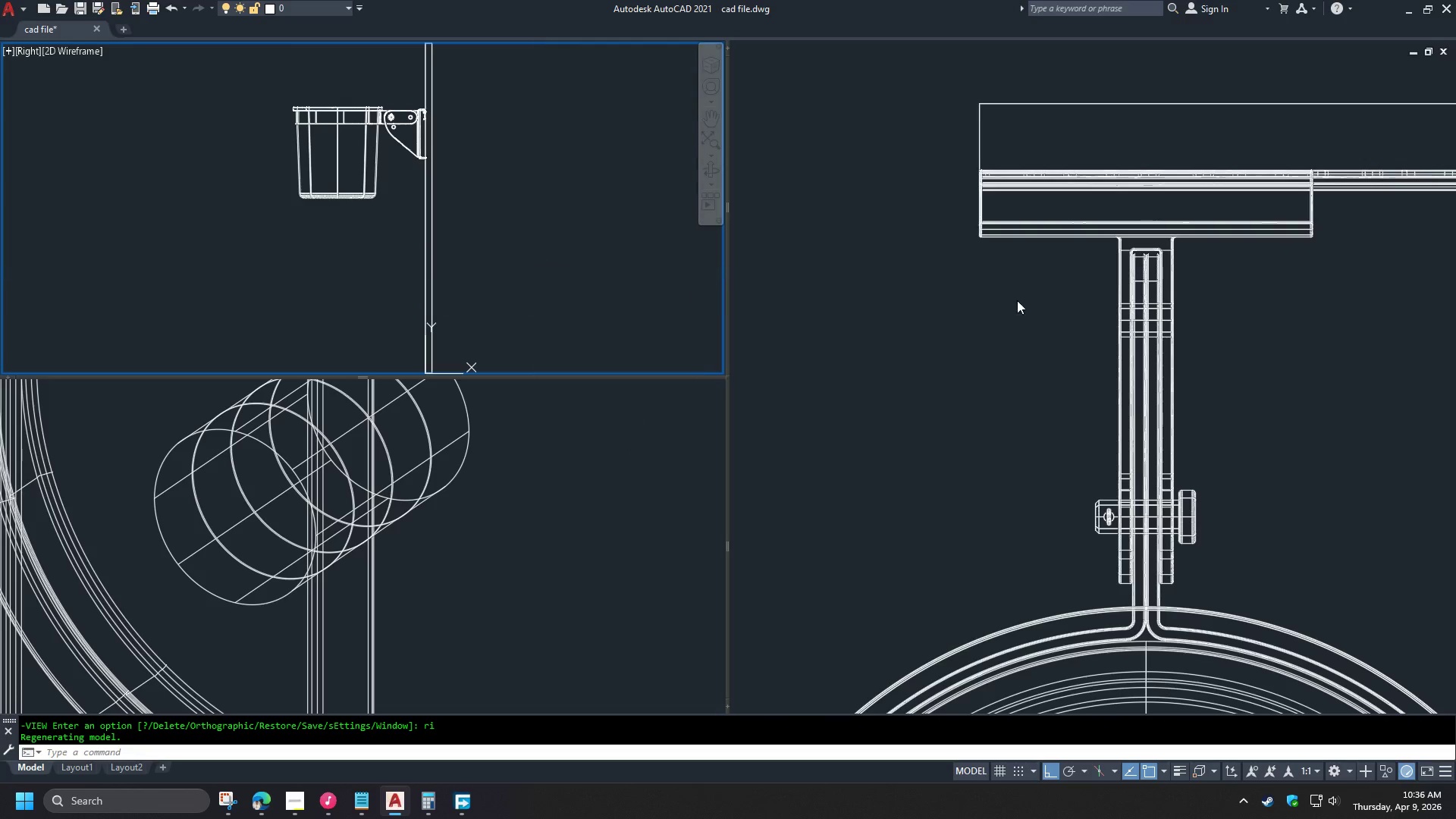 
left_click([1045, 316])
 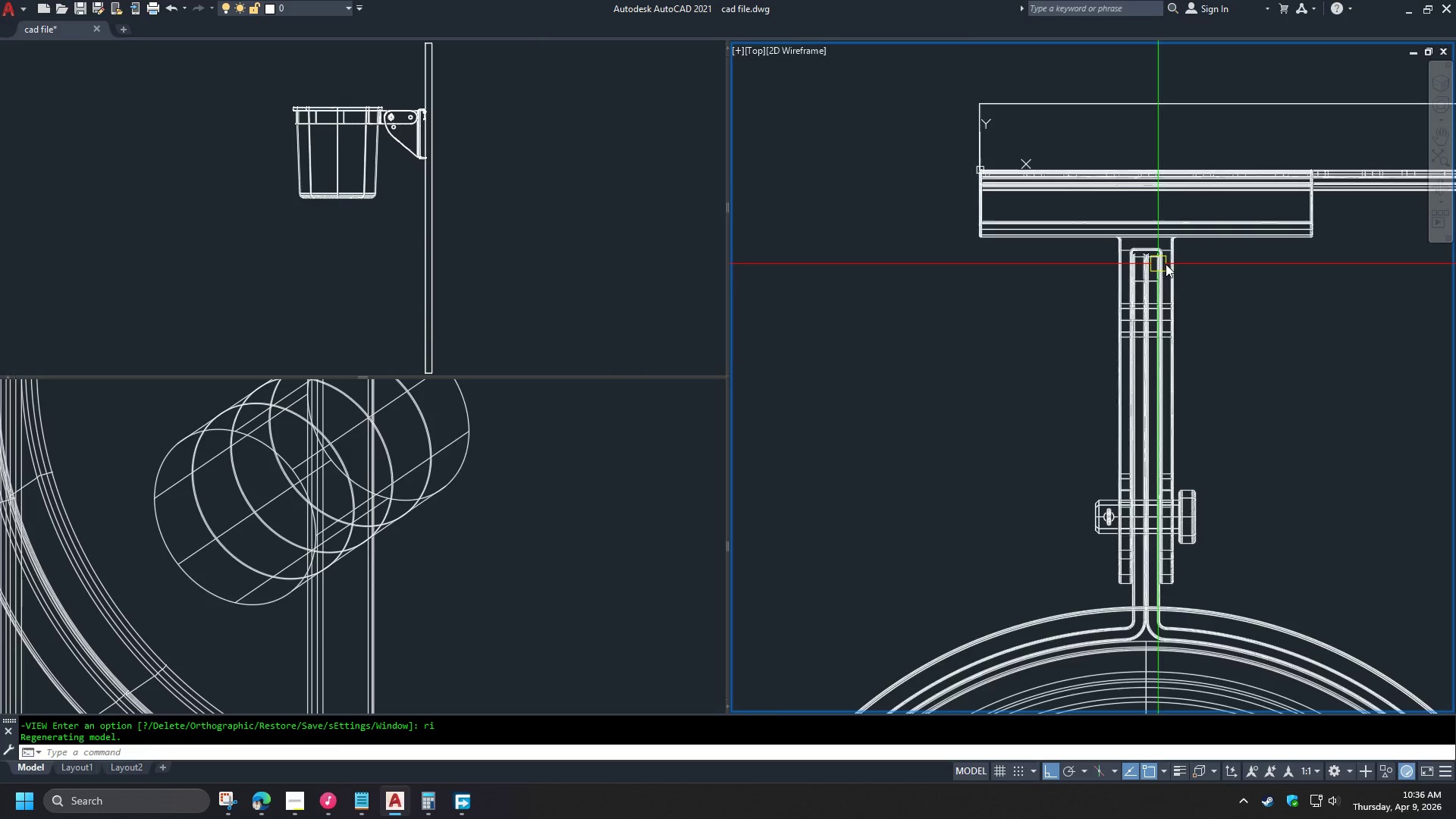 
key(C)
 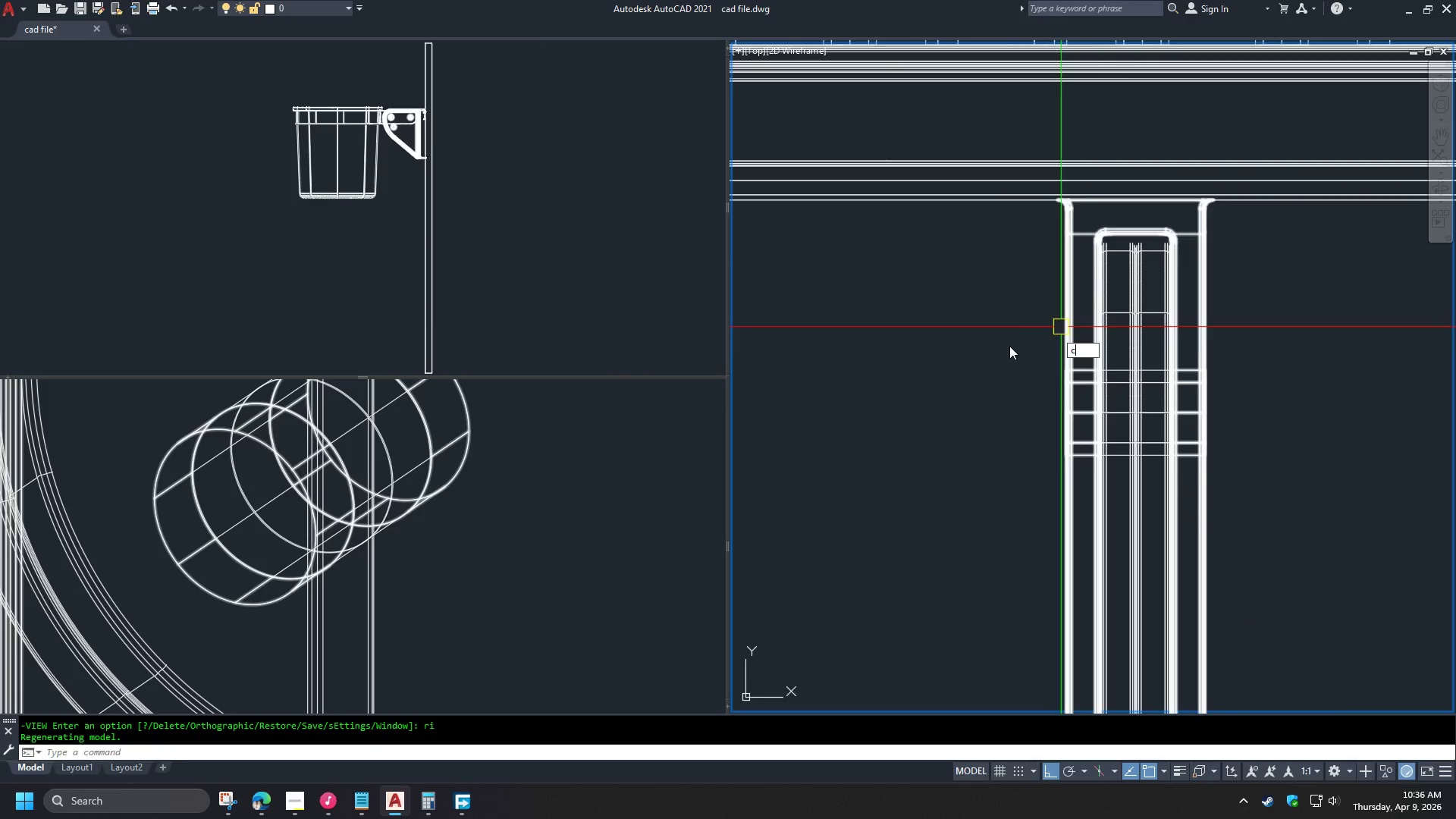 
key(Space)
 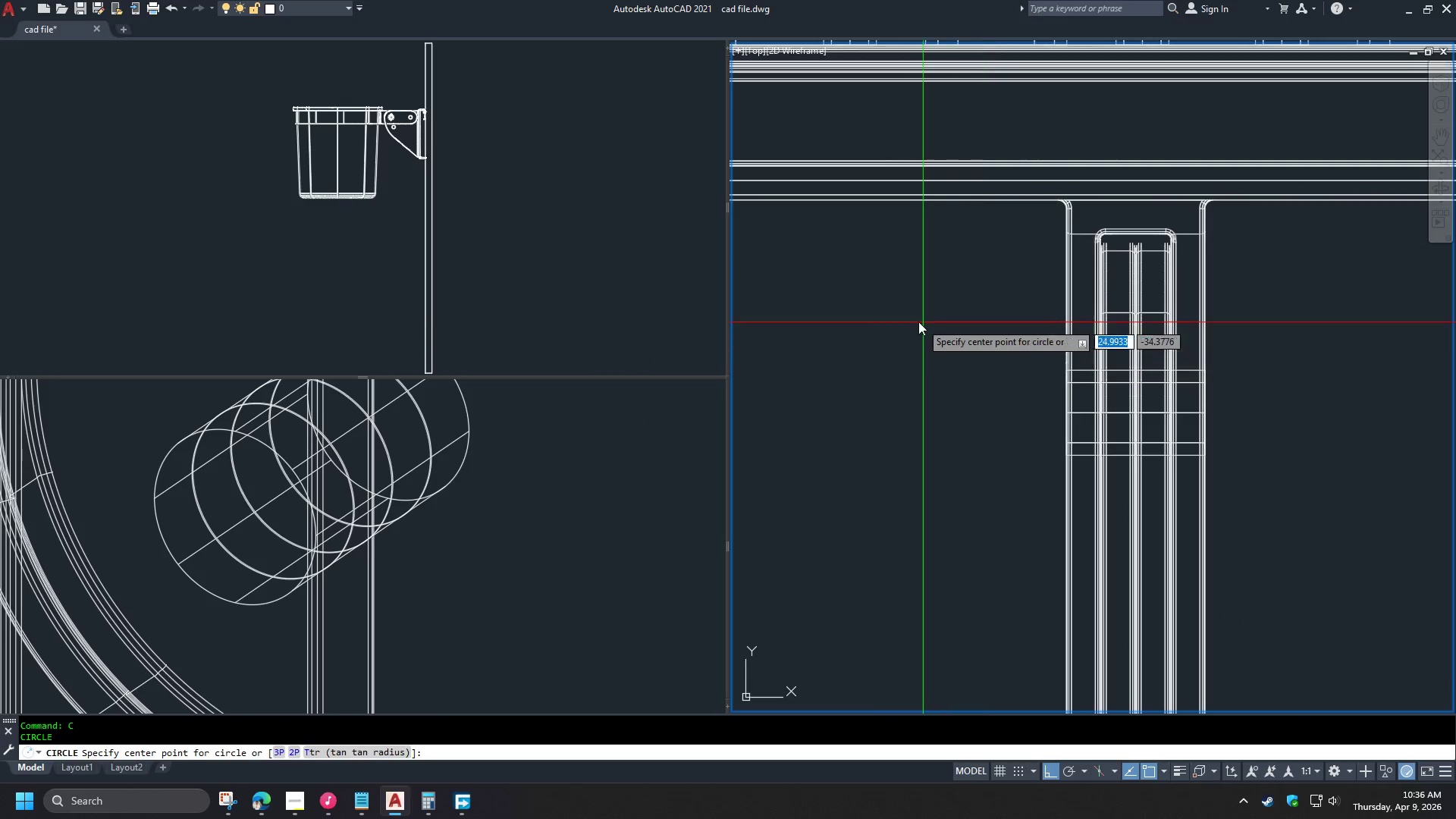 
scroll: coordinate [1139, 260], scroll_direction: up, amount: 2.0
 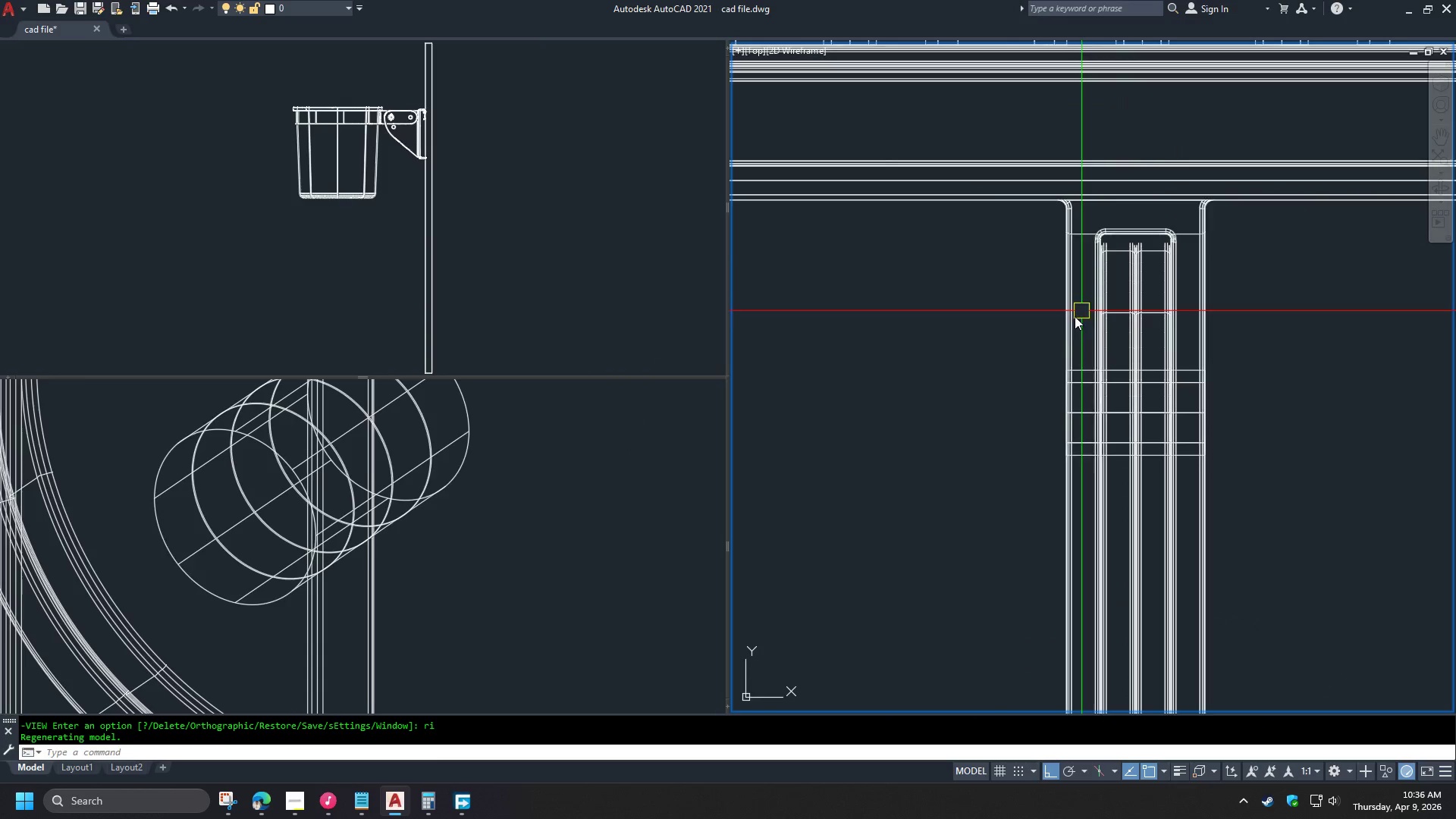 
left_click_drag(start_coordinate=[903, 319], to_coordinate=[907, 322])
 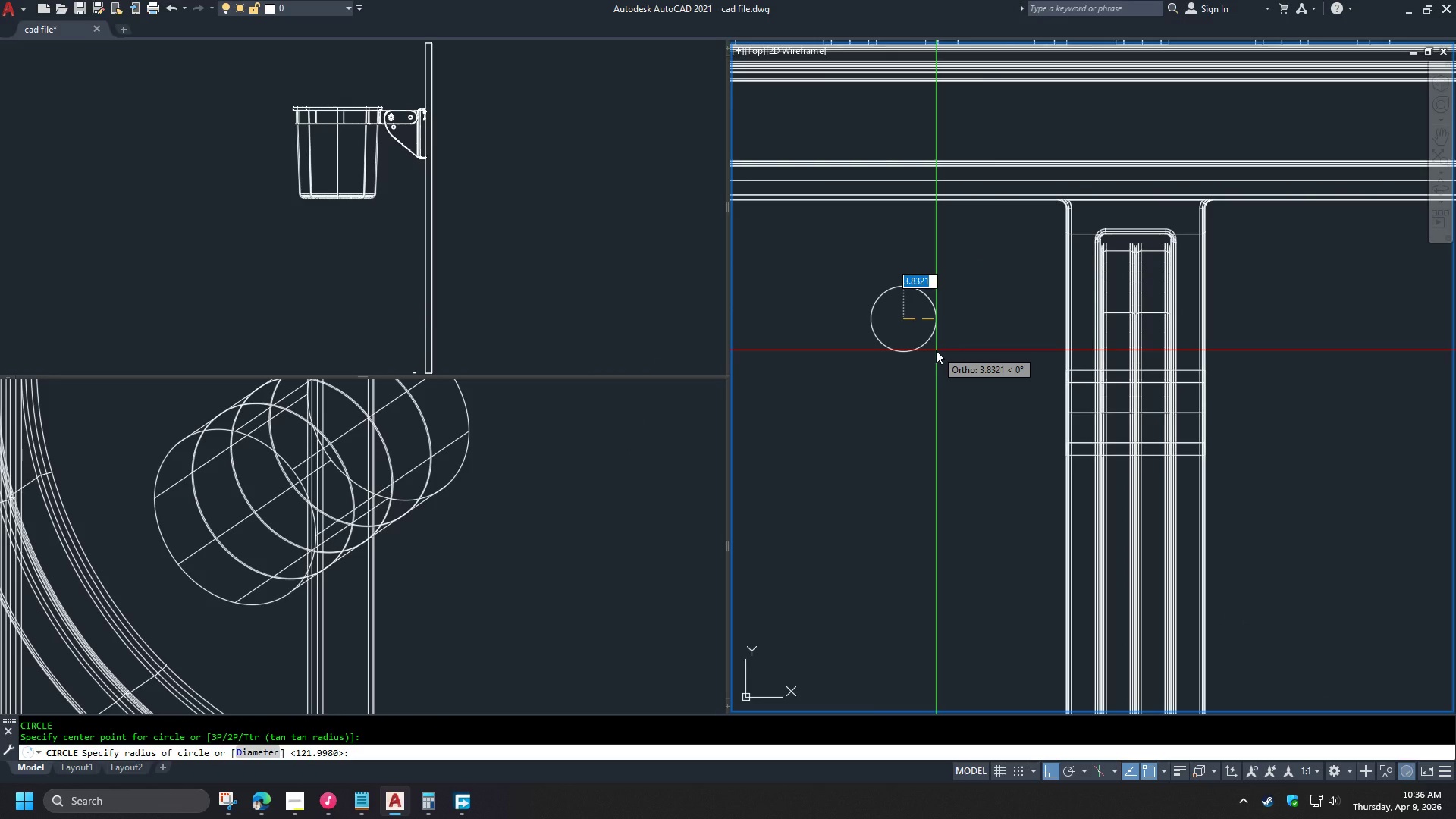 
key(Numpad5)
 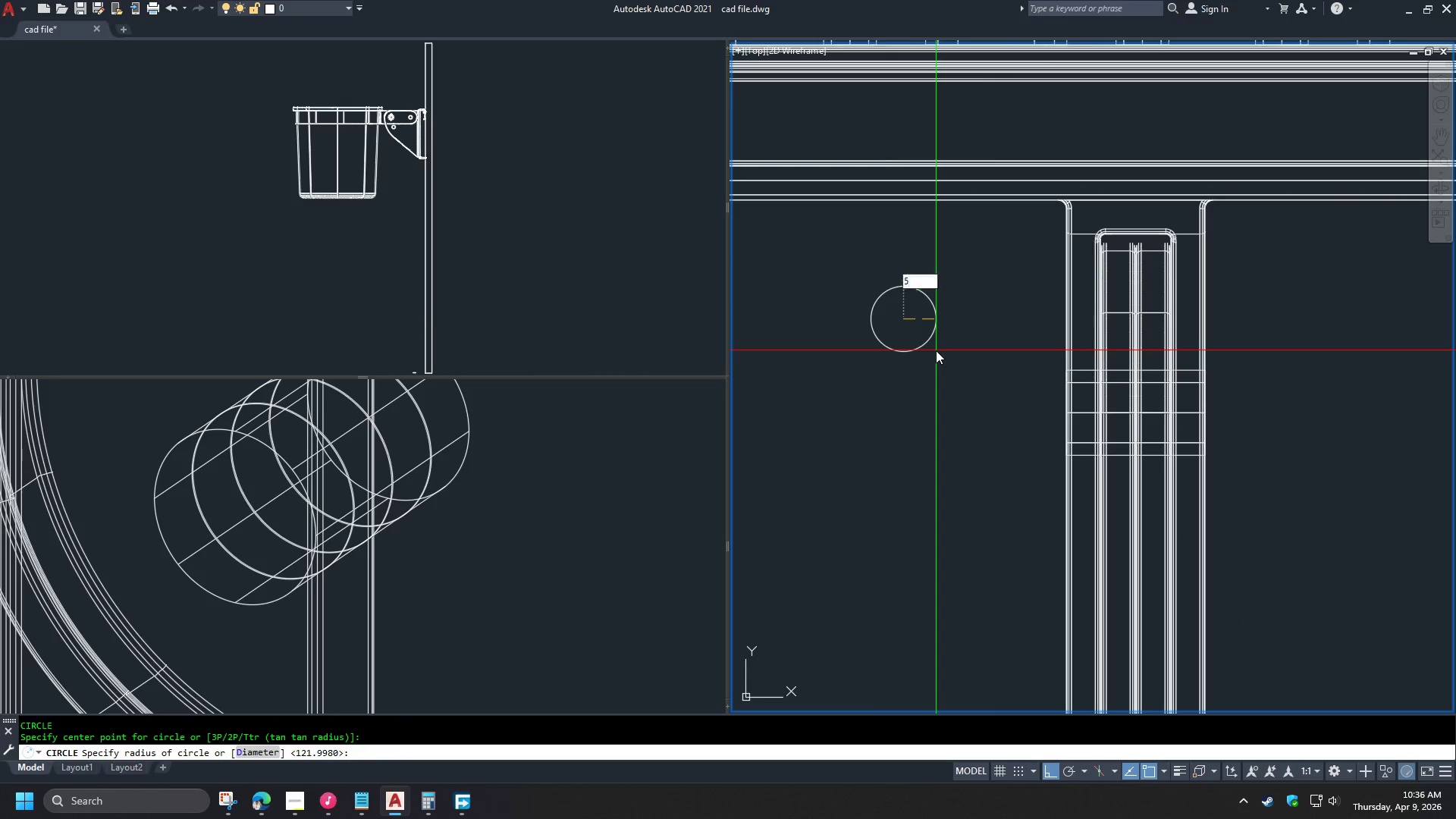 
key(NumpadEnter)
 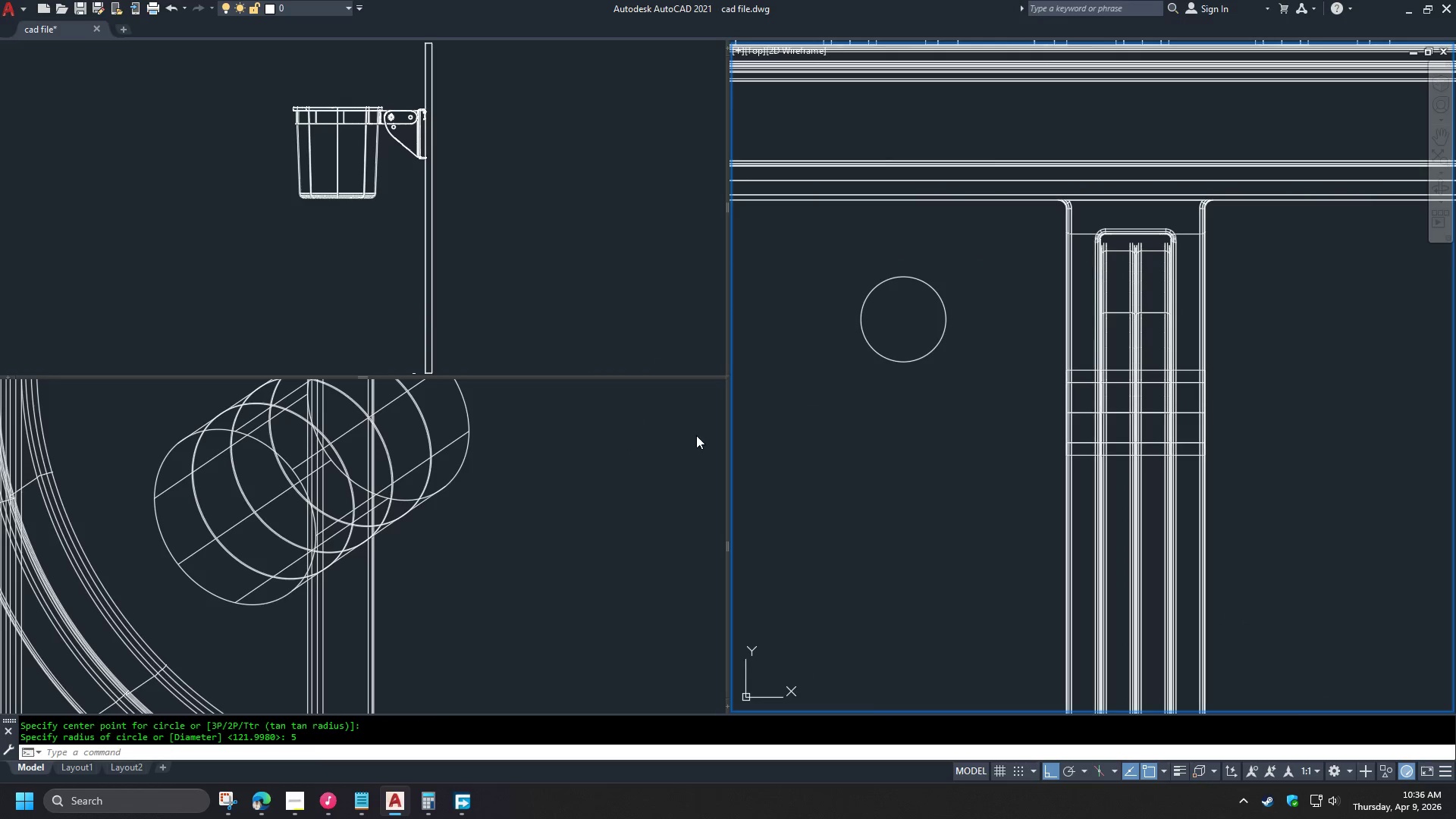 
scroll: coordinate [1240, 268], scroll_direction: up, amount: 2.0
 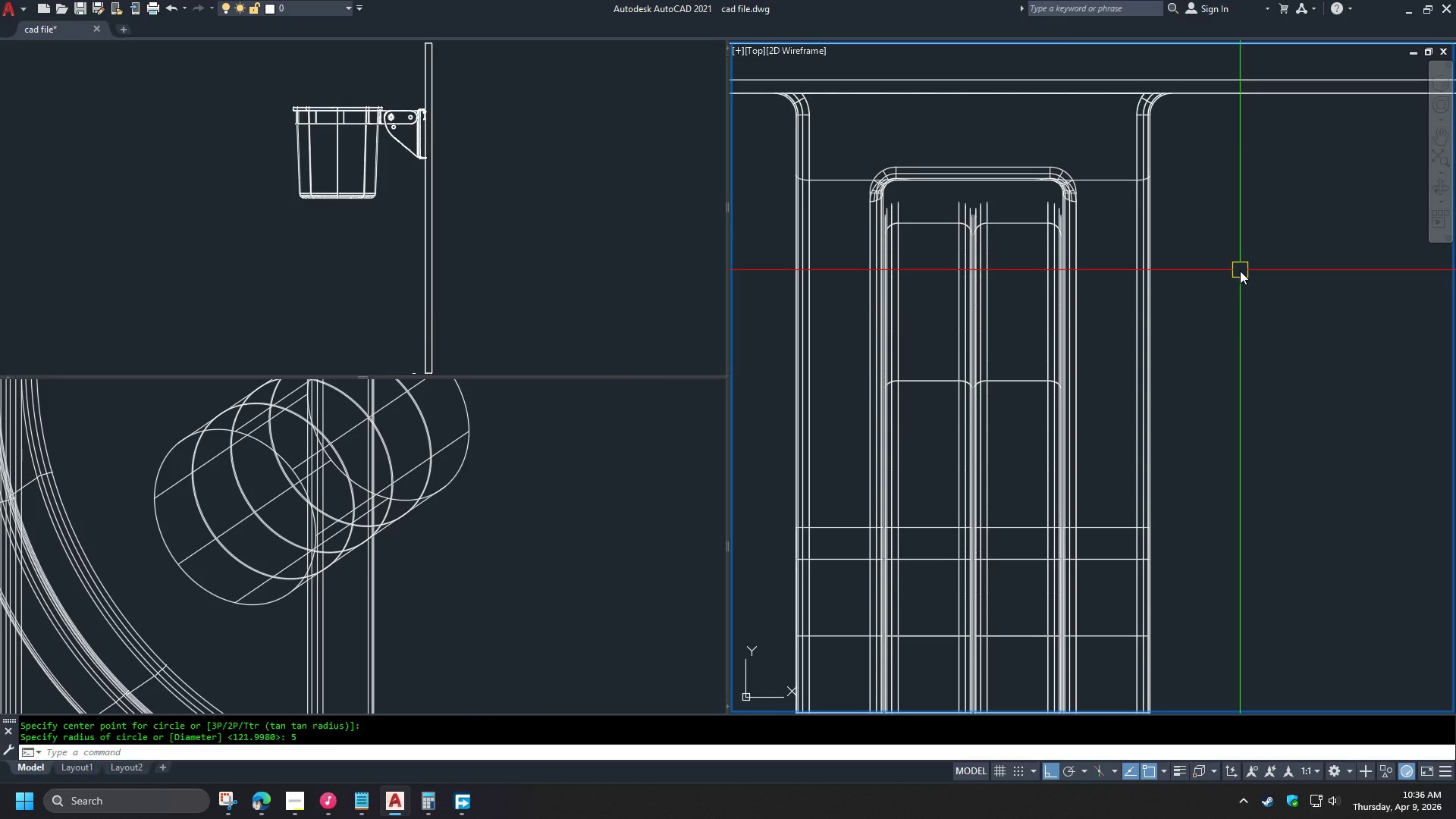 
type(re)
 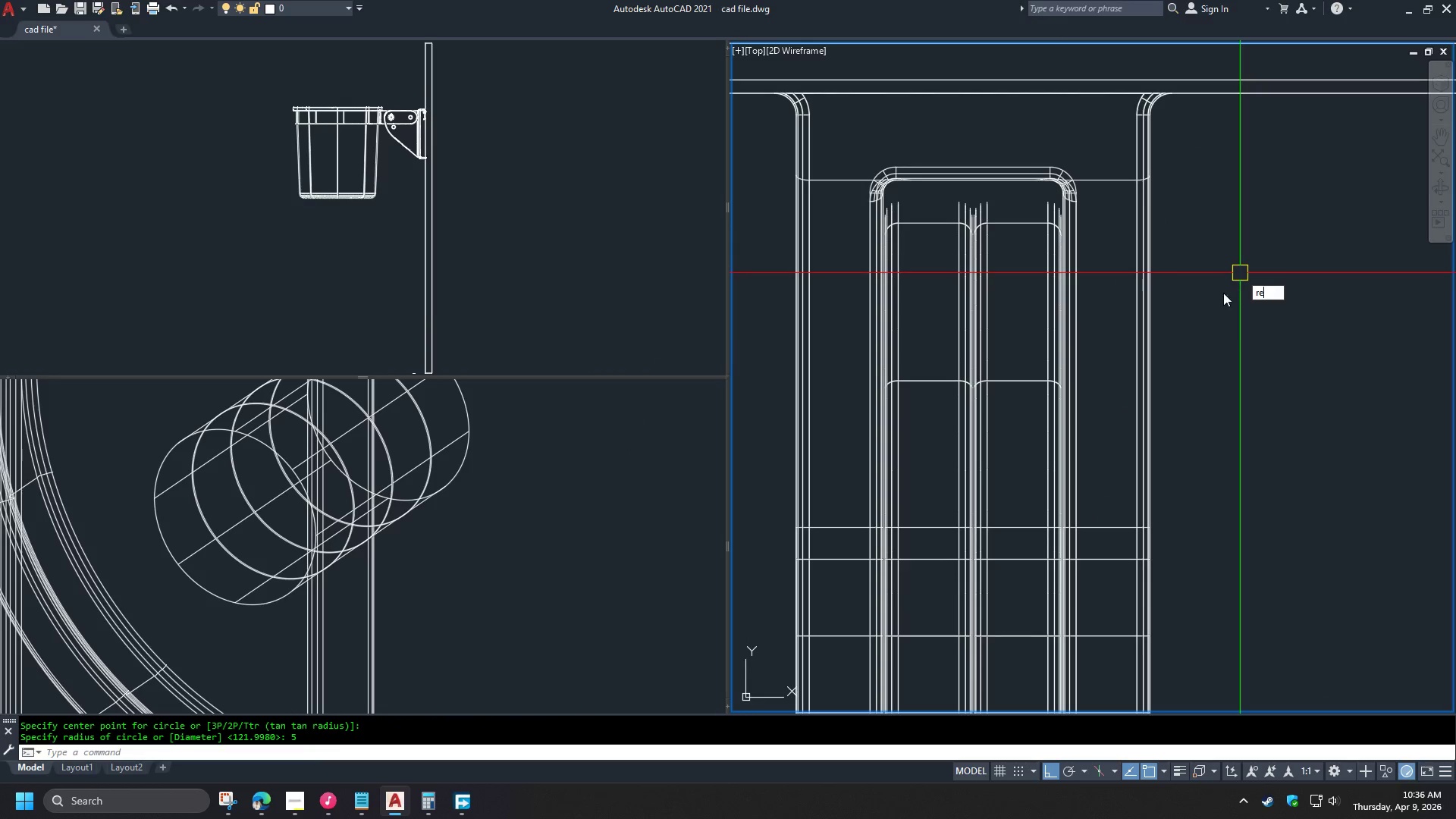 
key(C)
 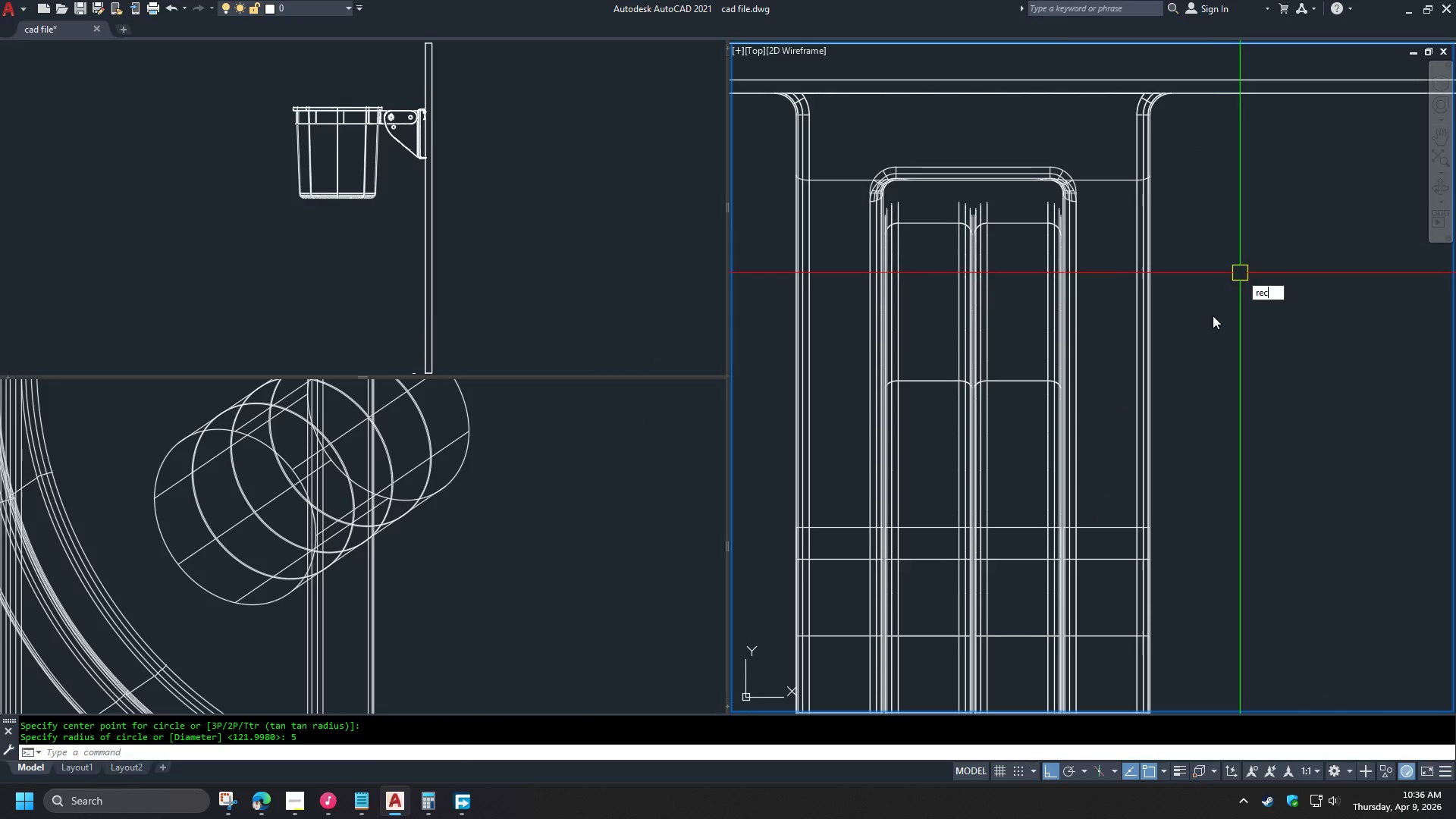 
key(Space)
 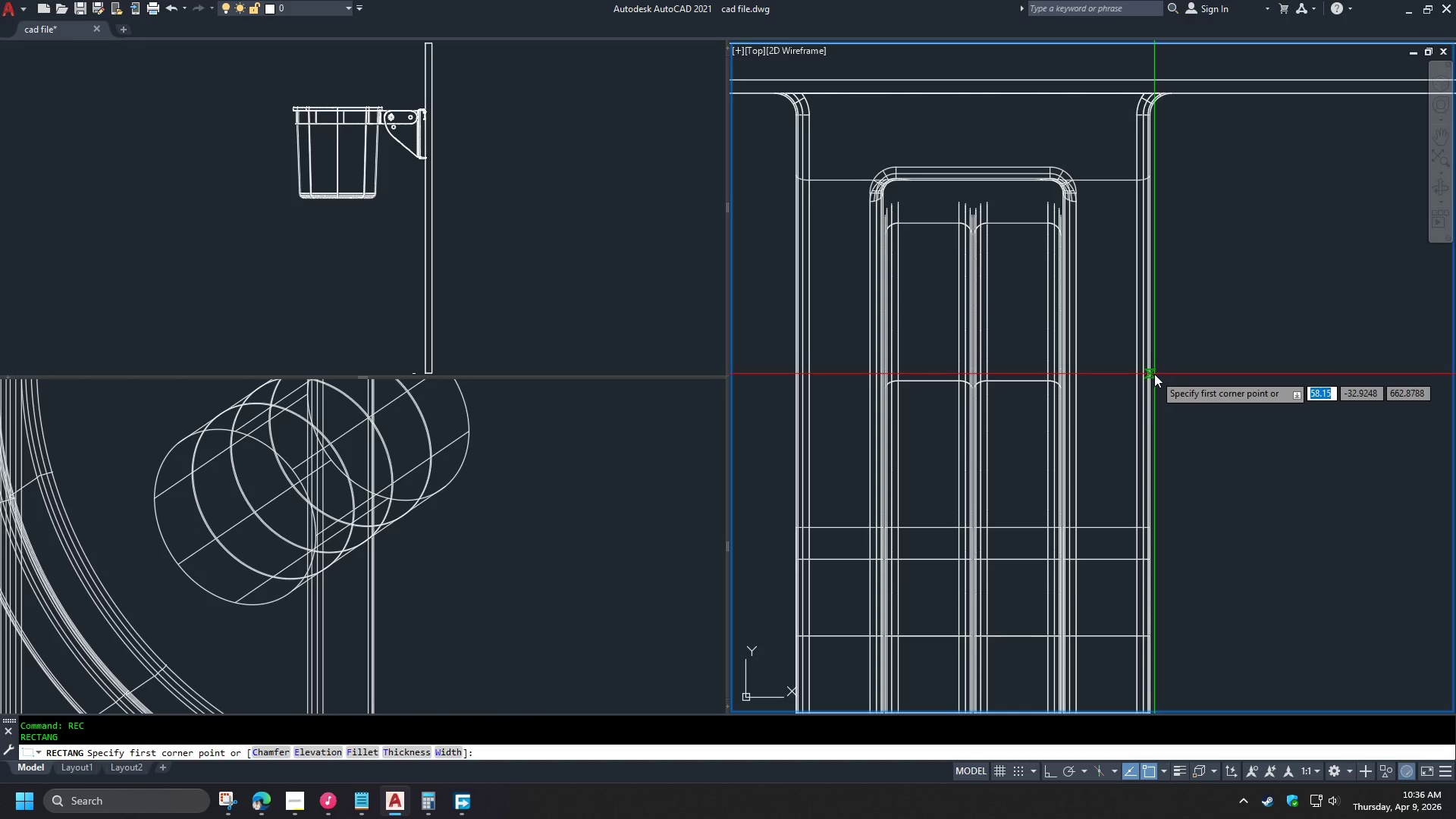 
left_click([1154, 374])
 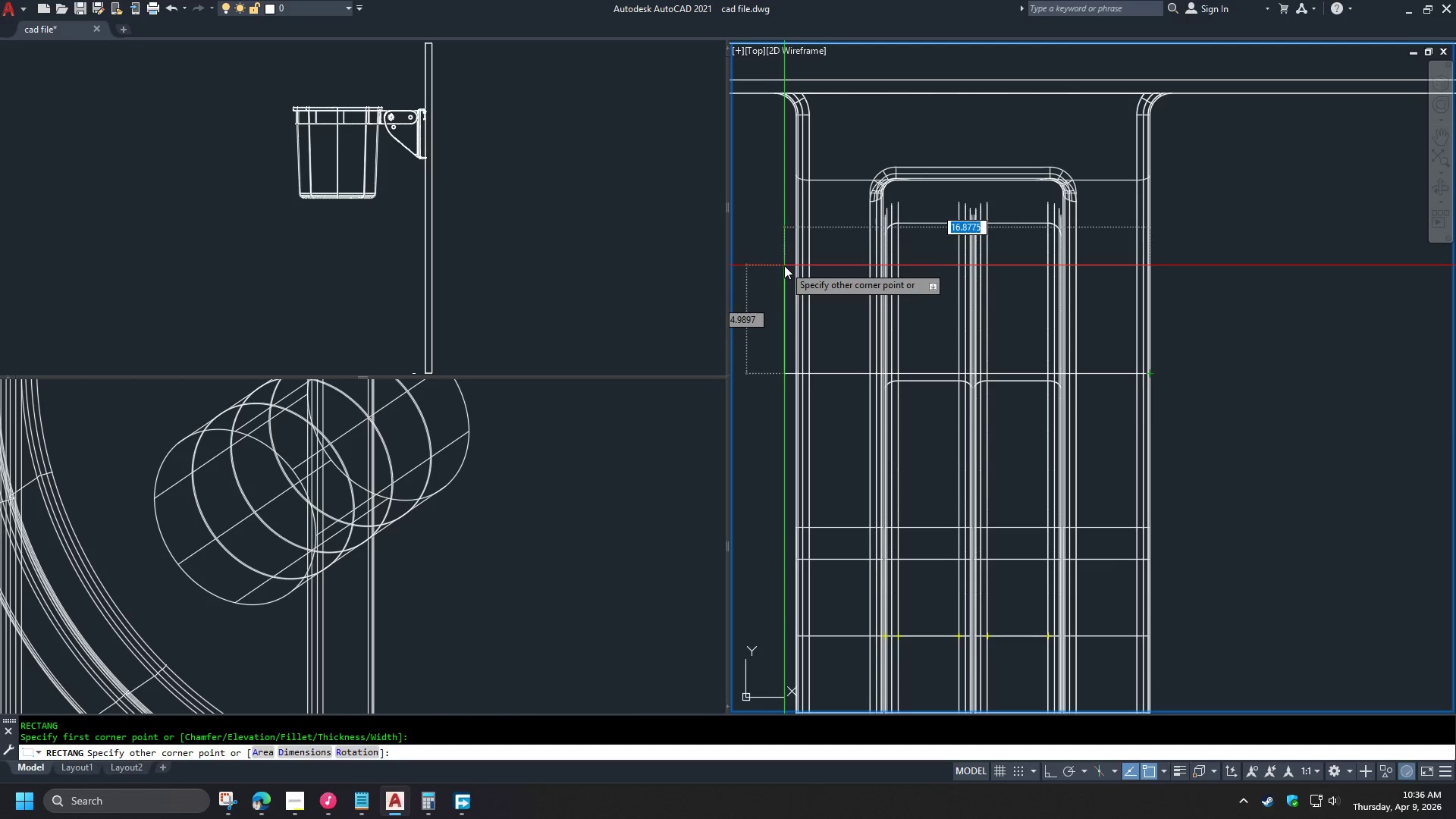 
left_click([789, 265])
 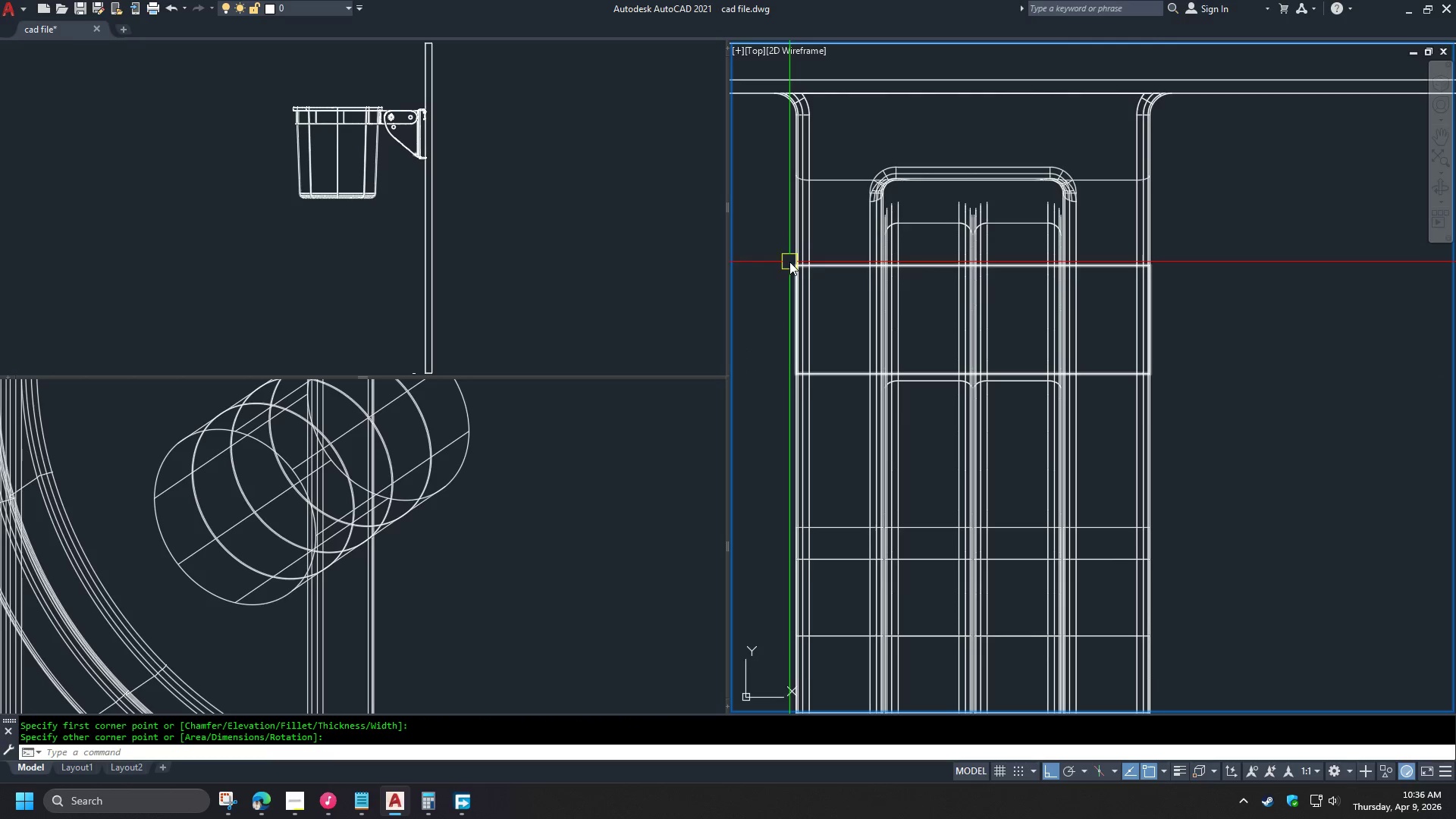 
left_click([813, 265])
 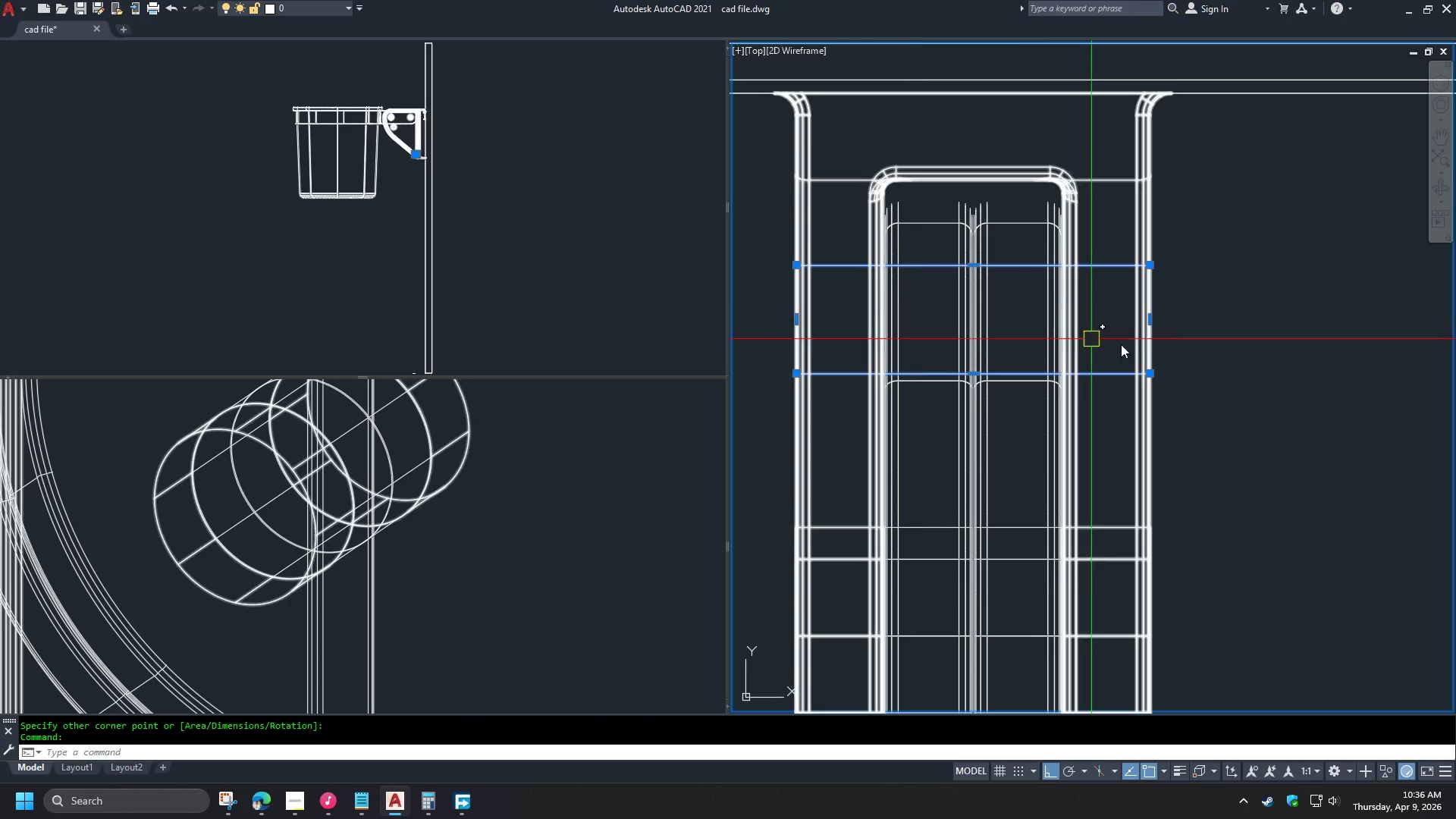 
scroll: coordinate [1236, 339], scroll_direction: down, amount: 3.0
 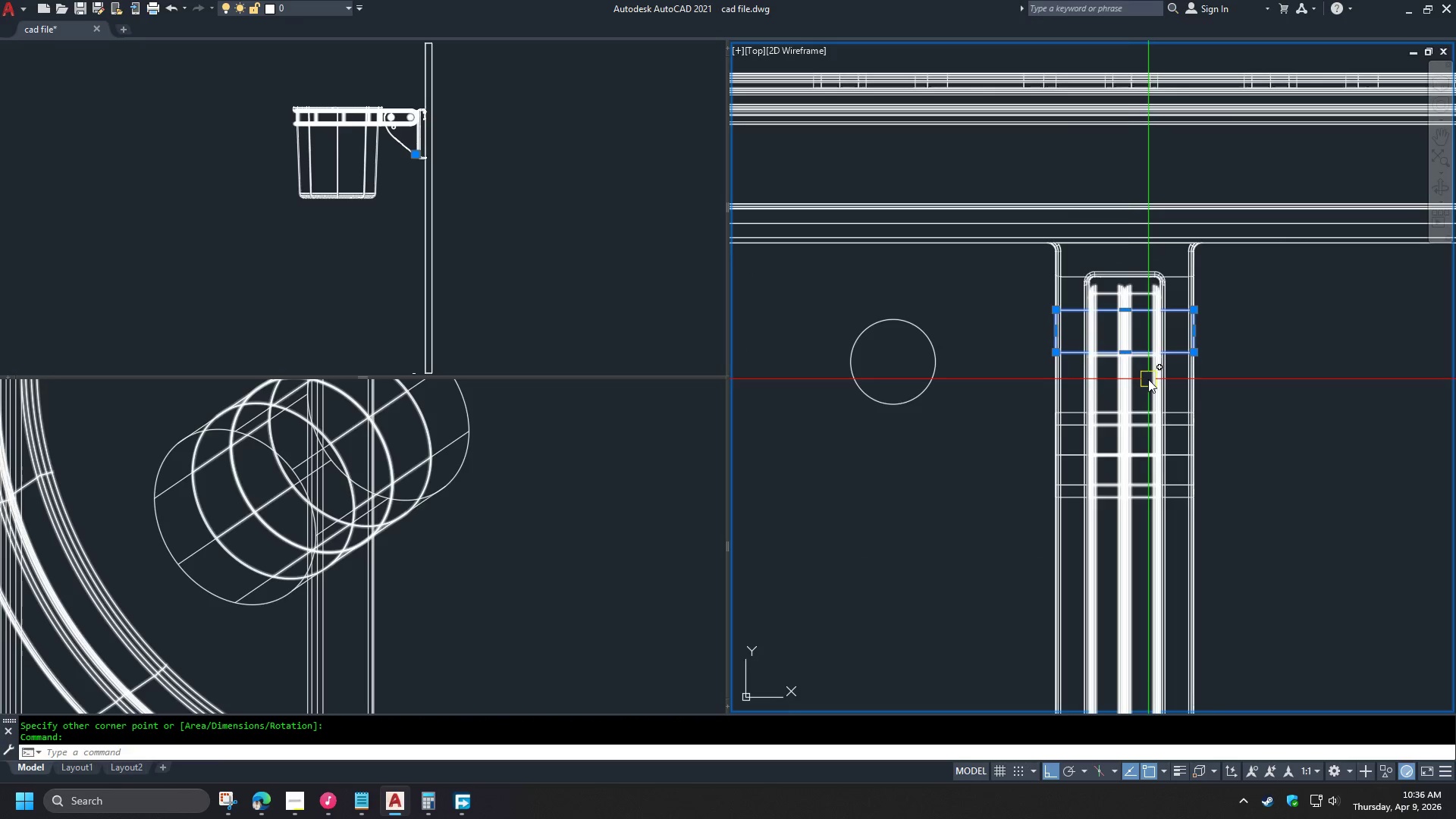 
key(M)
 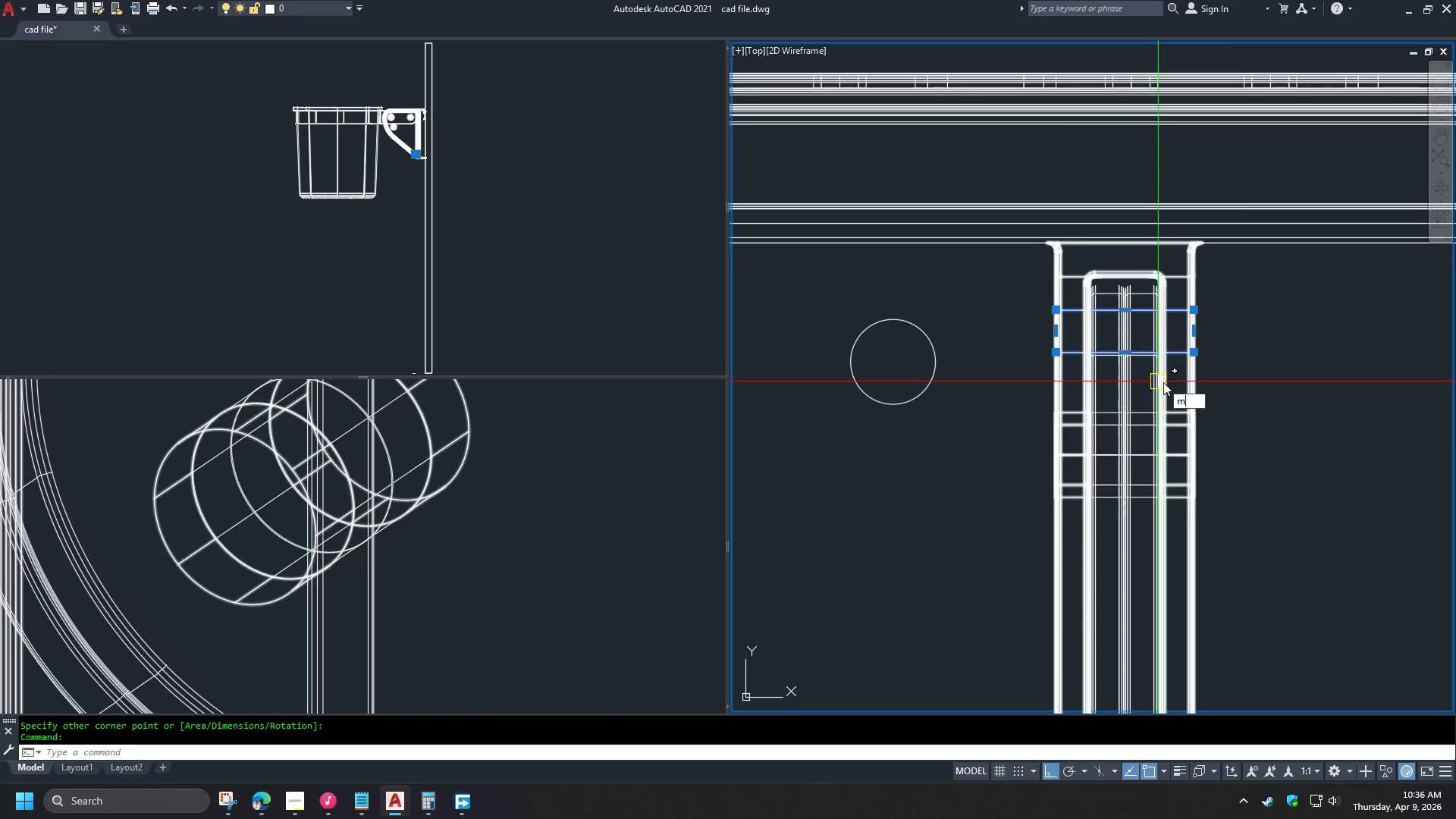 
key(Space)
 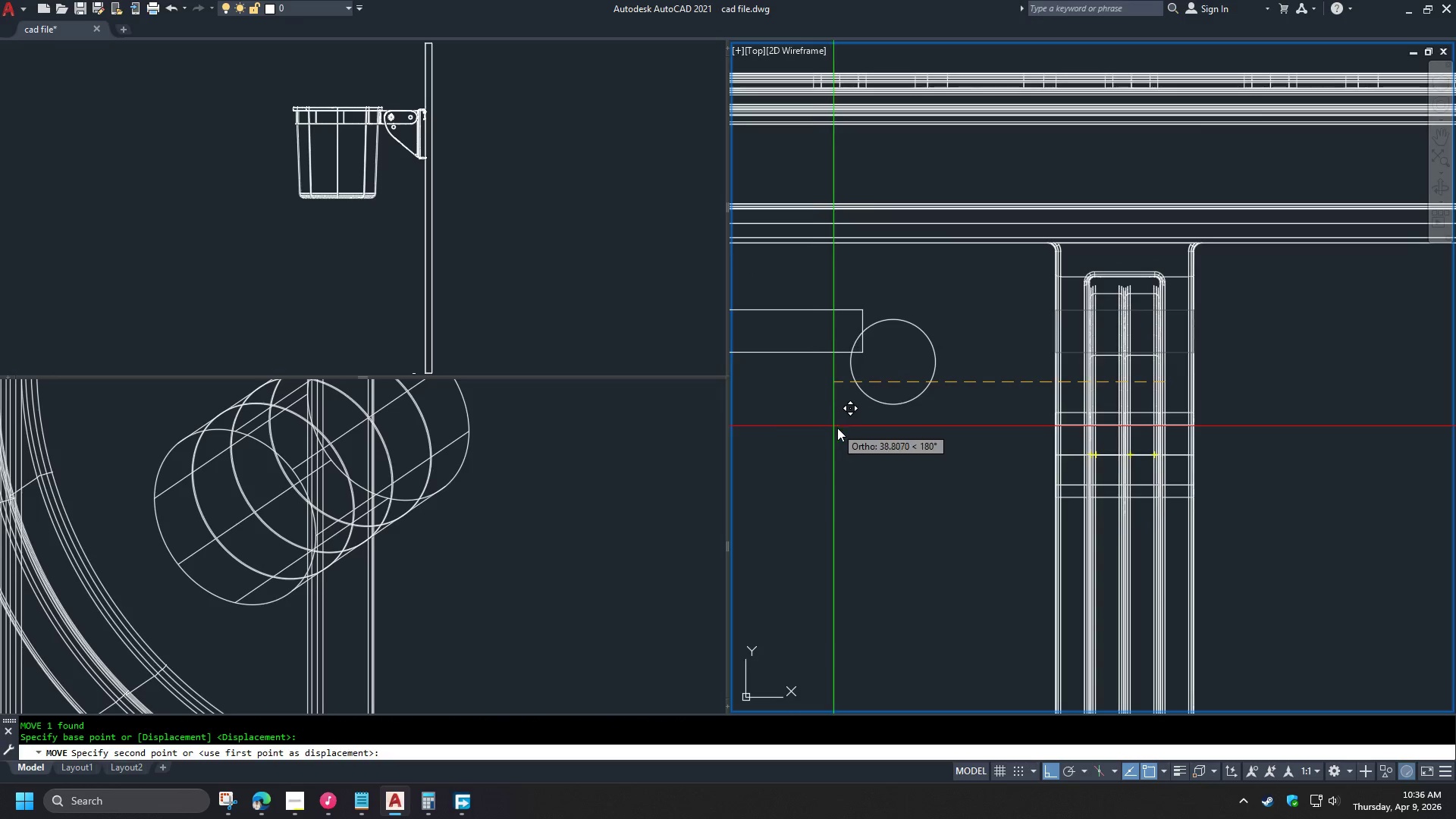 
left_click([859, 432])
 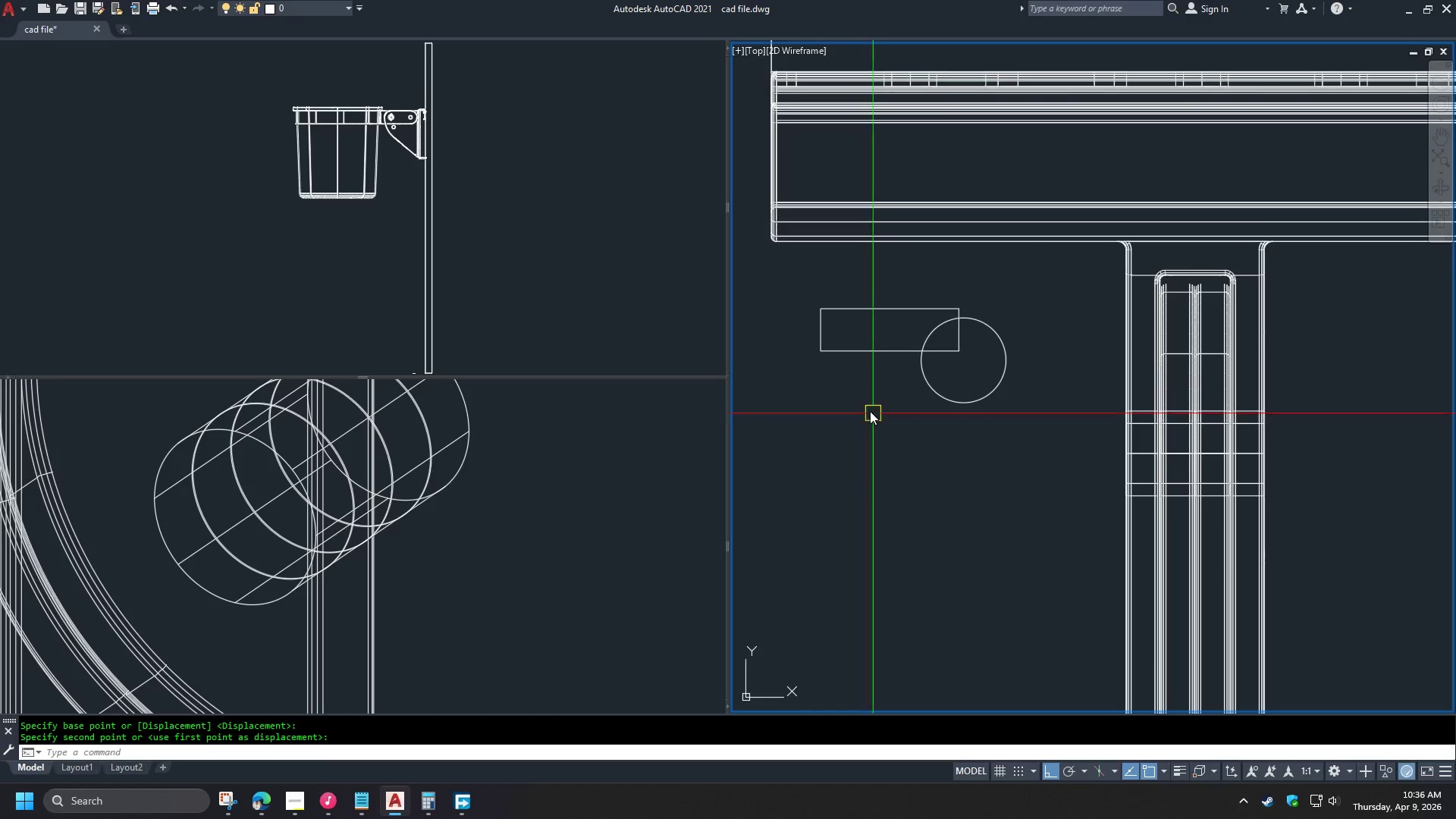 
type(dli  )
key(Escape)
 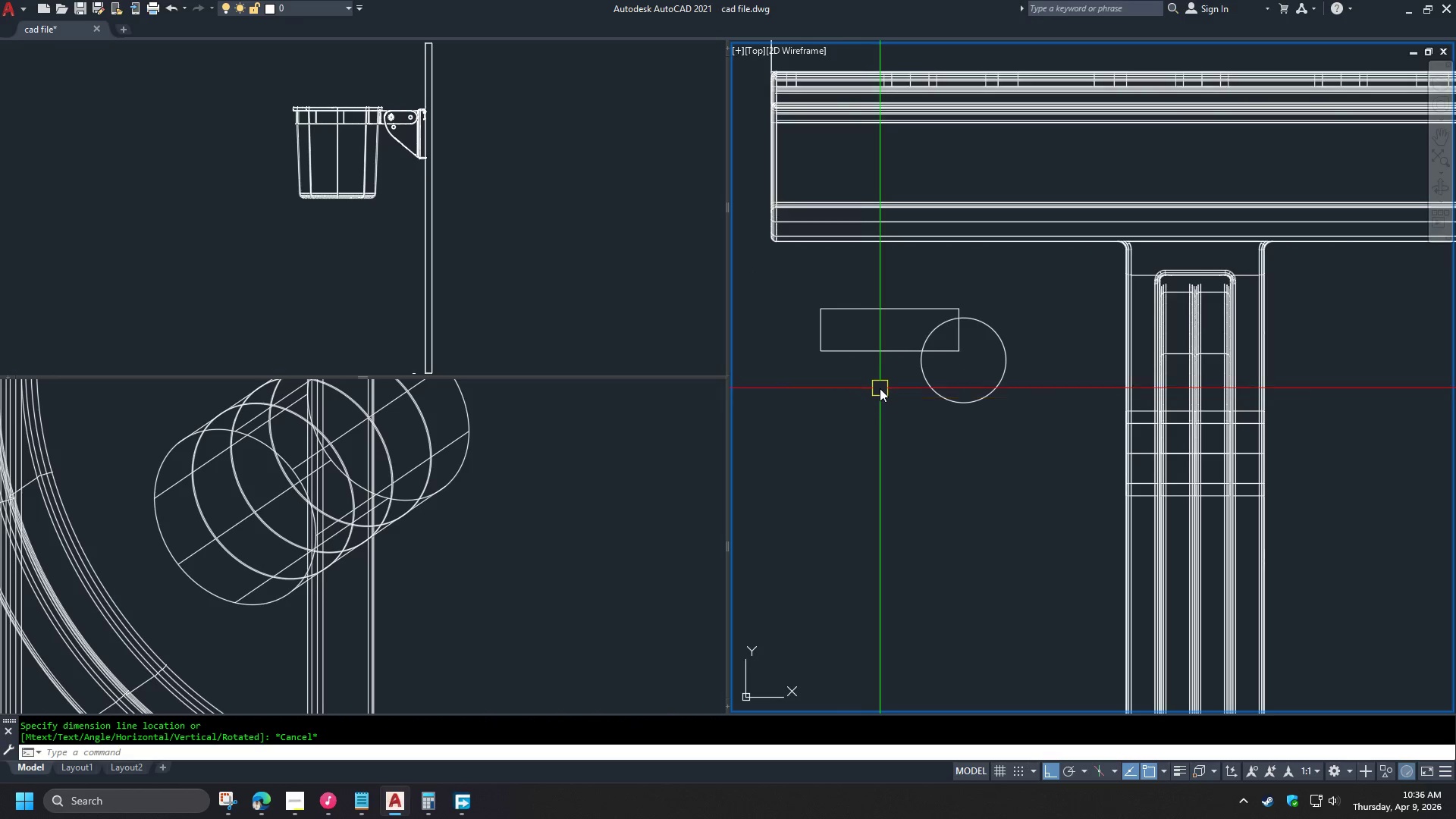 
left_click_drag(start_coordinate=[869, 353], to_coordinate=[869, 357])
 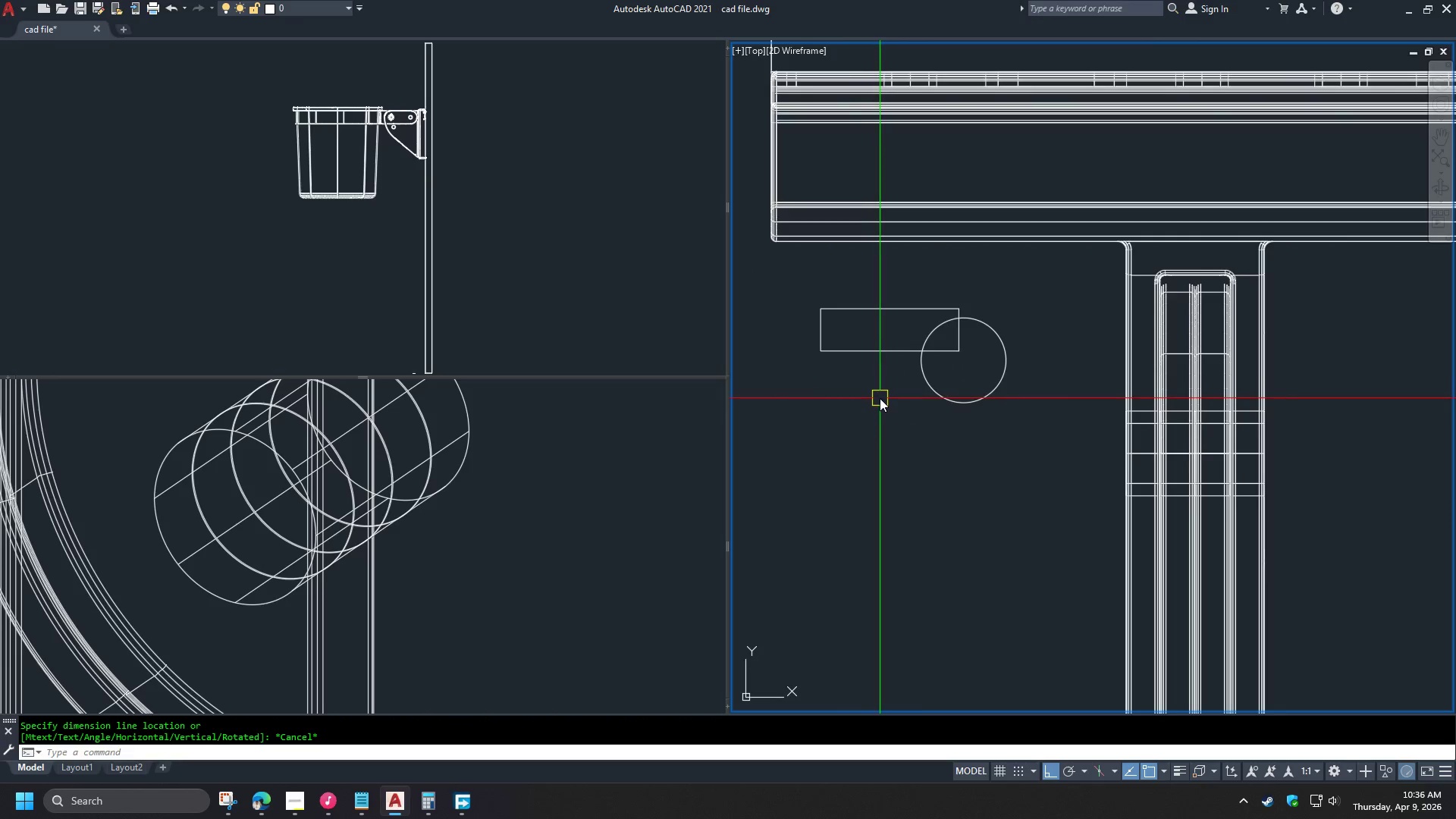 
left_click([878, 352])
 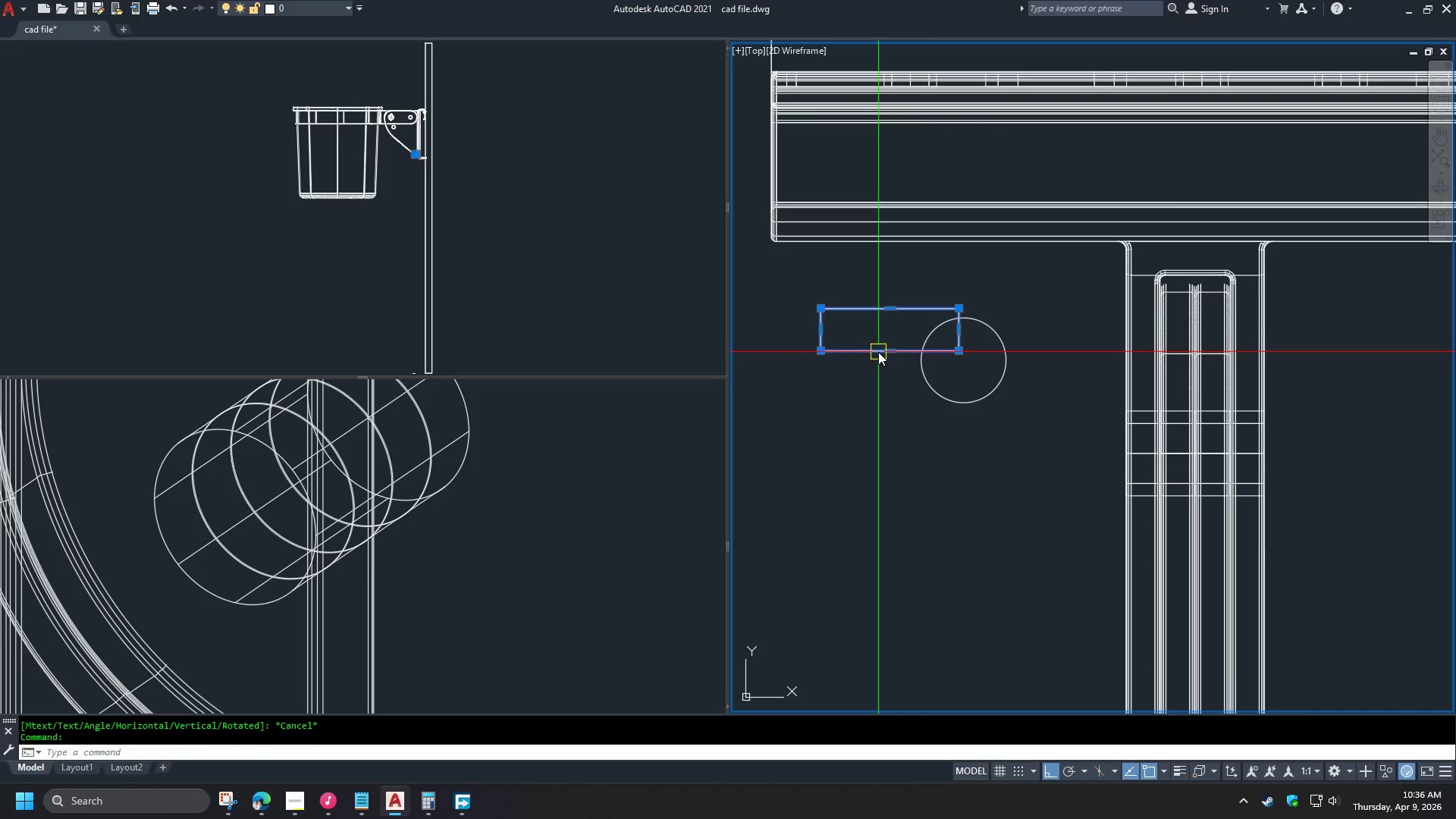 
key(E)
 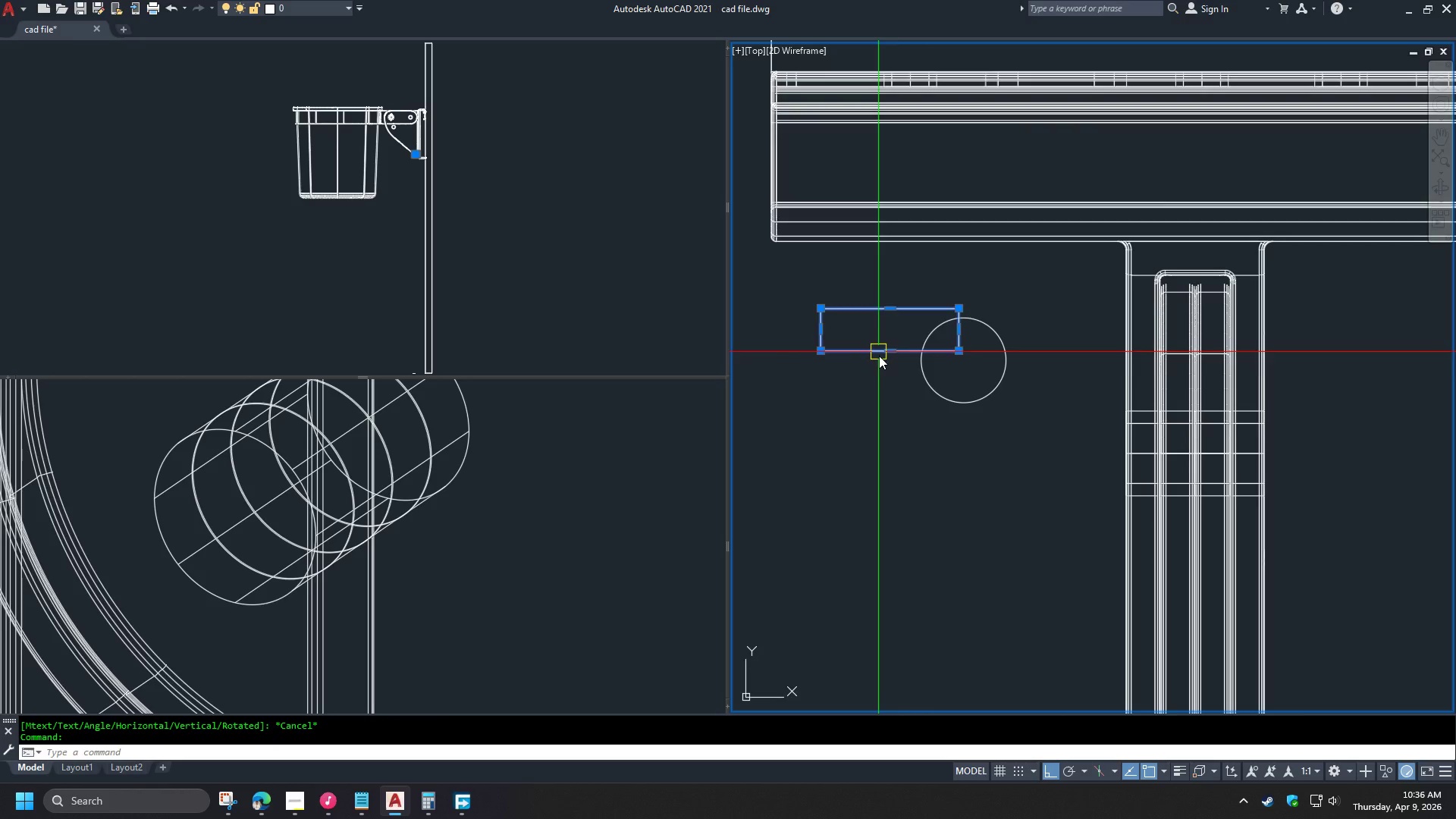 
key(Space)
 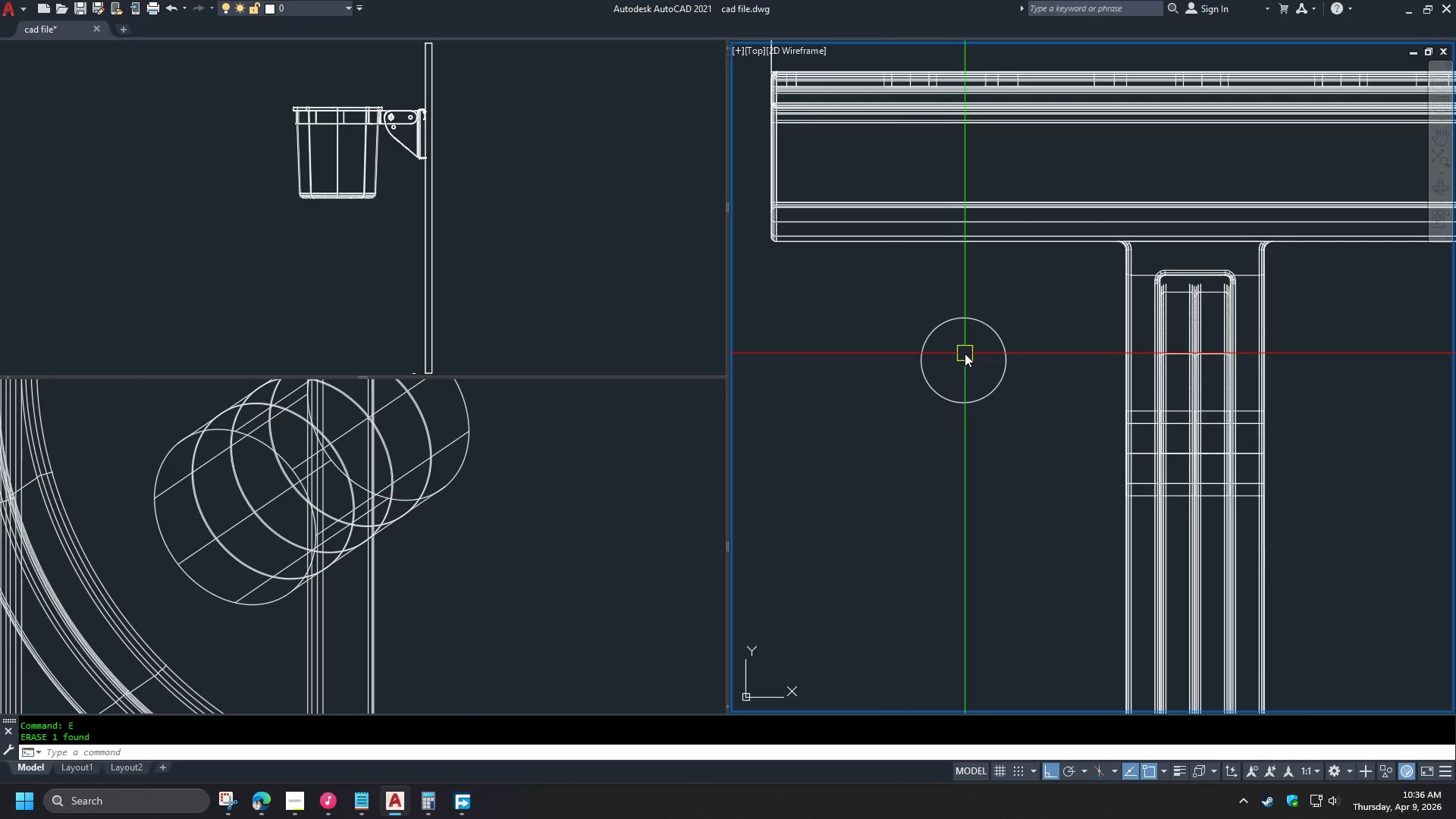 
key(L)
 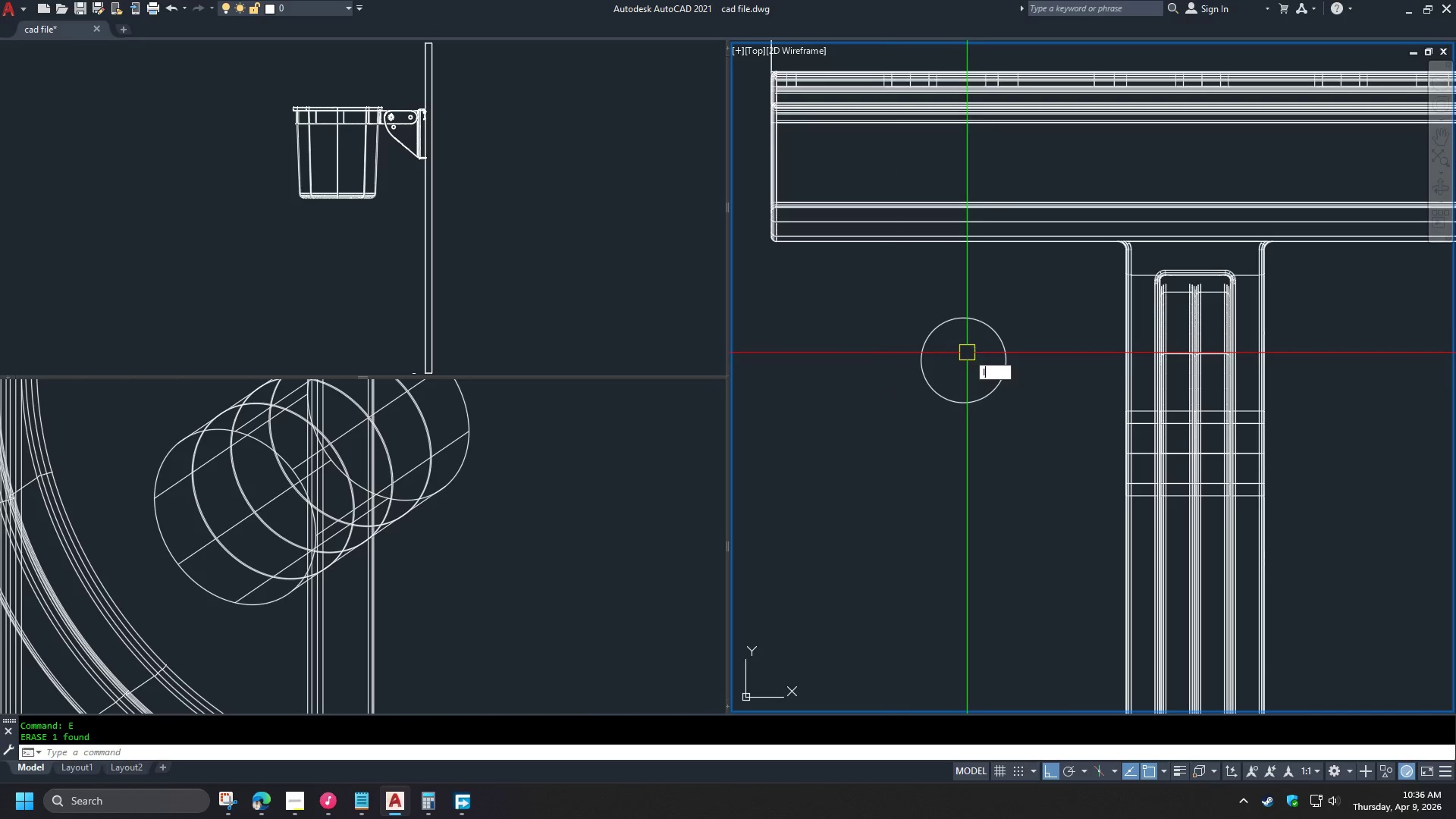 
key(Space)
 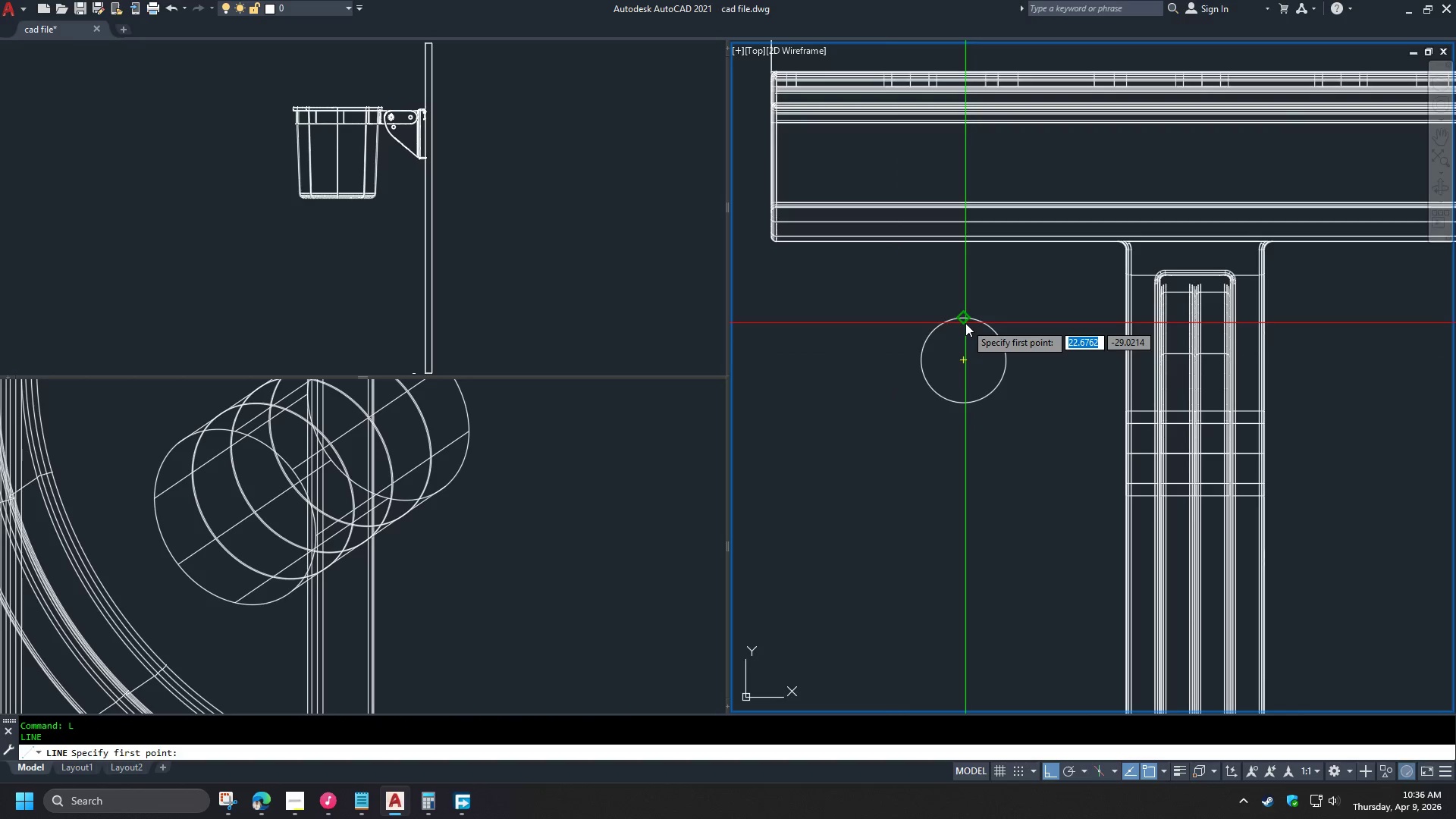 
left_click([965, 323])
 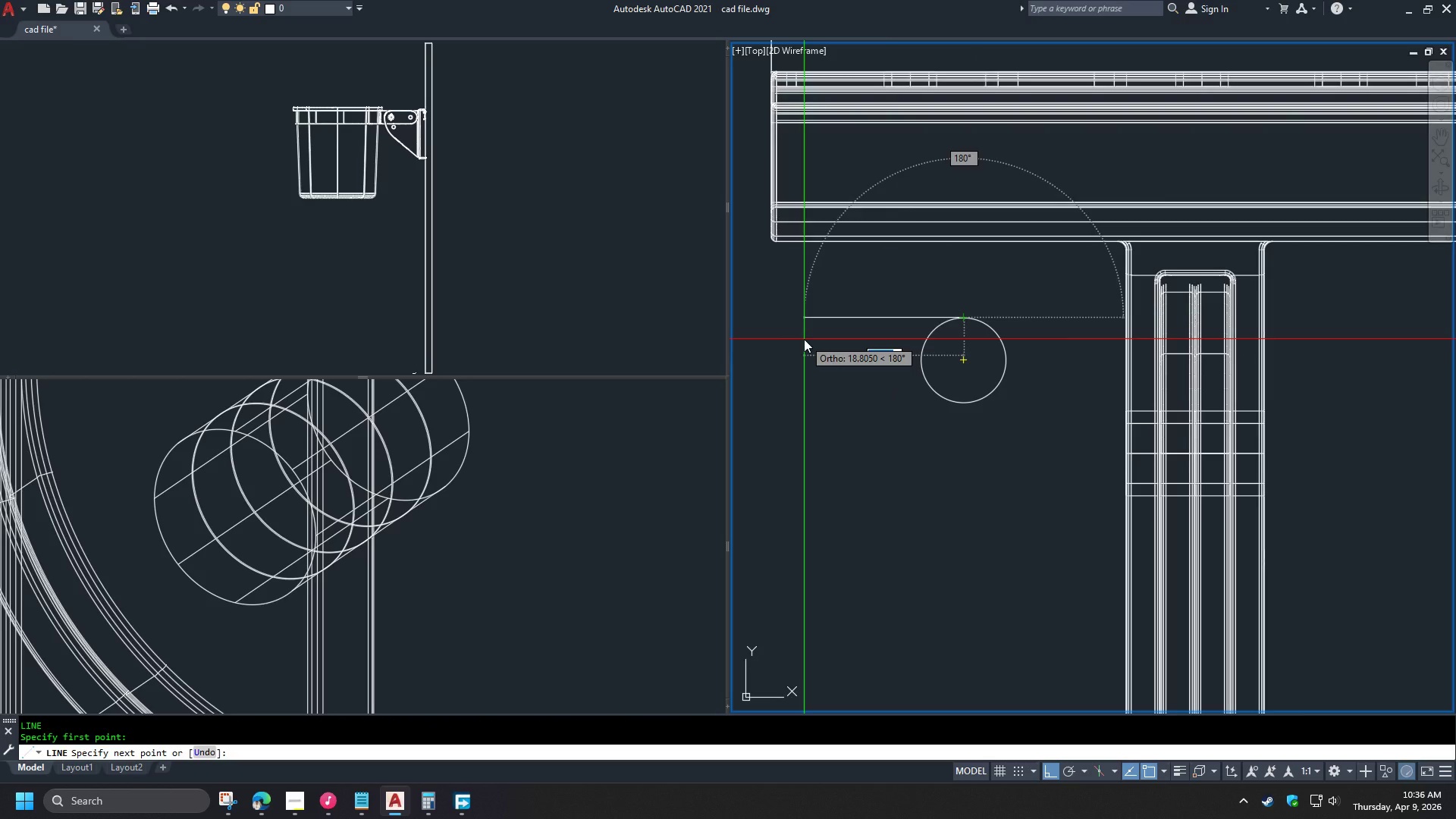 
key(Numpad1)
 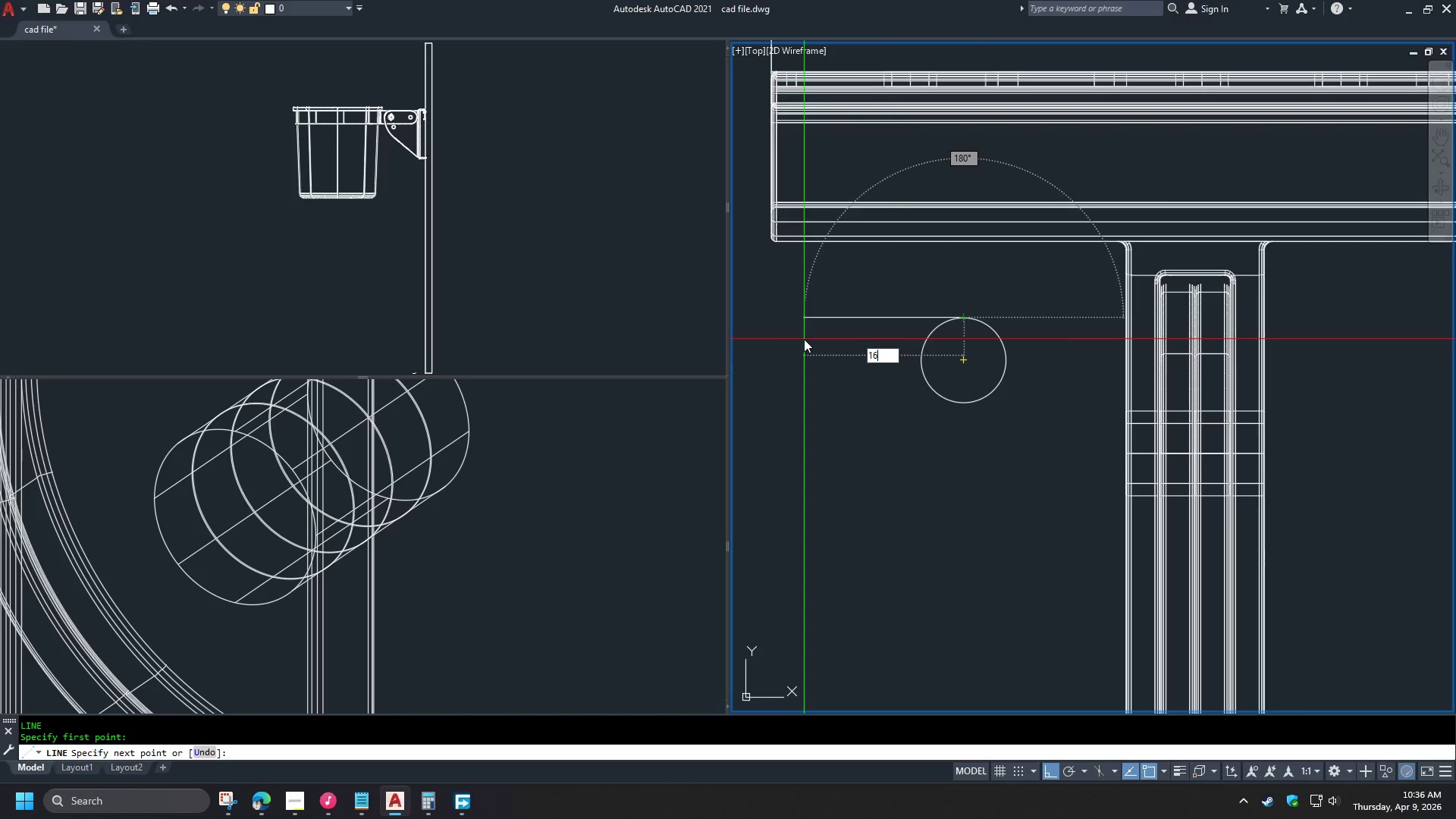 
key(Numpad6)
 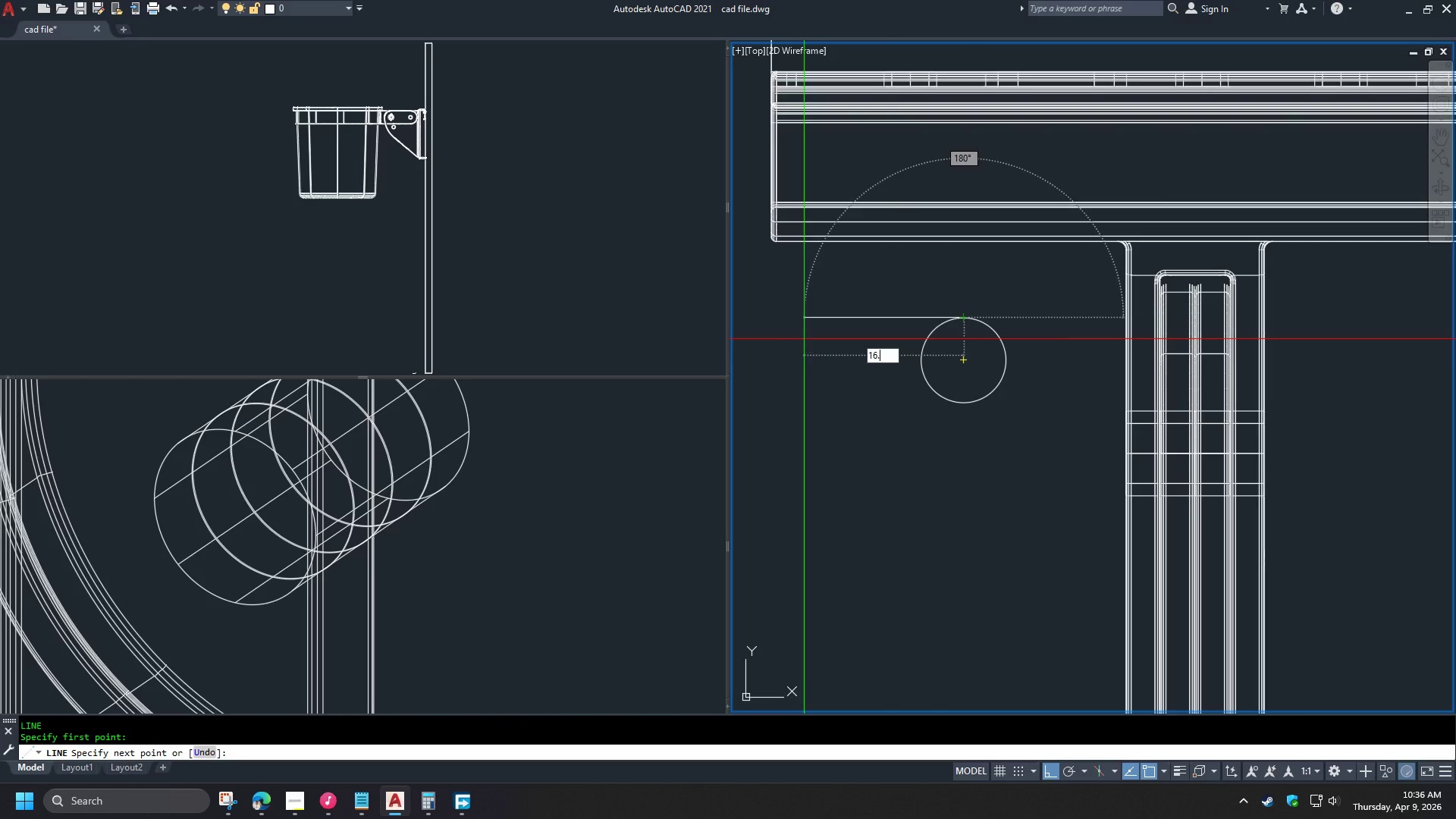 
key(NumpadDecimal)
 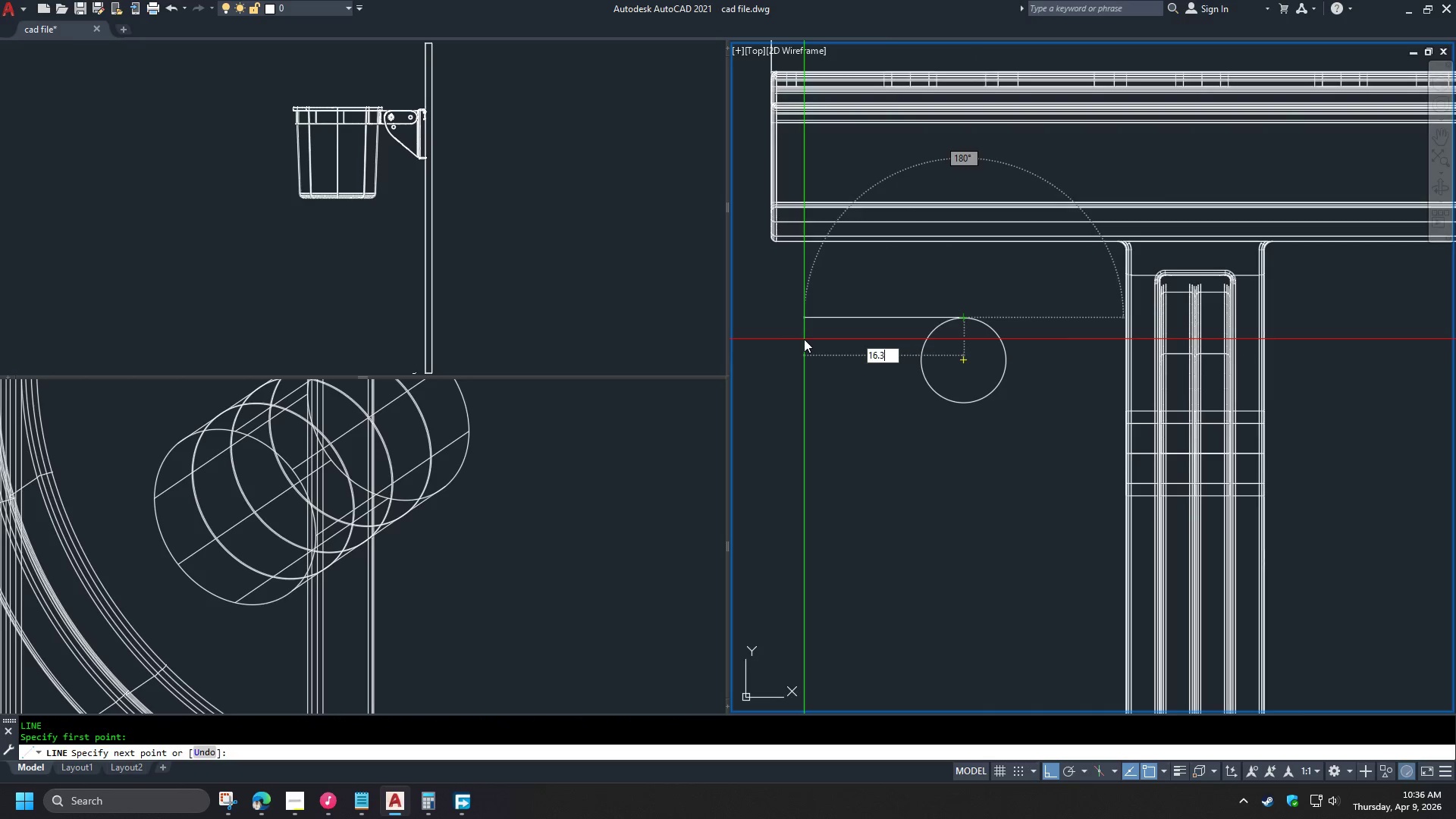 
key(Numpad3)
 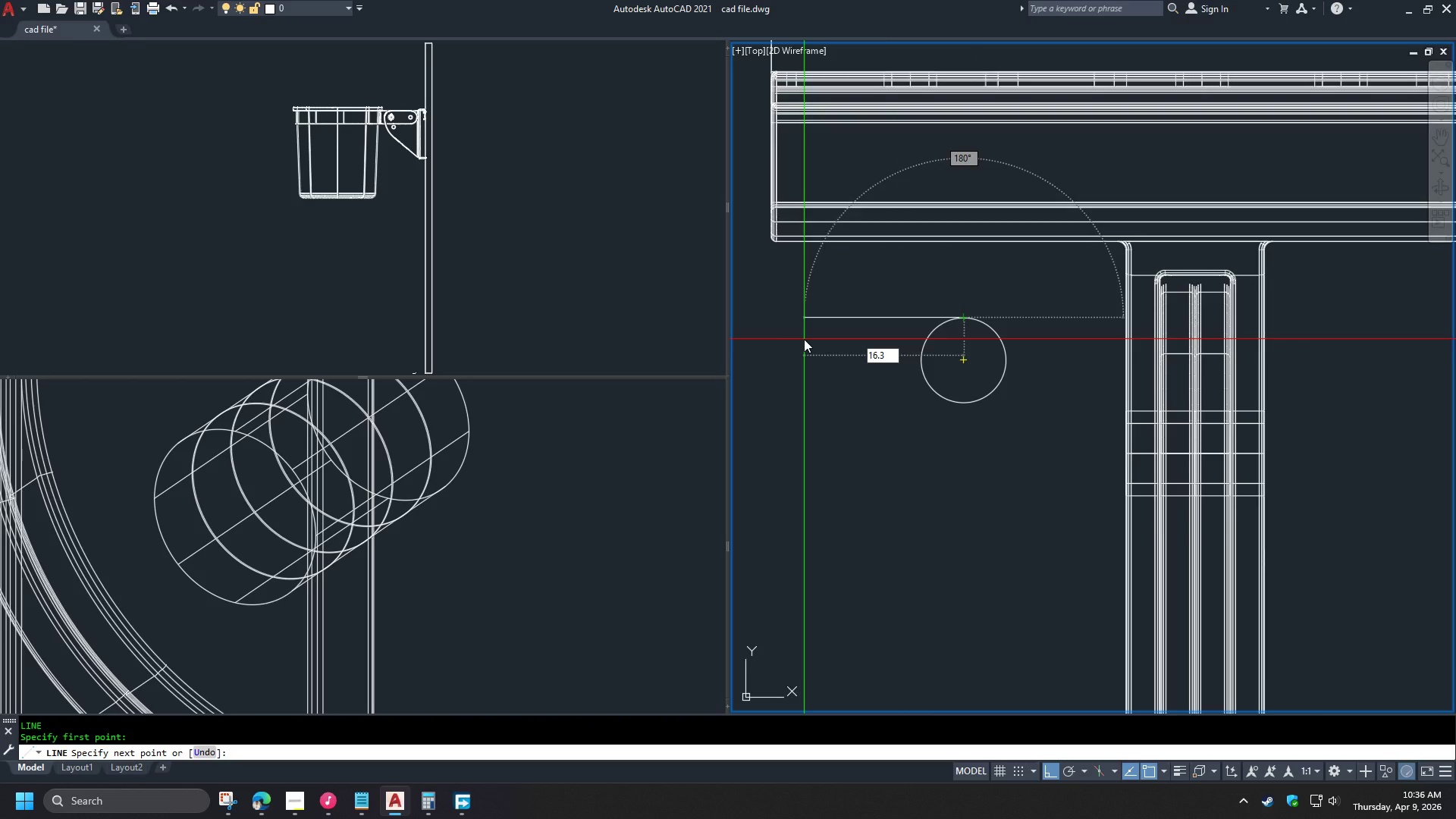 
key(Space)
 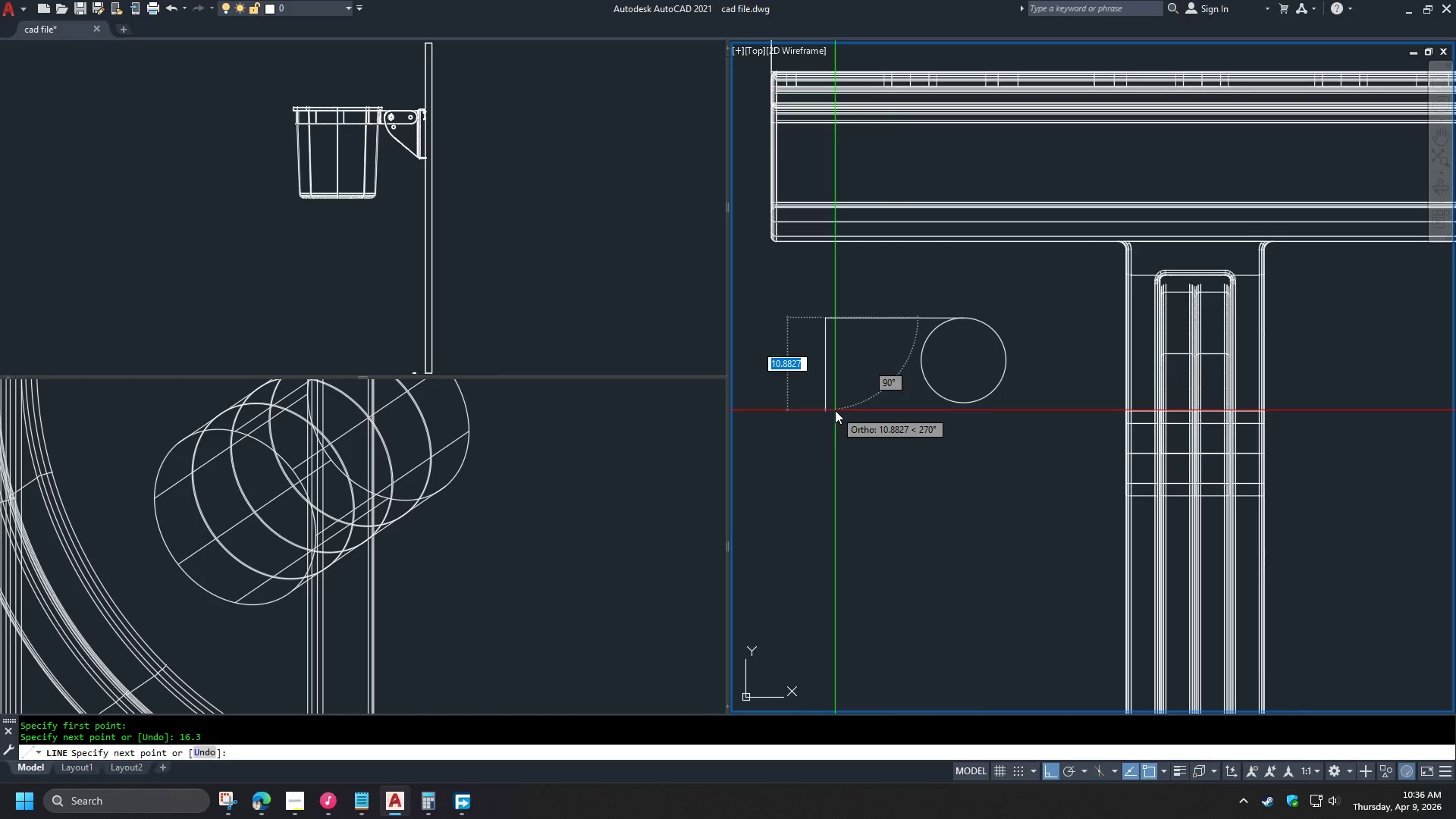 
key(Numpad1)
 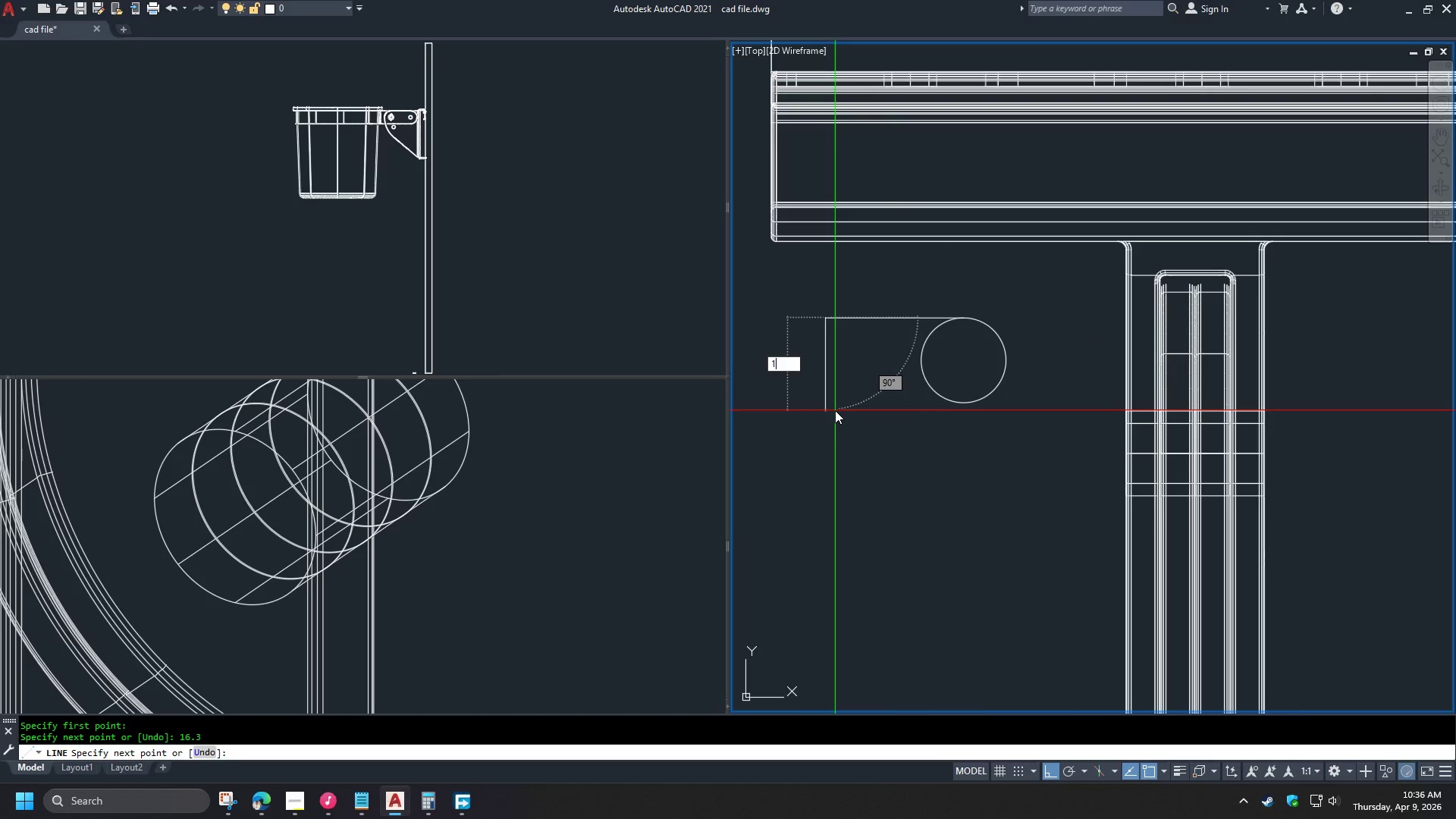 
key(Numpad0)
 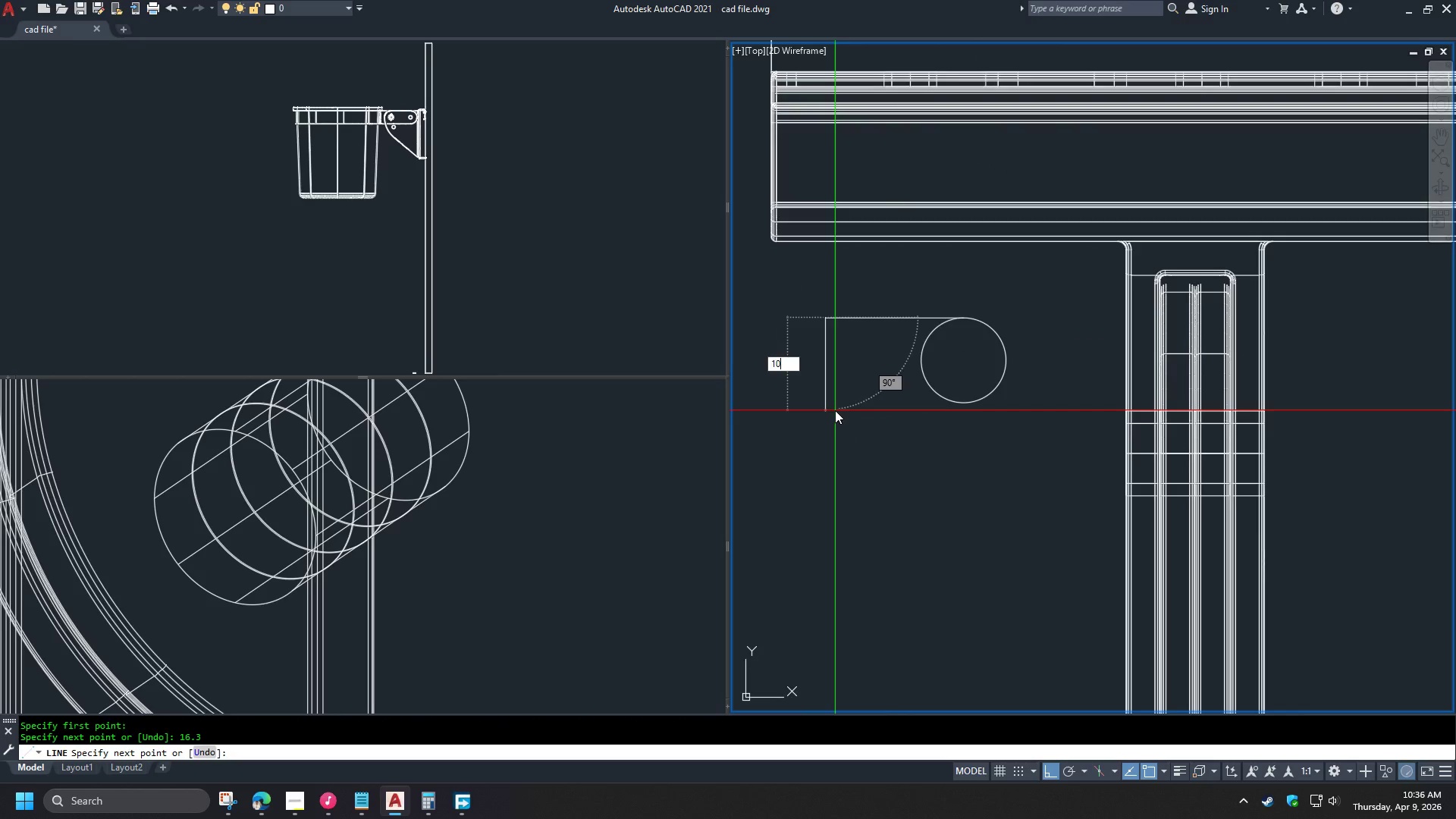 
key(NumpadEnter)
 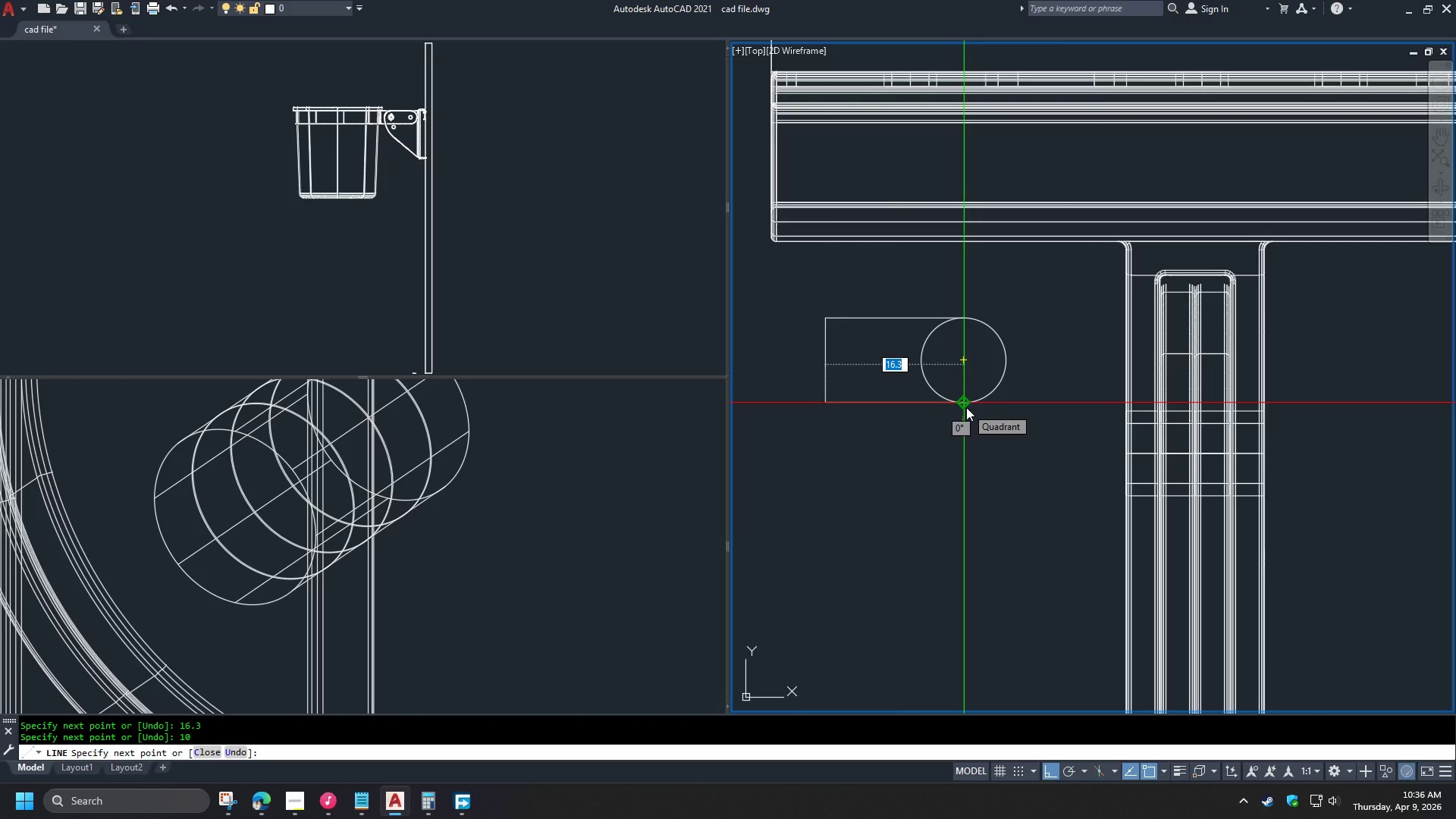 
key(Numpad1)
 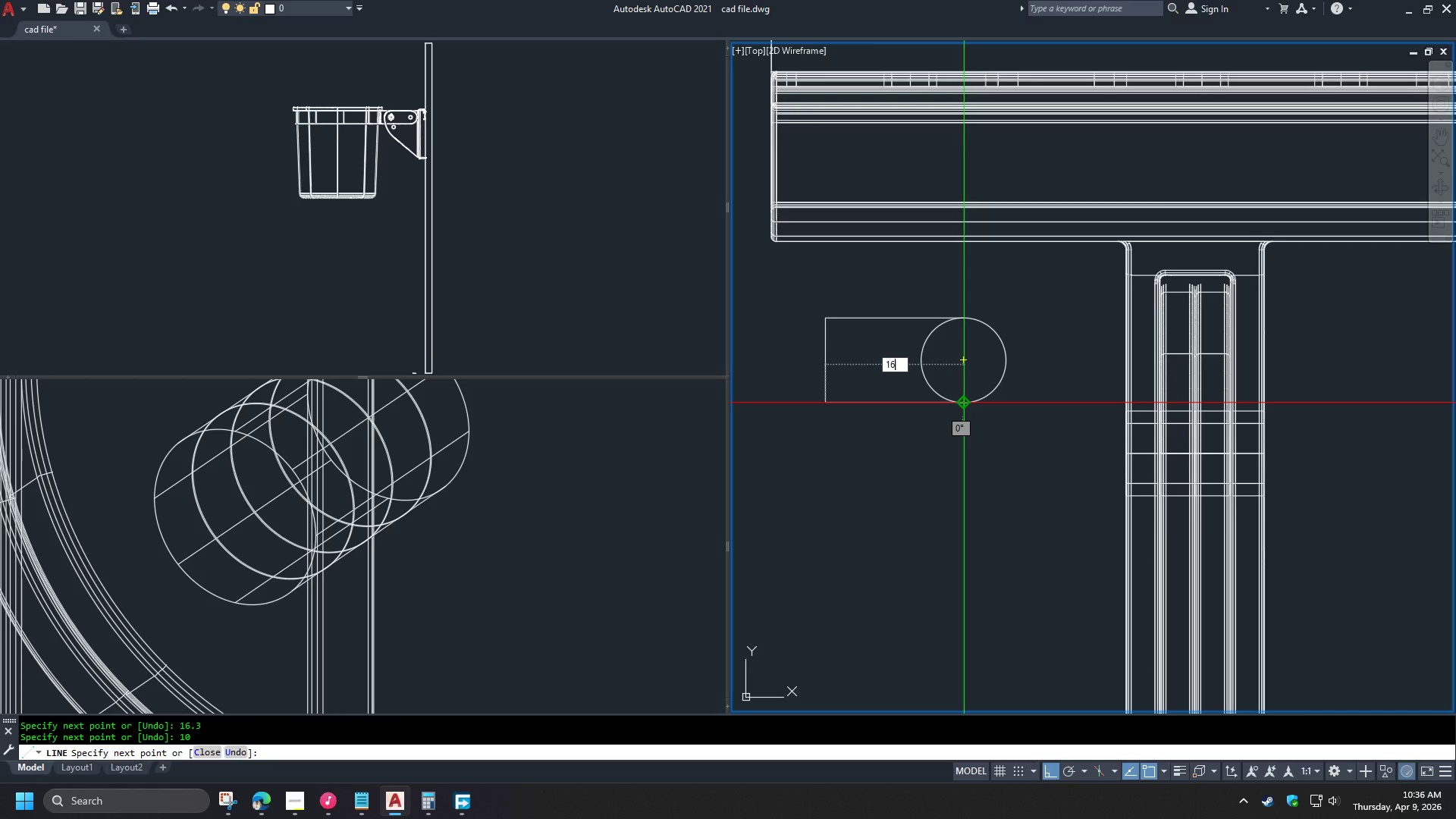 
key(Numpad6)
 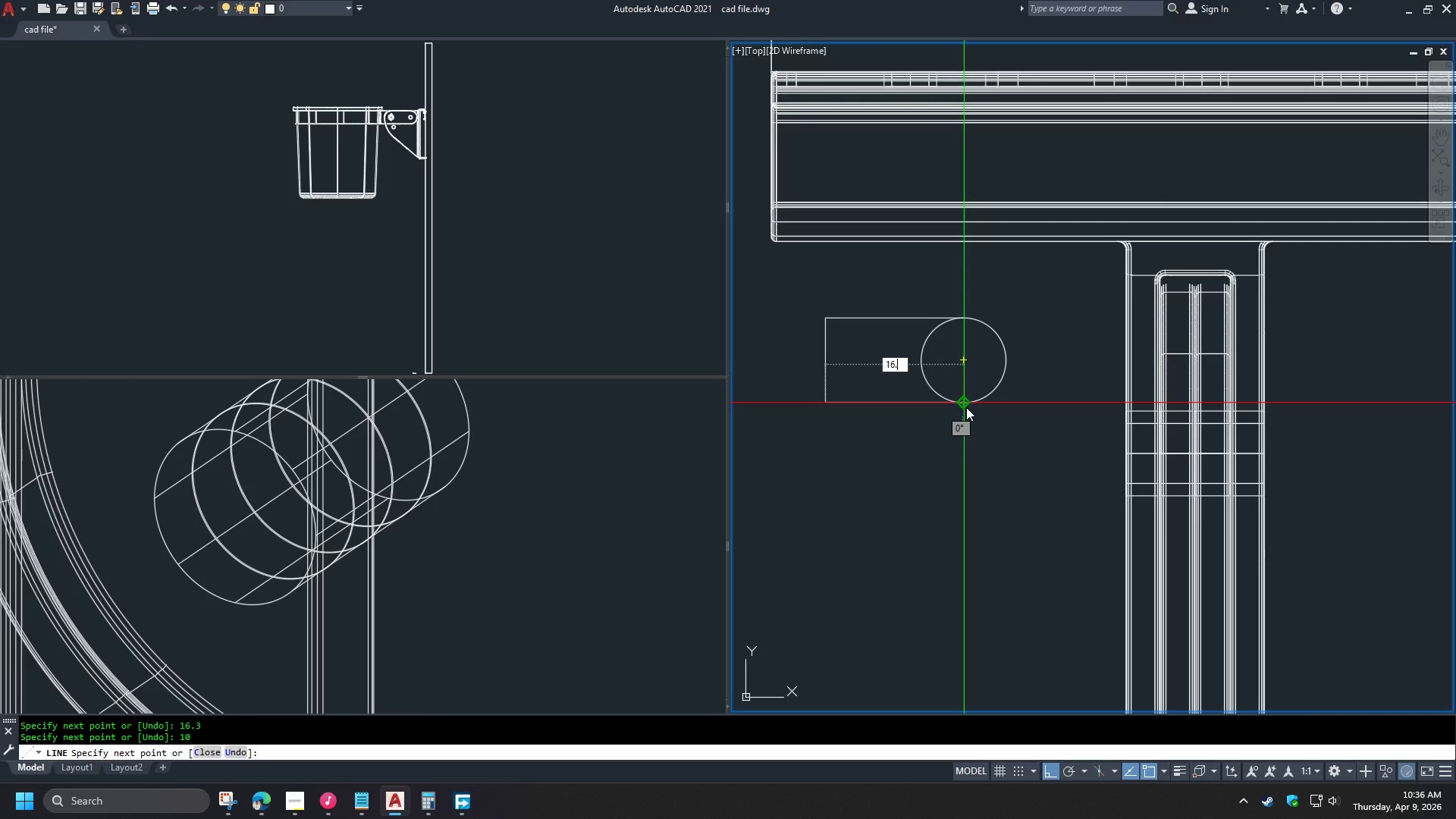 
key(NumpadDecimal)
 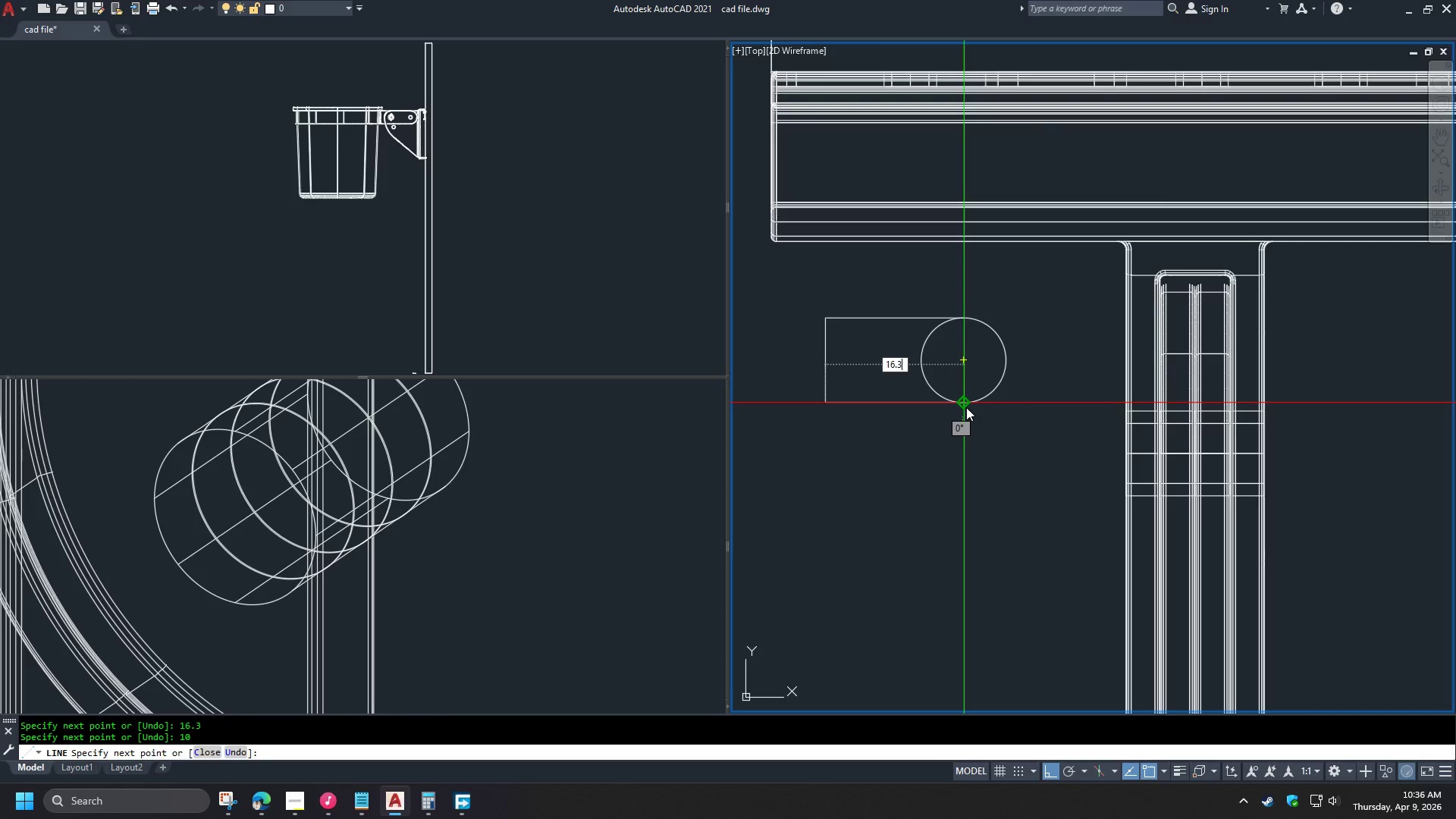 
key(Numpad3)
 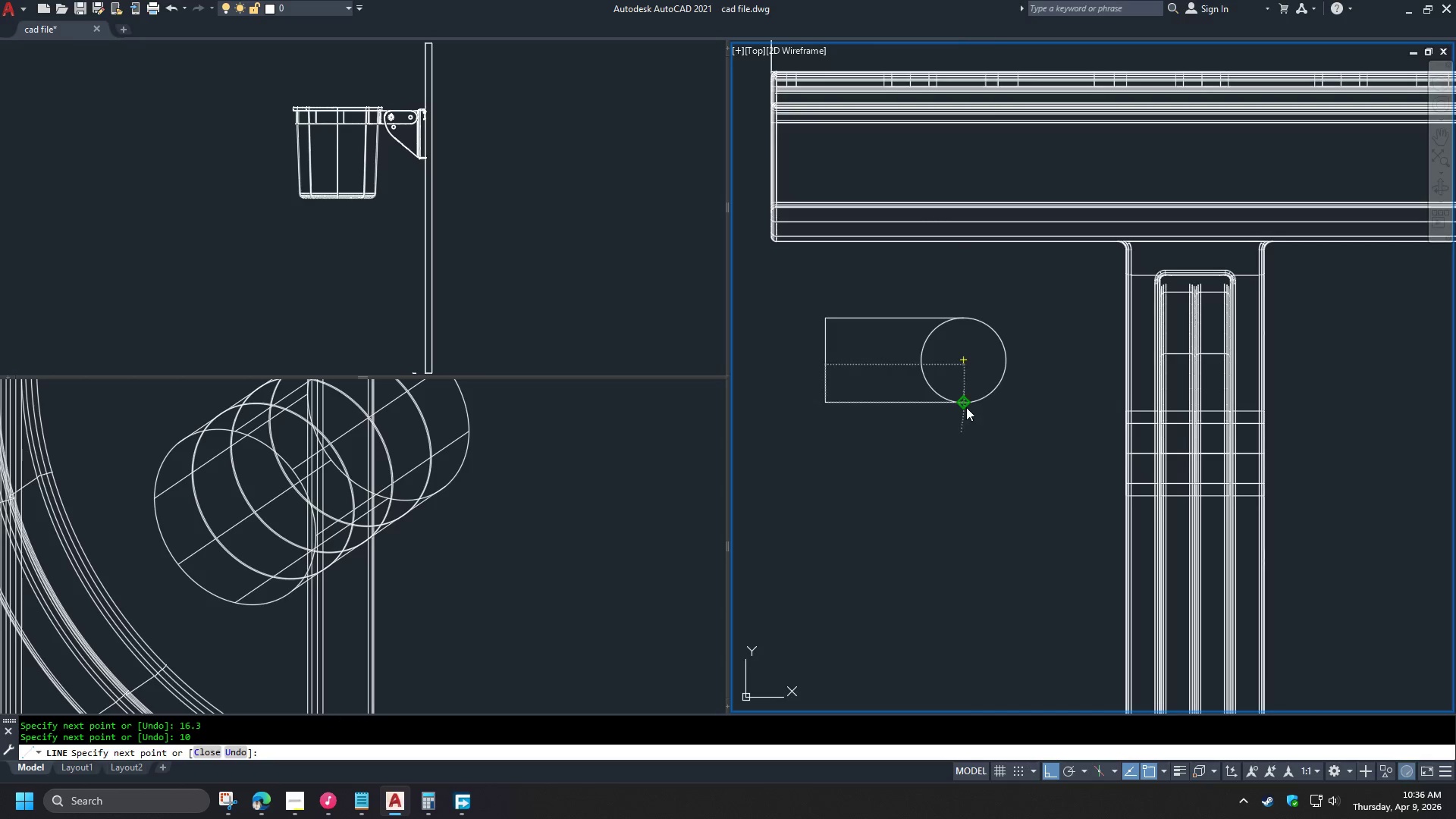 
key(NumpadEnter)
 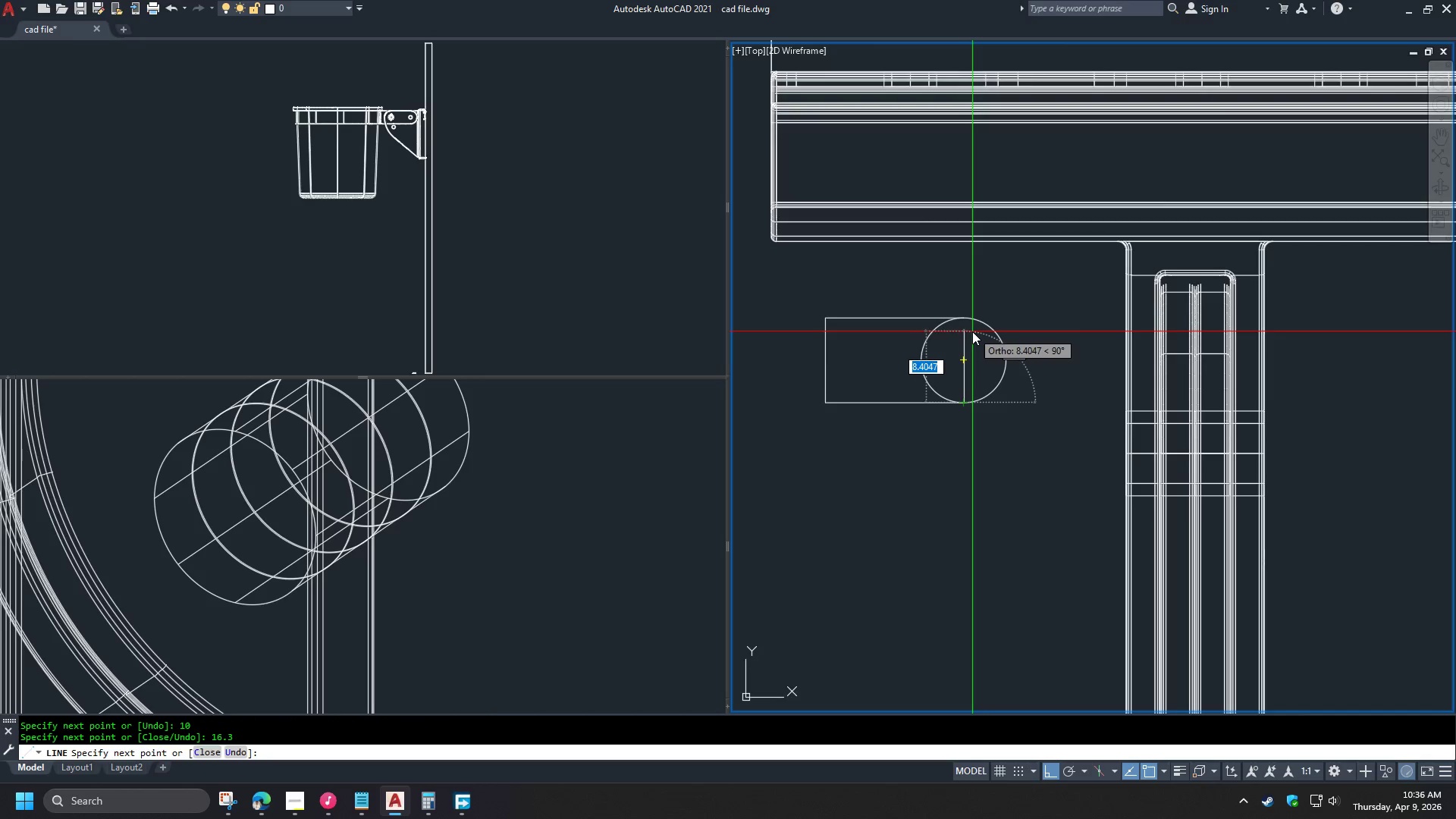 
left_click([972, 331])
 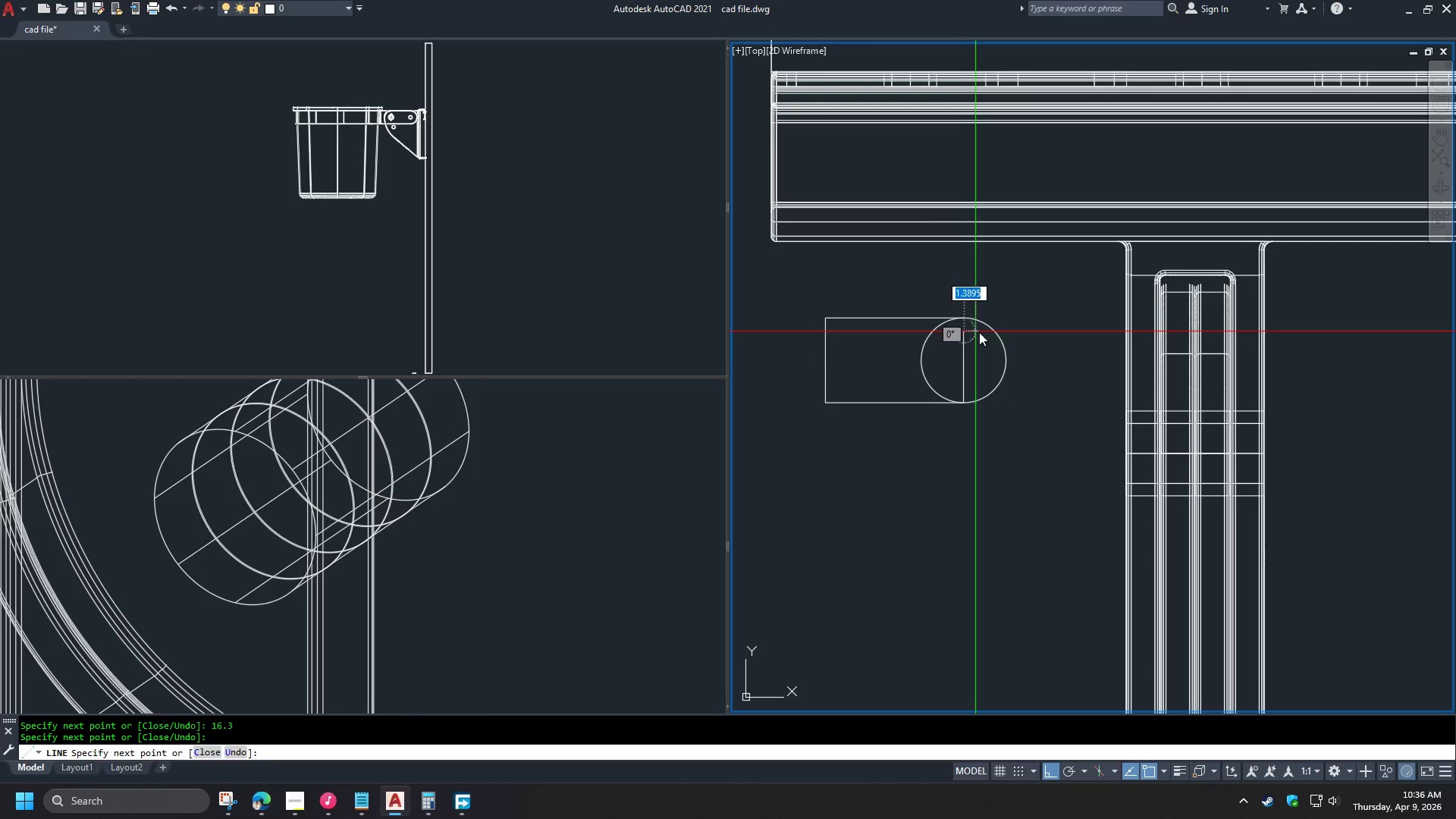 
key(Space)
 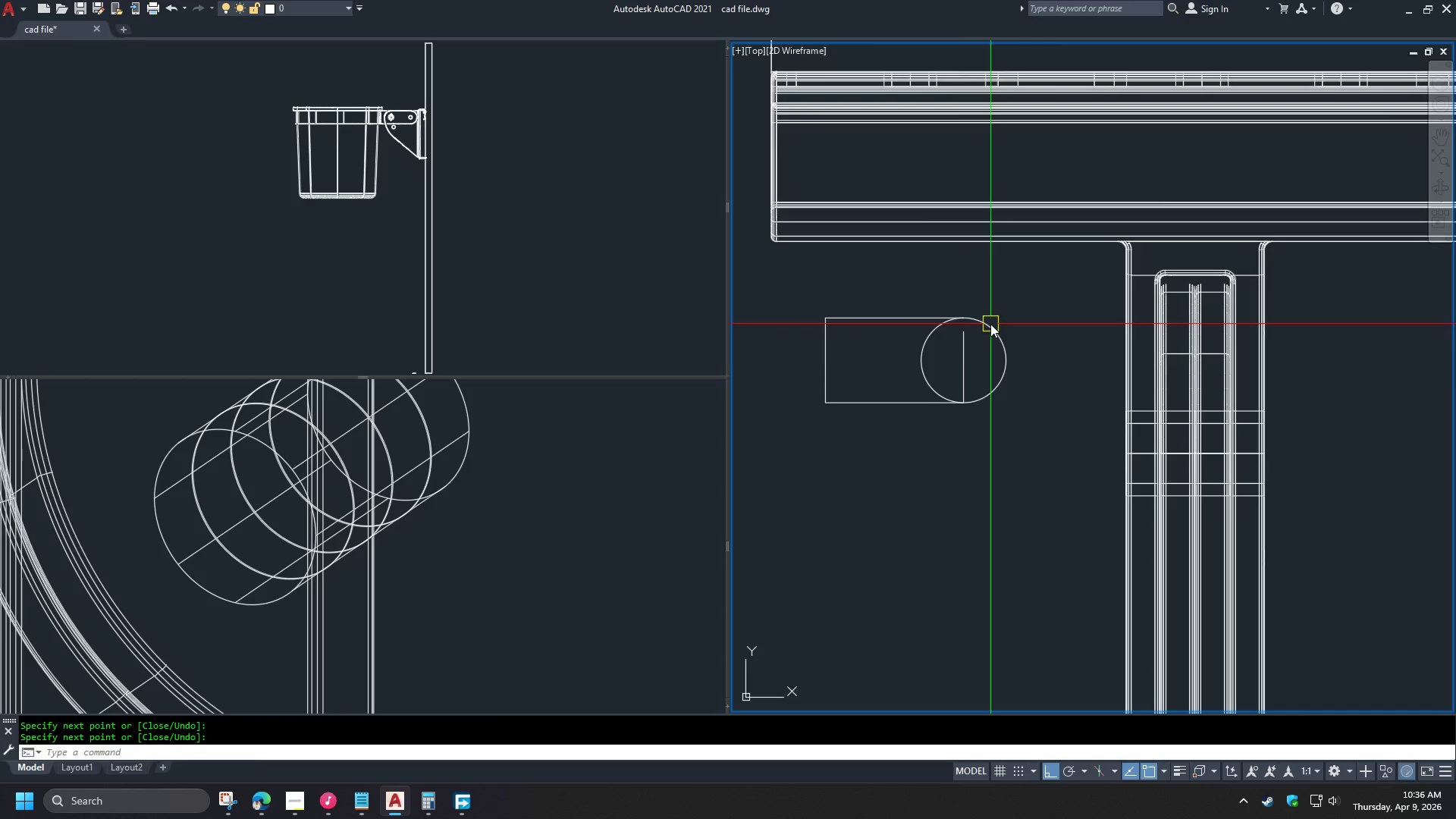 
double_click([990, 324])
 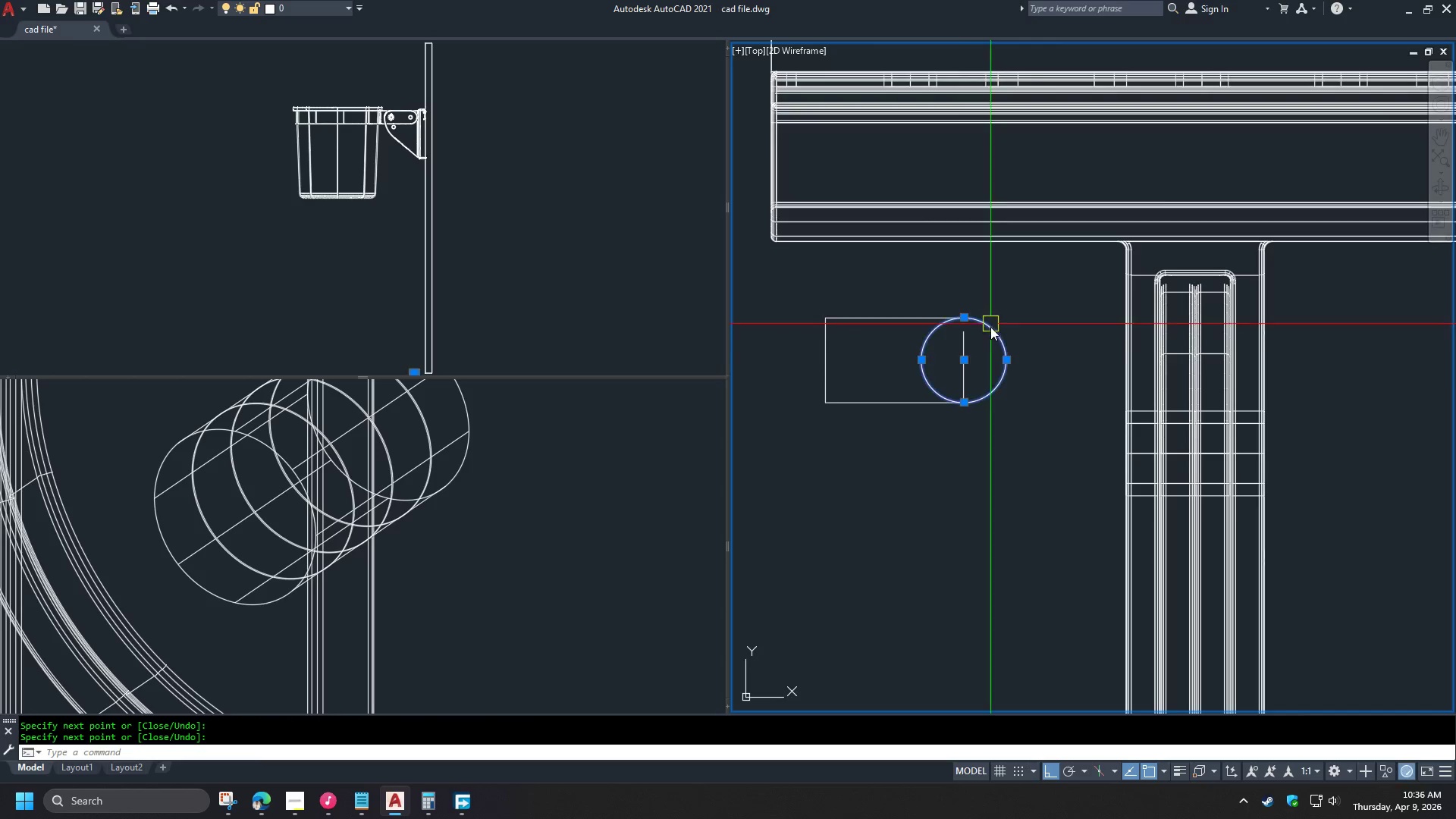 
key(E)
 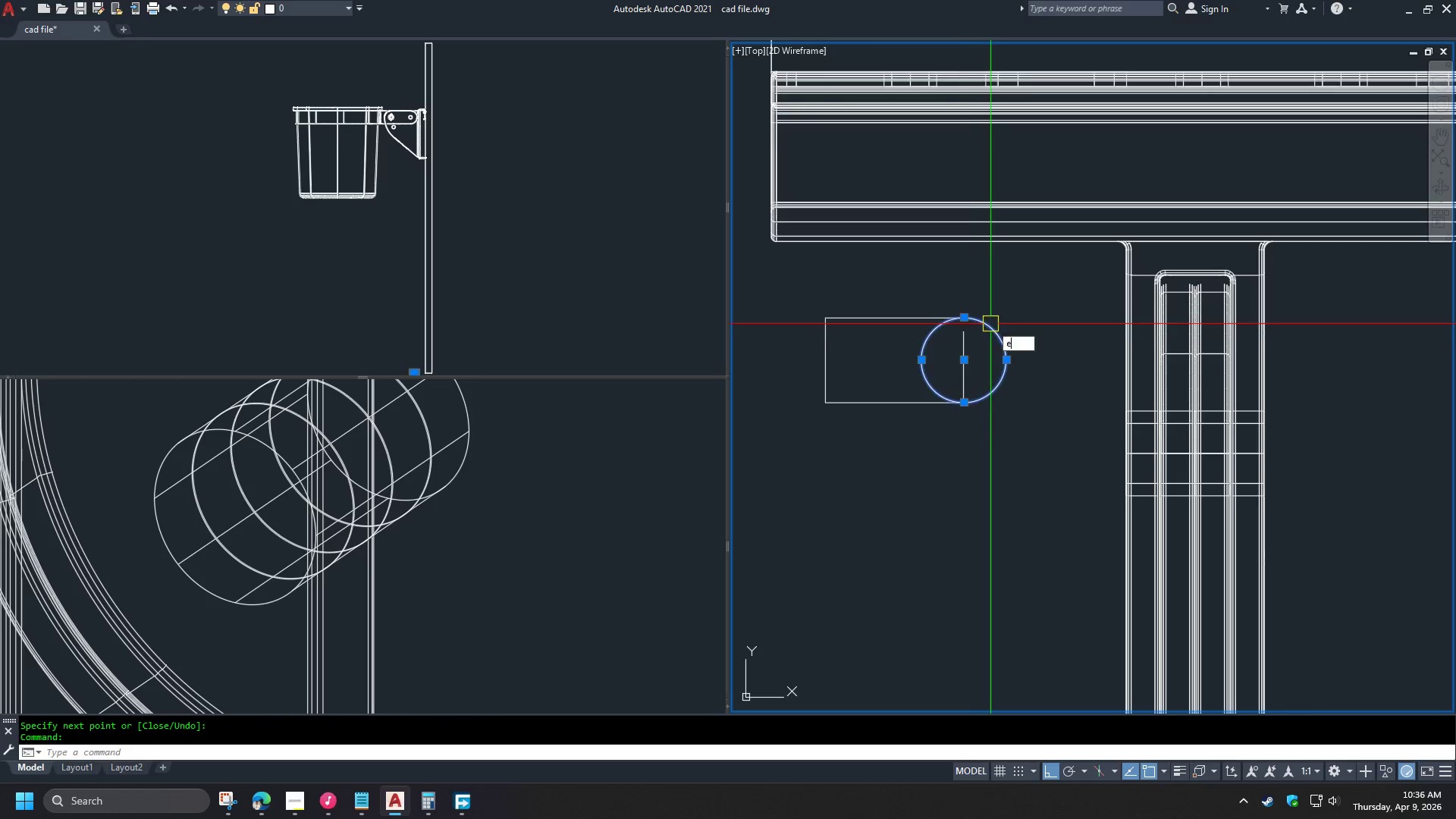 
key(Space)
 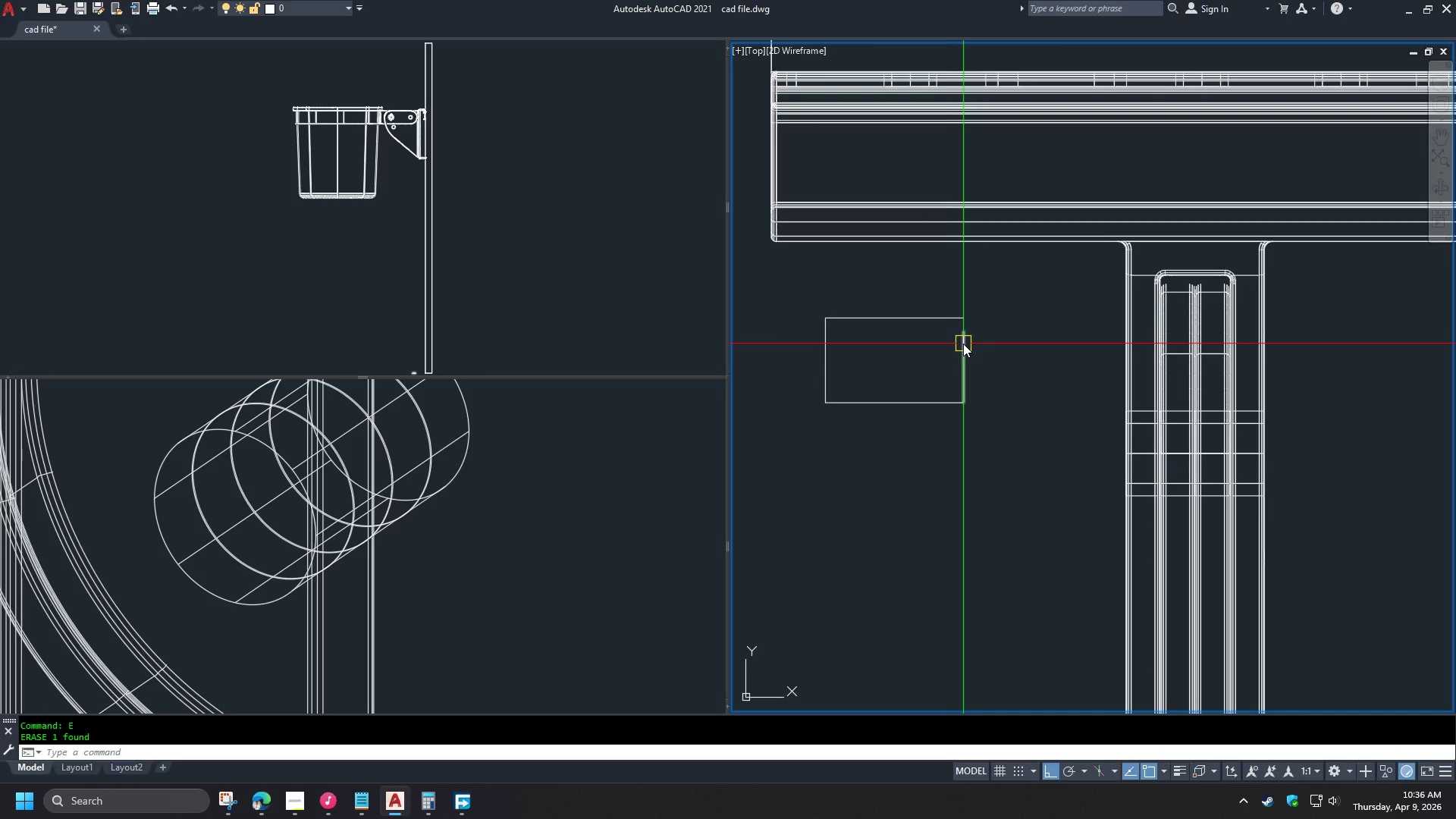 
hold_key(key=F, duration=1.5)
 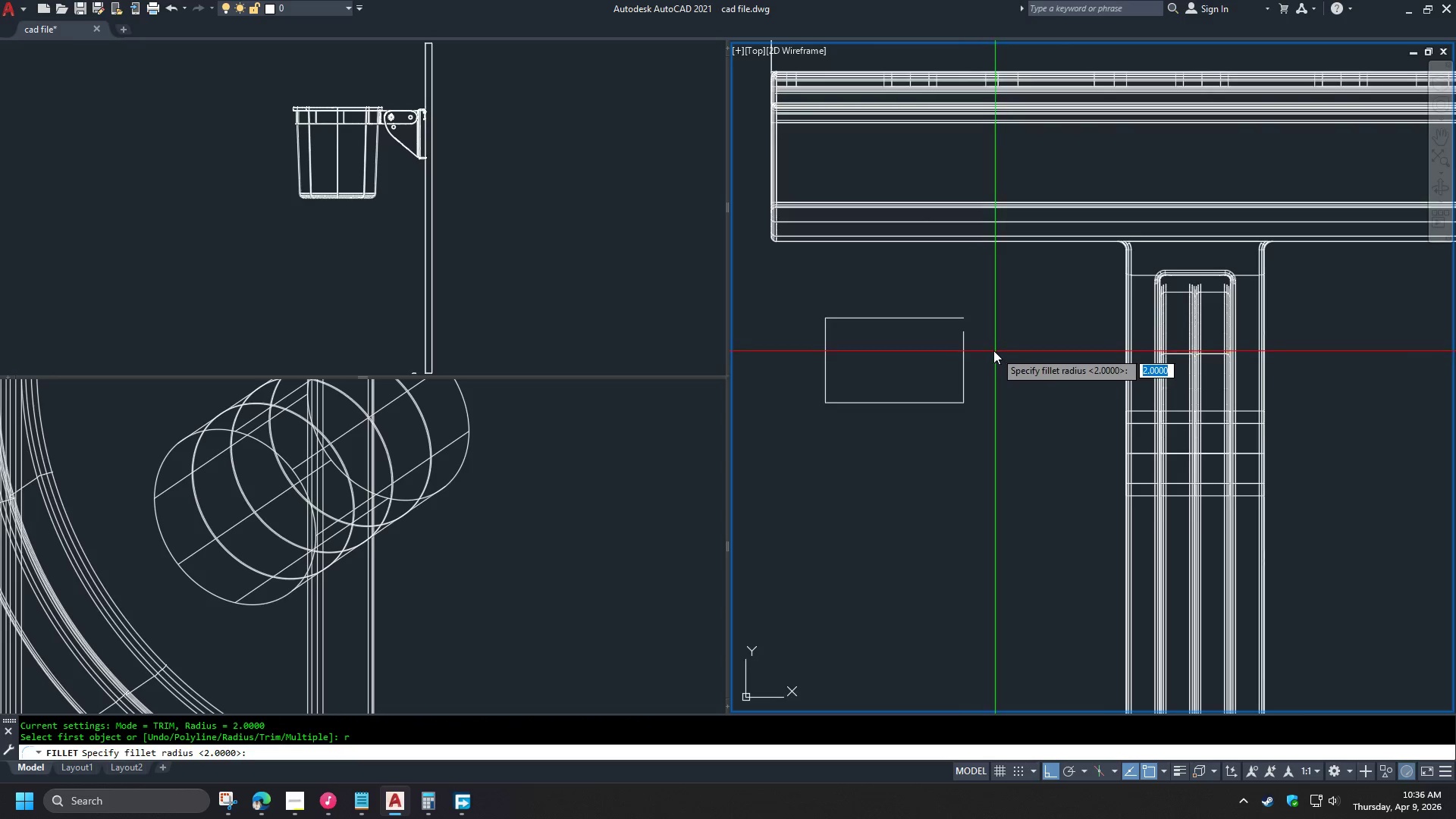 
key(Space)
 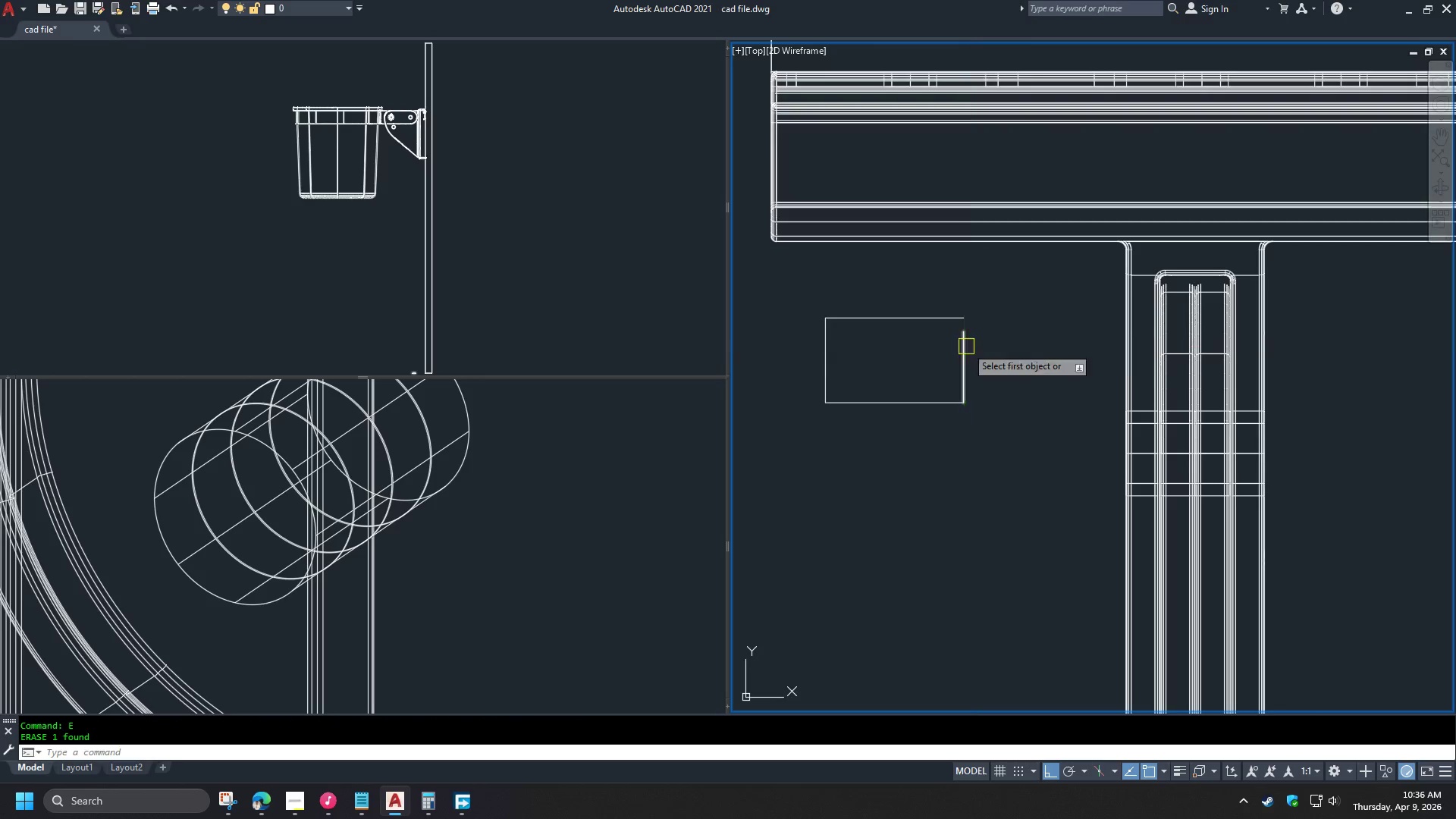 
left_click([966, 347])
 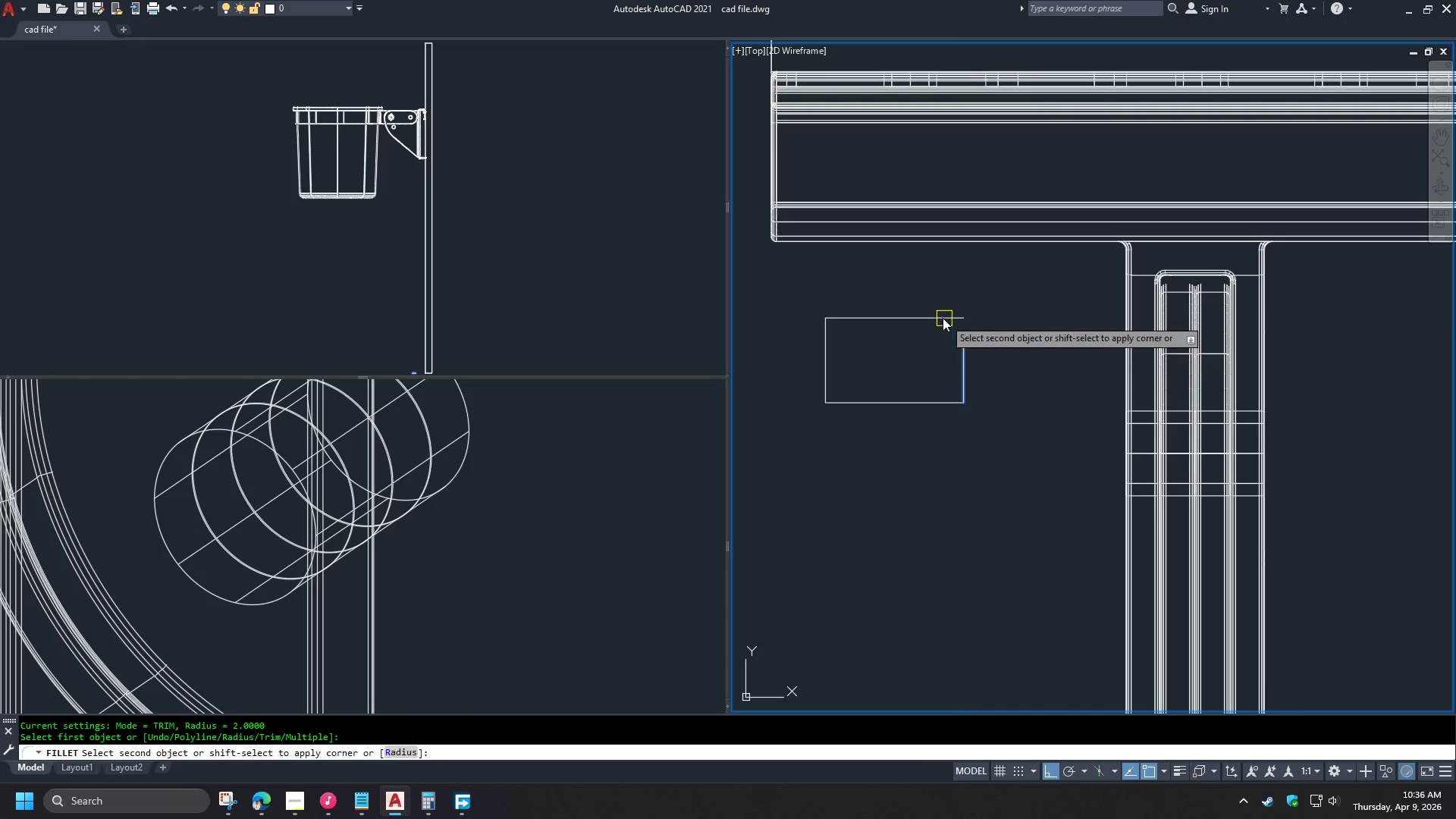 
double_click([942, 317])
 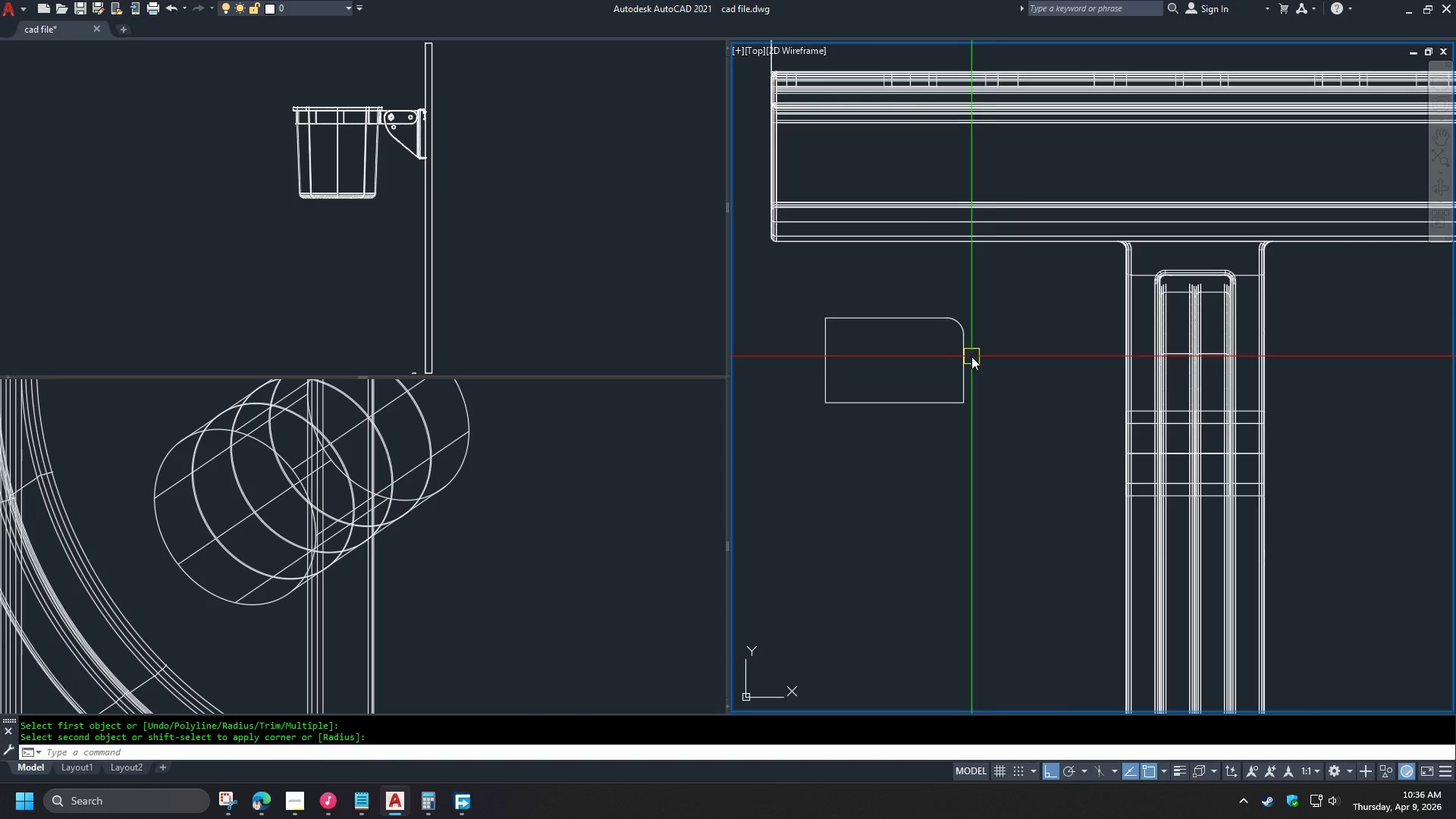 
key(Control+ControlLeft)
 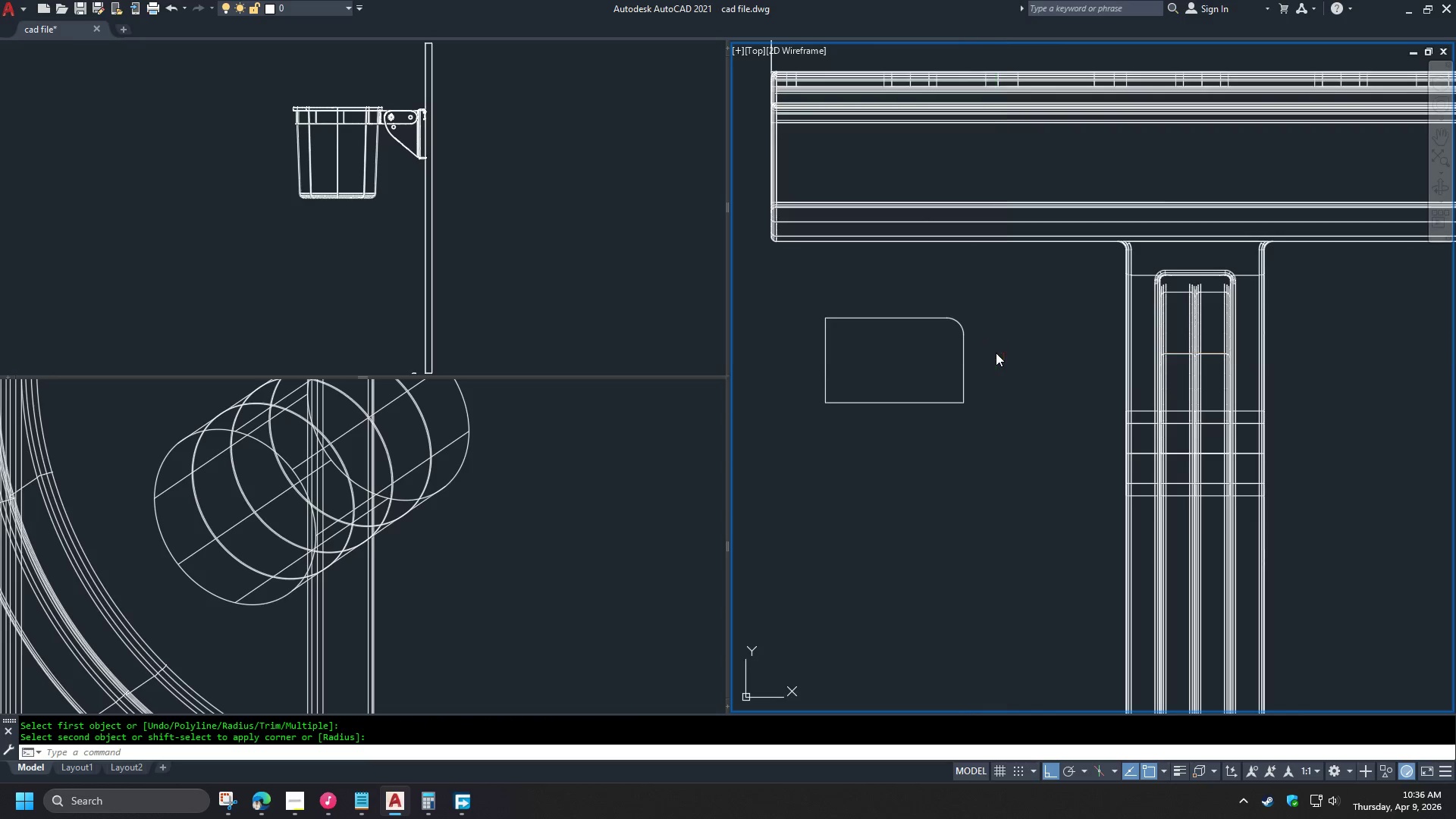 
key(Control+Z)
 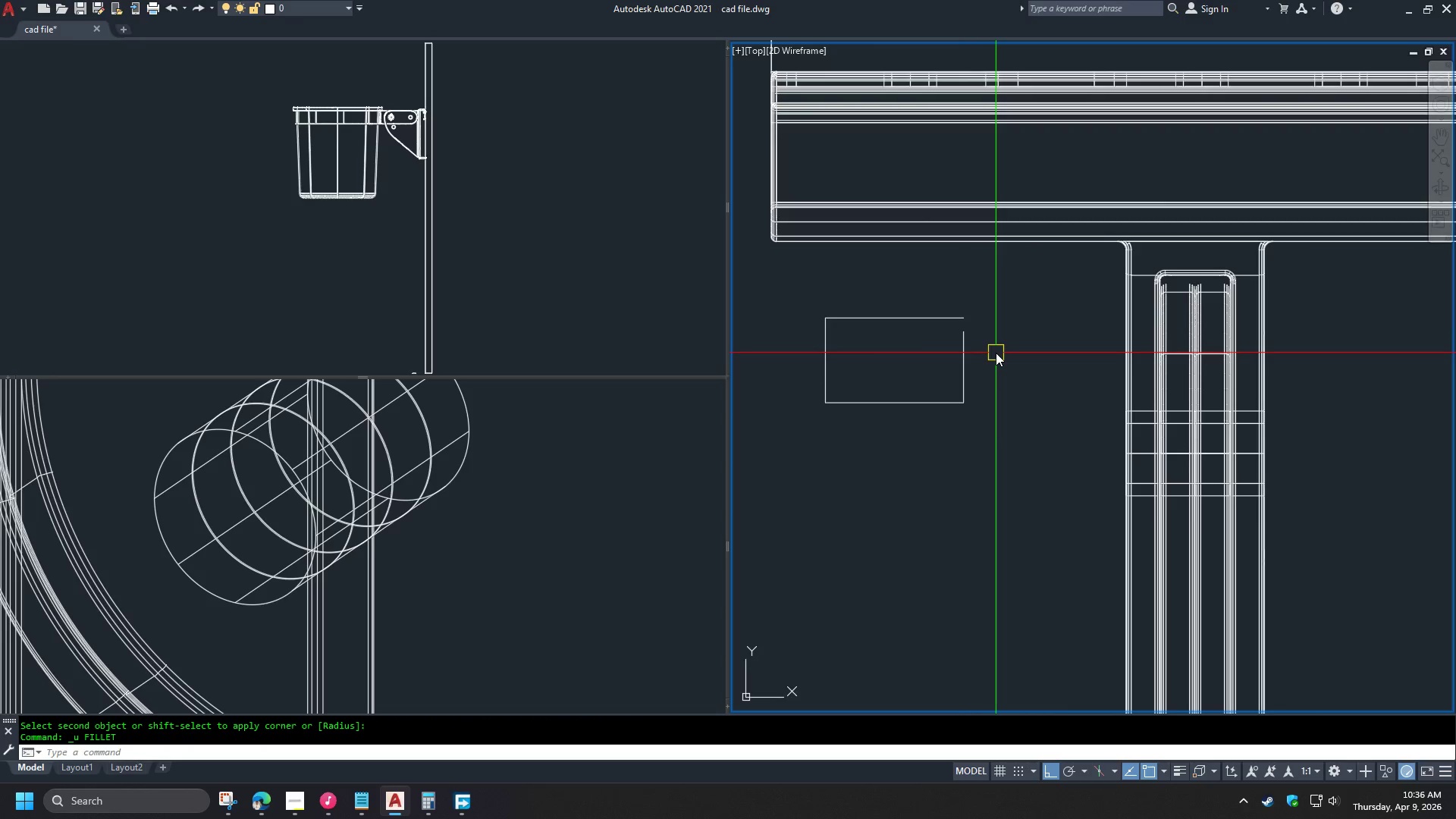 
key(Space)
 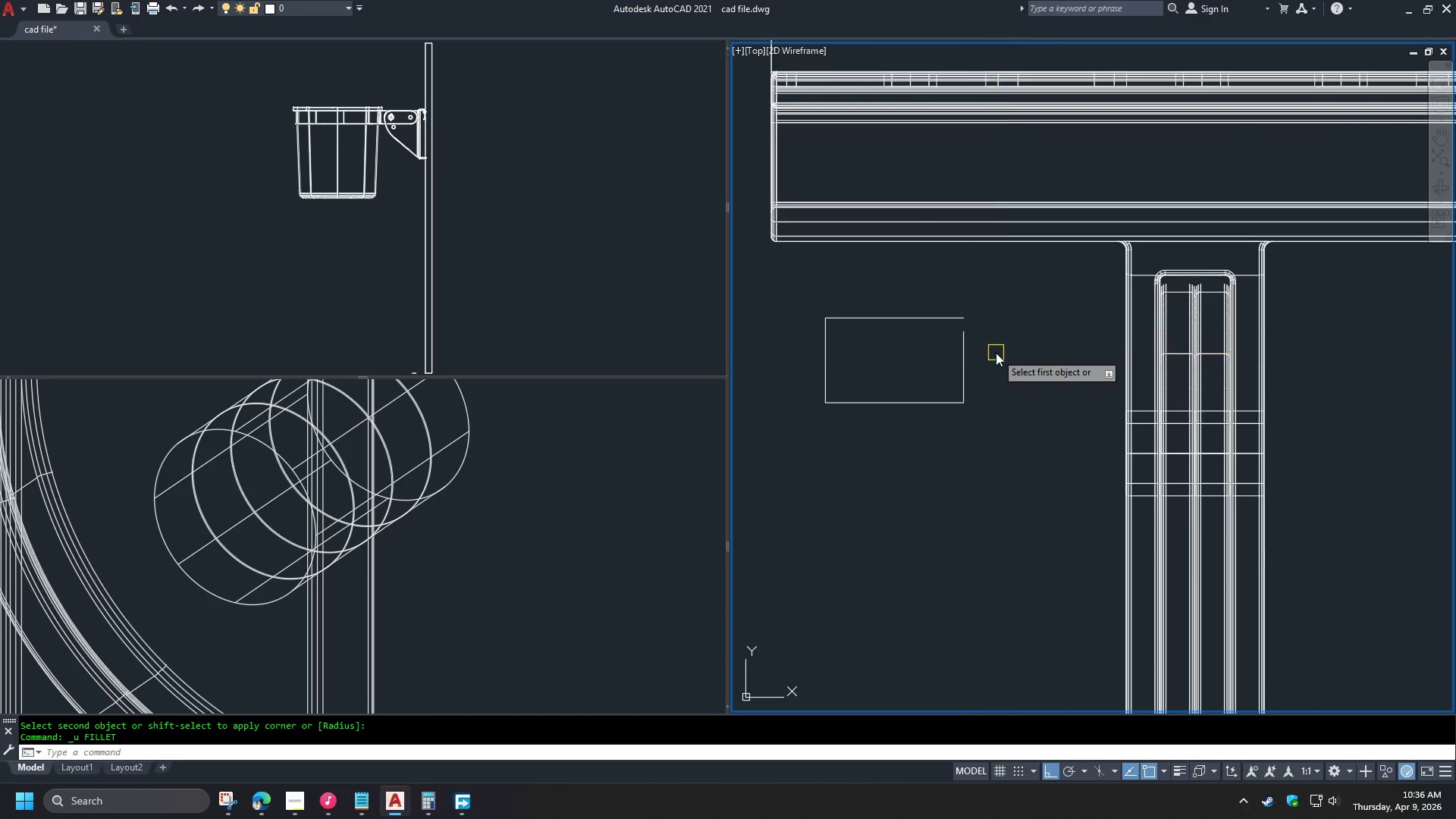 
key(R)
 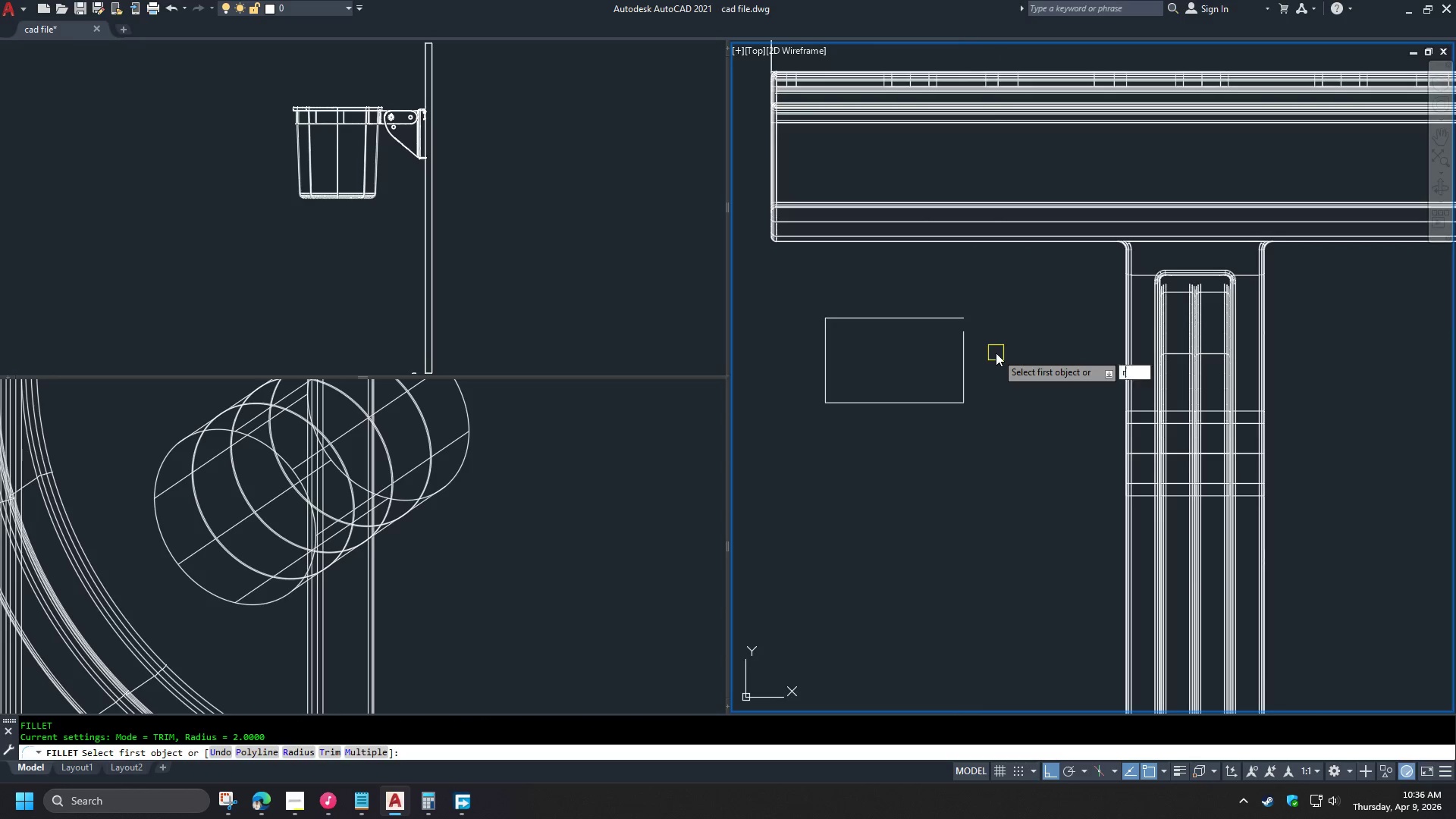 
key(Space)
 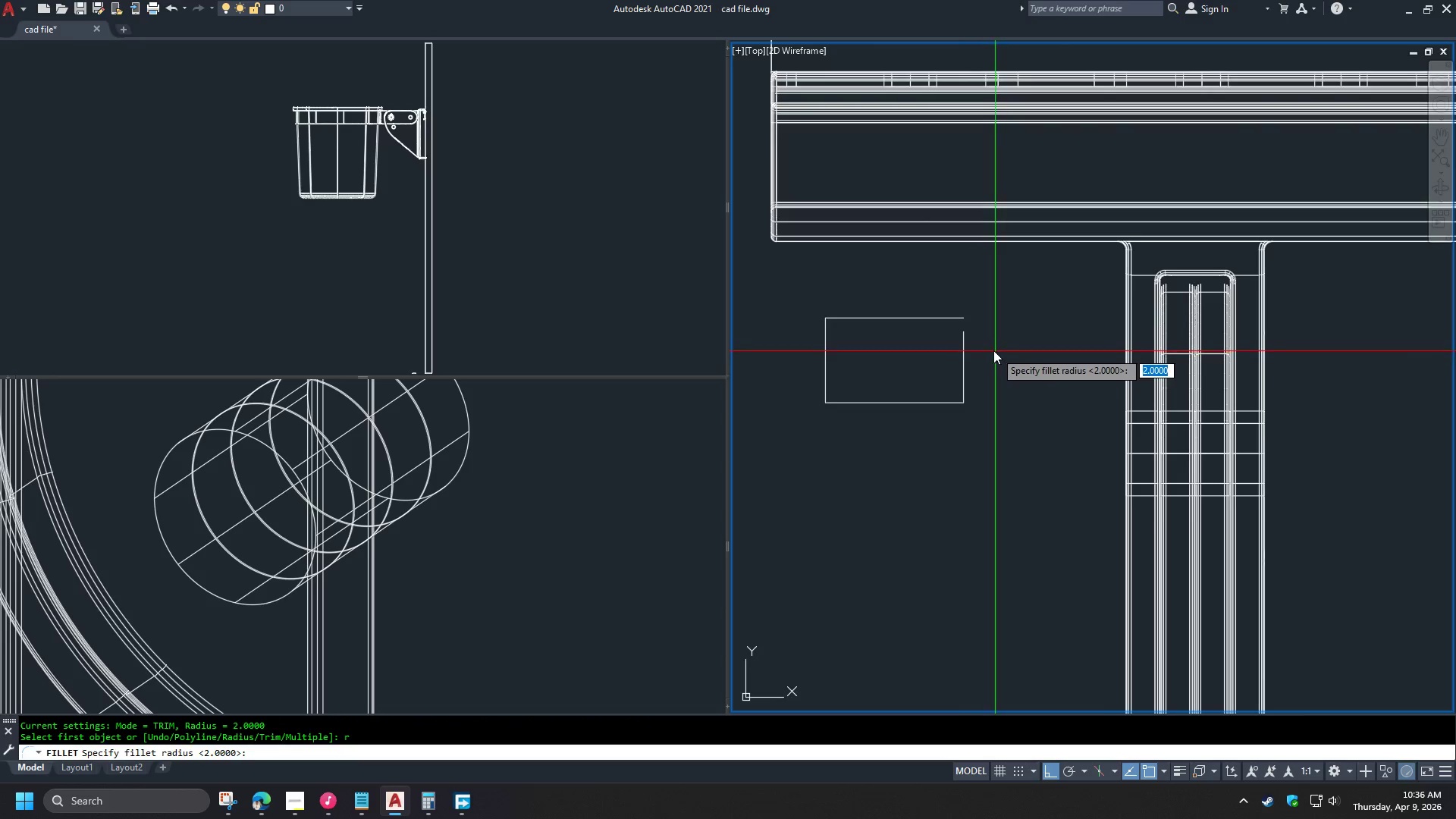 
key(0)
 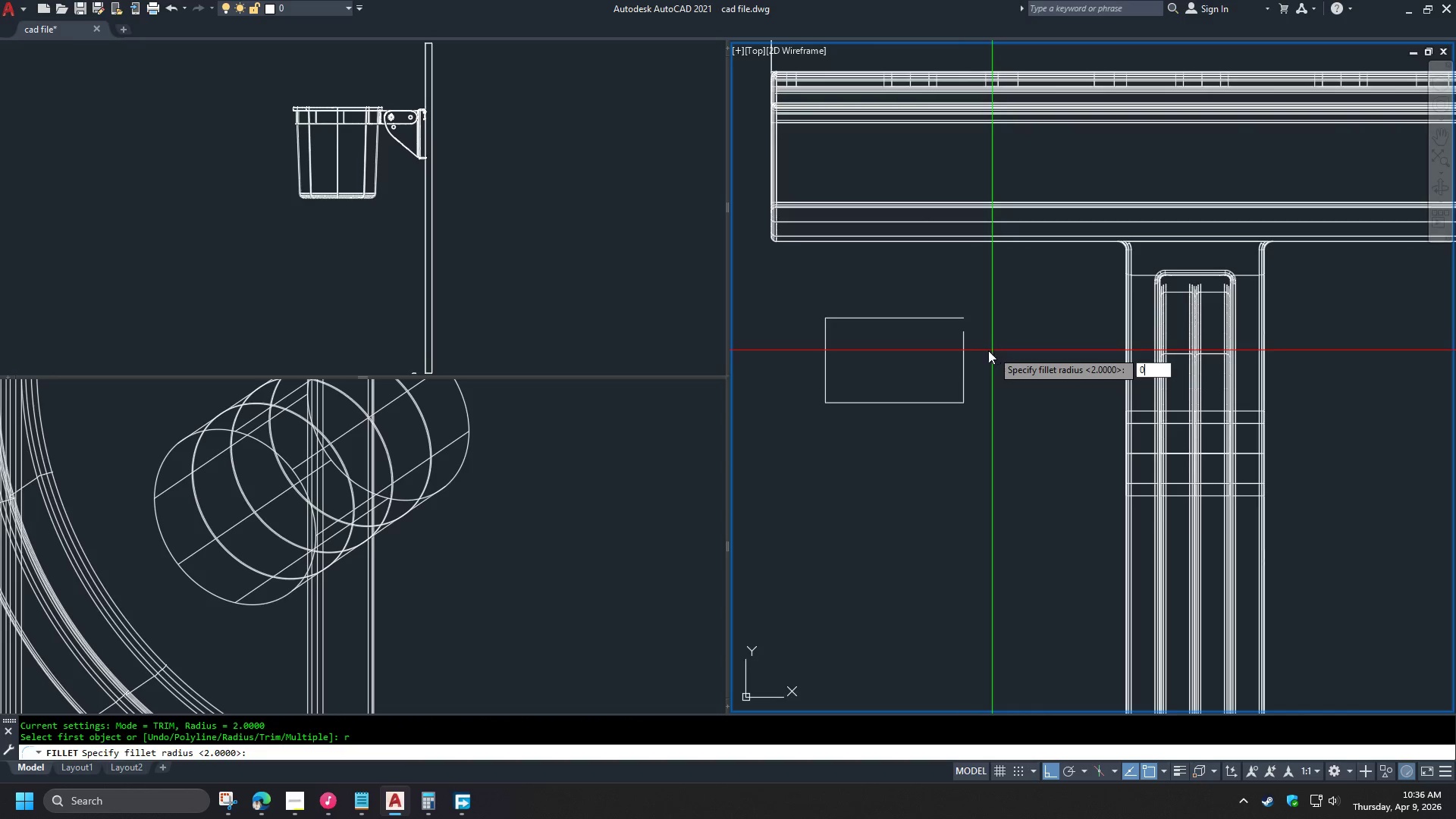 
key(Space)
 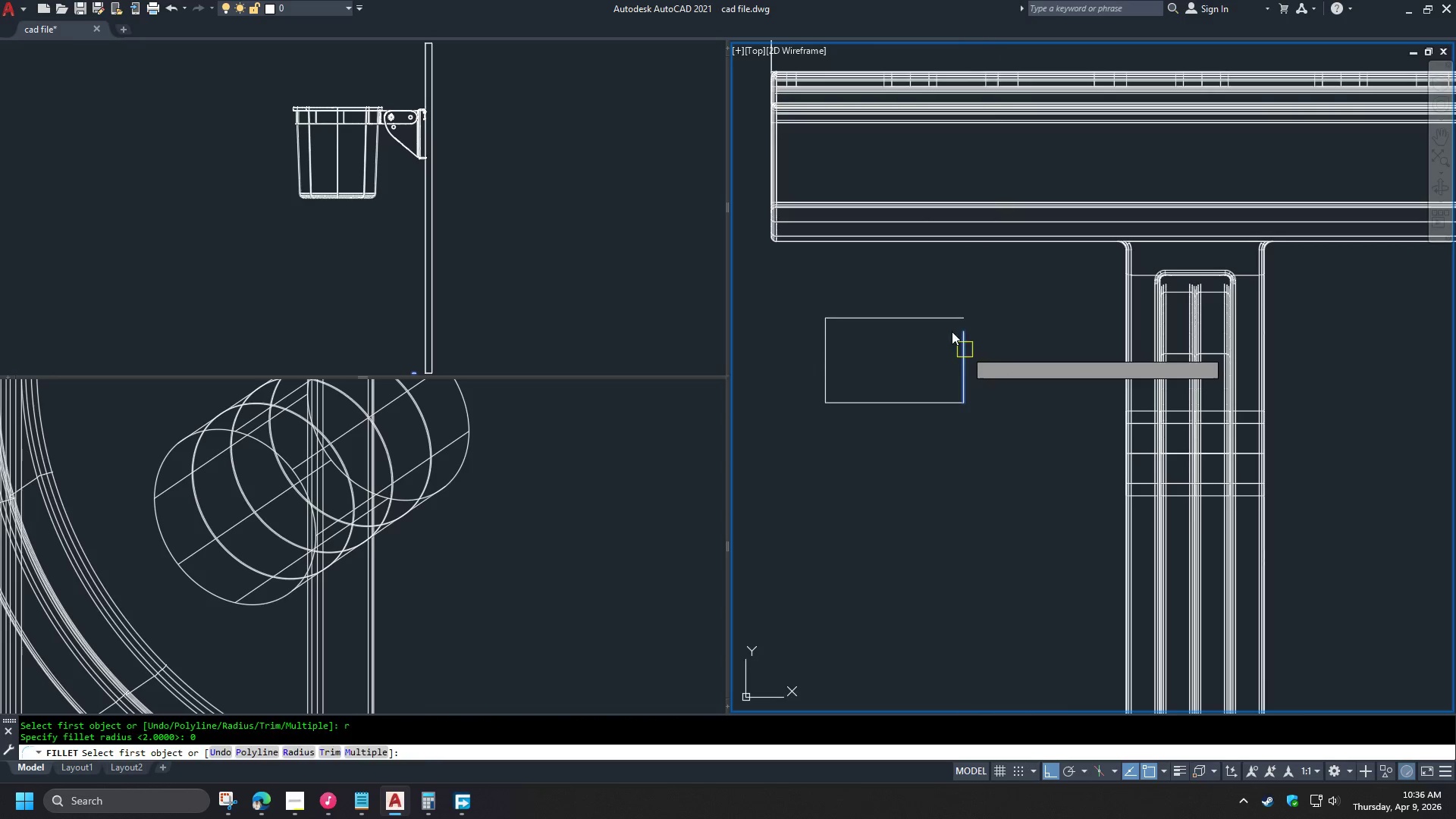 
double_click([935, 318])
 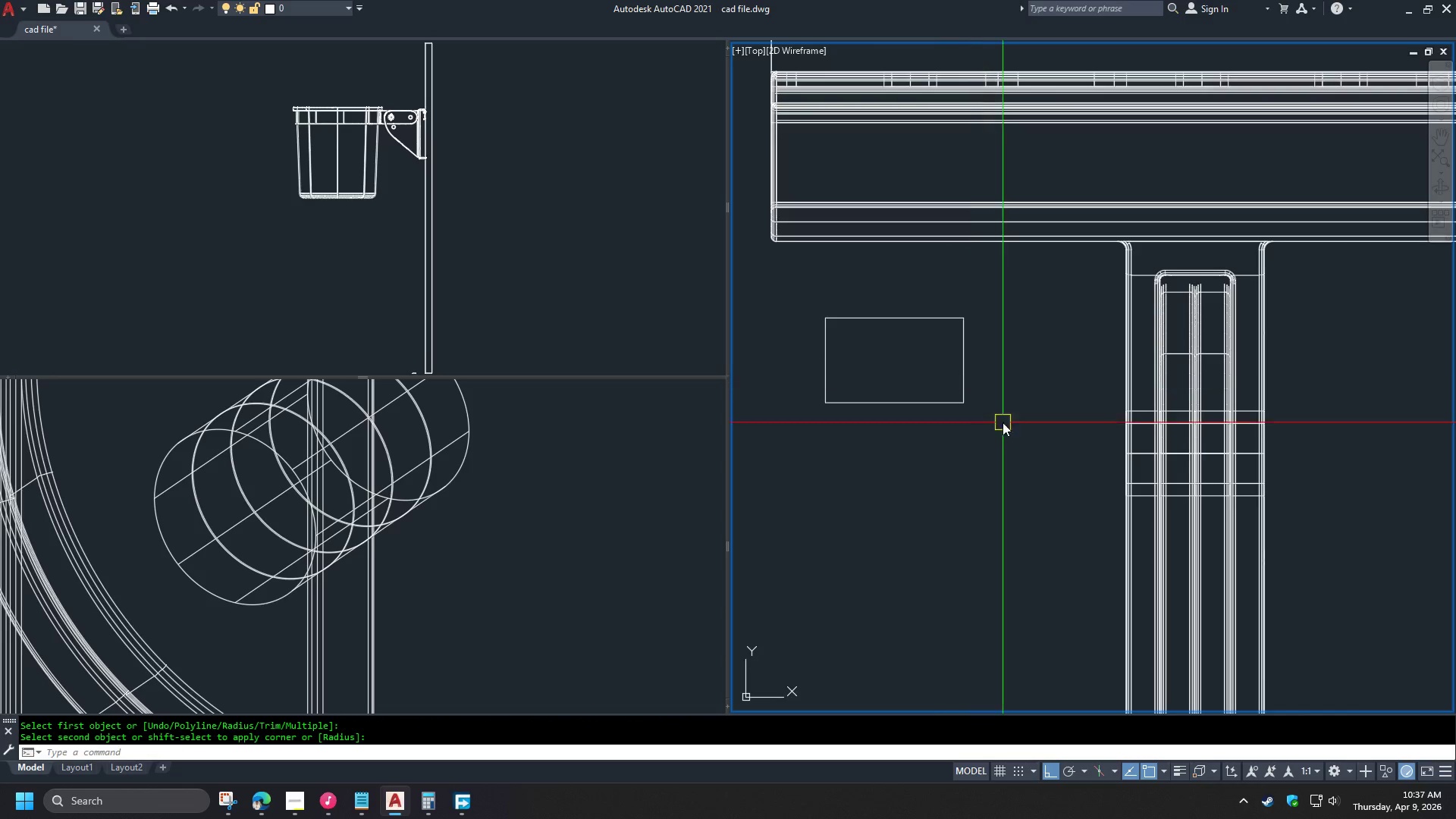 
left_click_drag(start_coordinate=[999, 435], to_coordinate=[994, 426])
 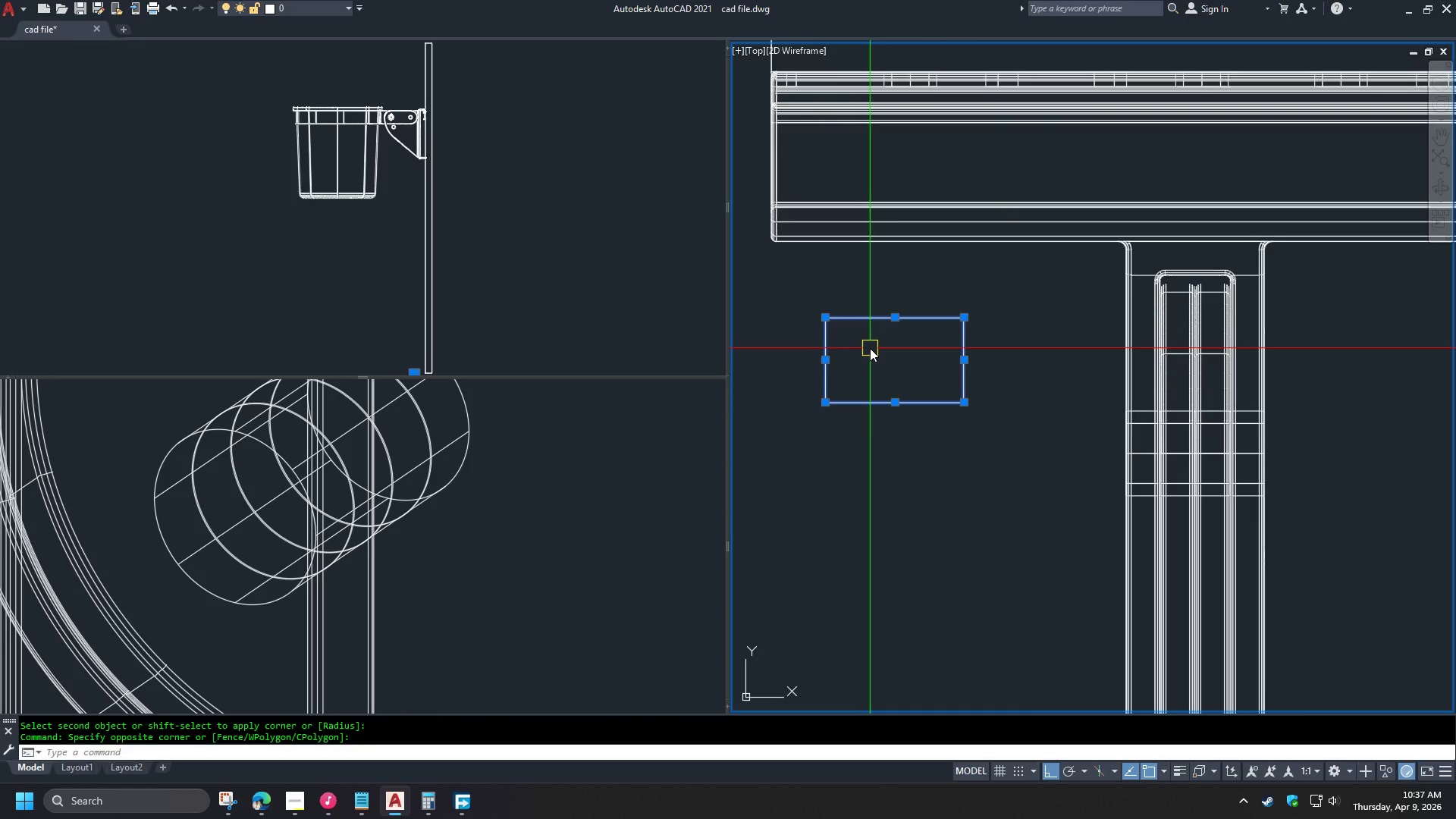 
key(J)
 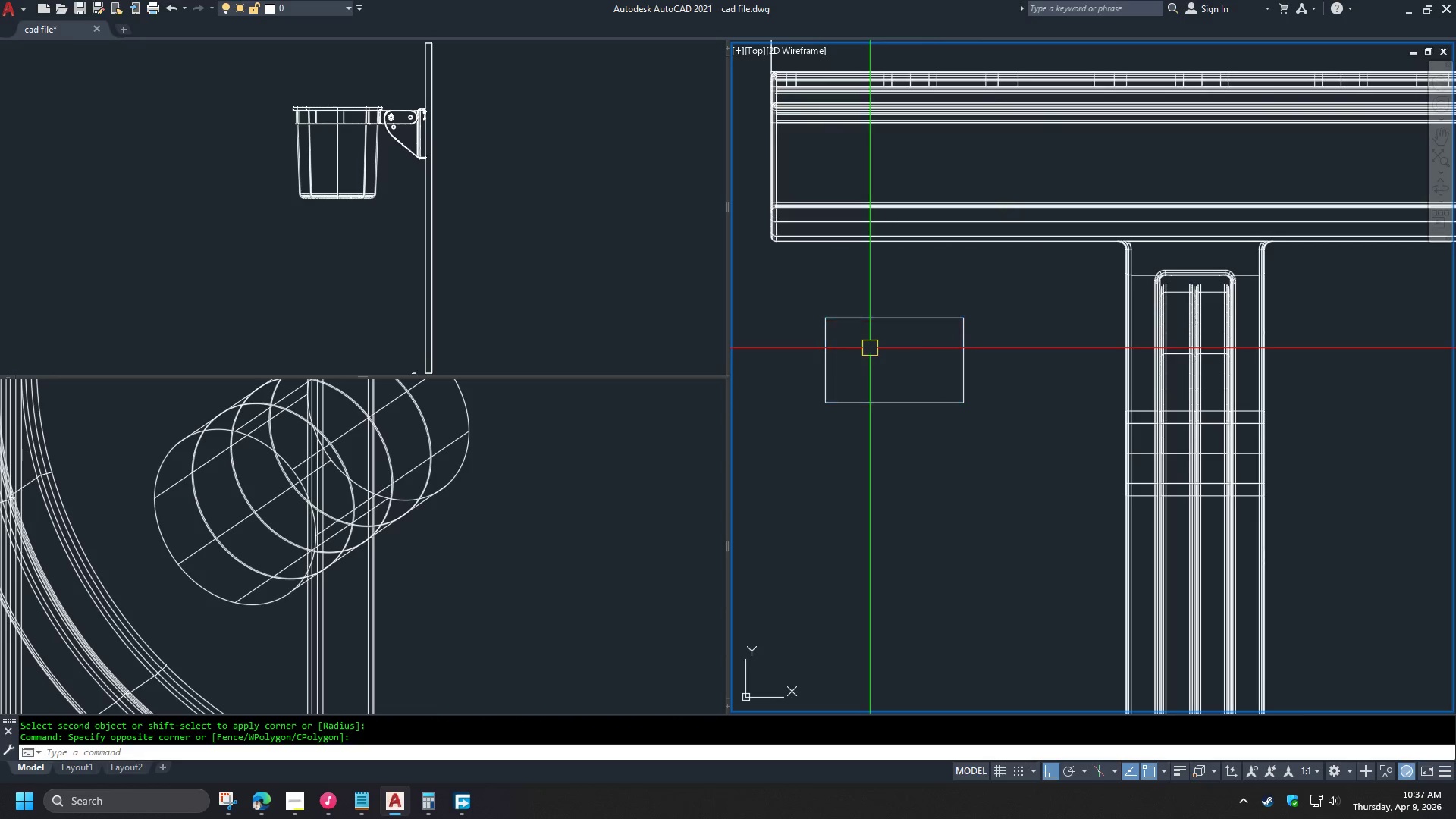 
key(Space)
 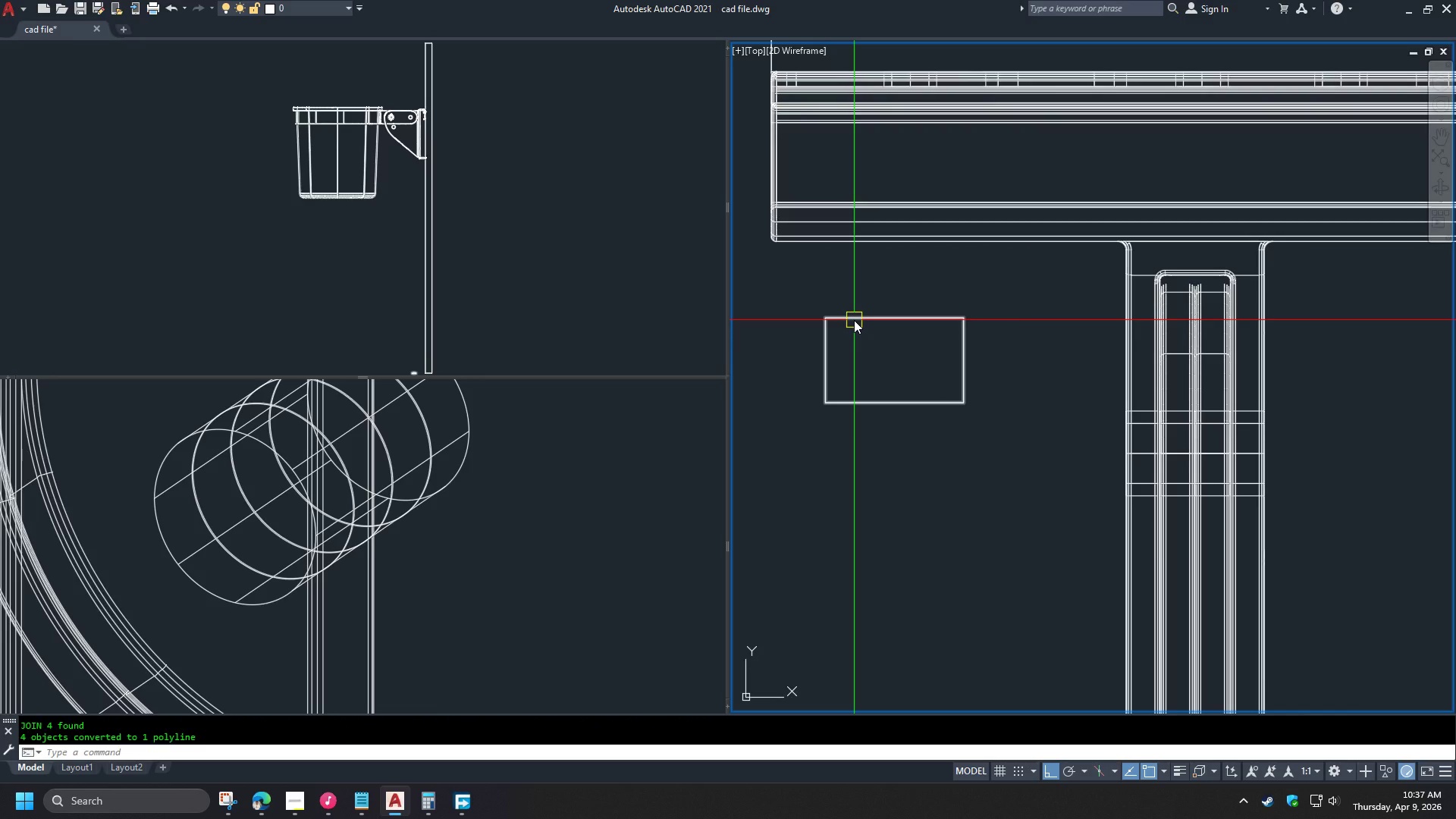 
left_click([854, 320])
 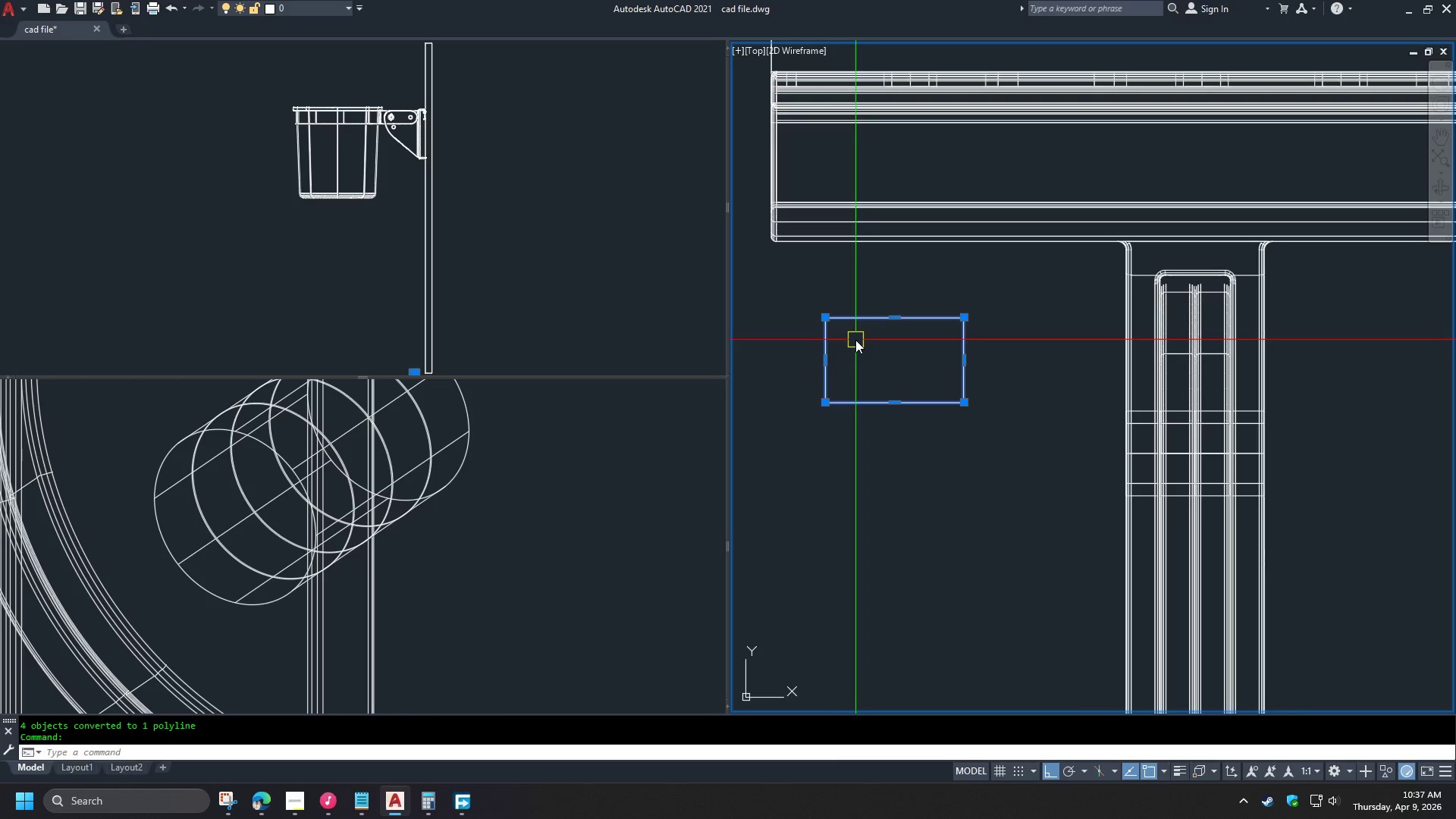 
scroll: coordinate [813, 325], scroll_direction: up, amount: 2.0
 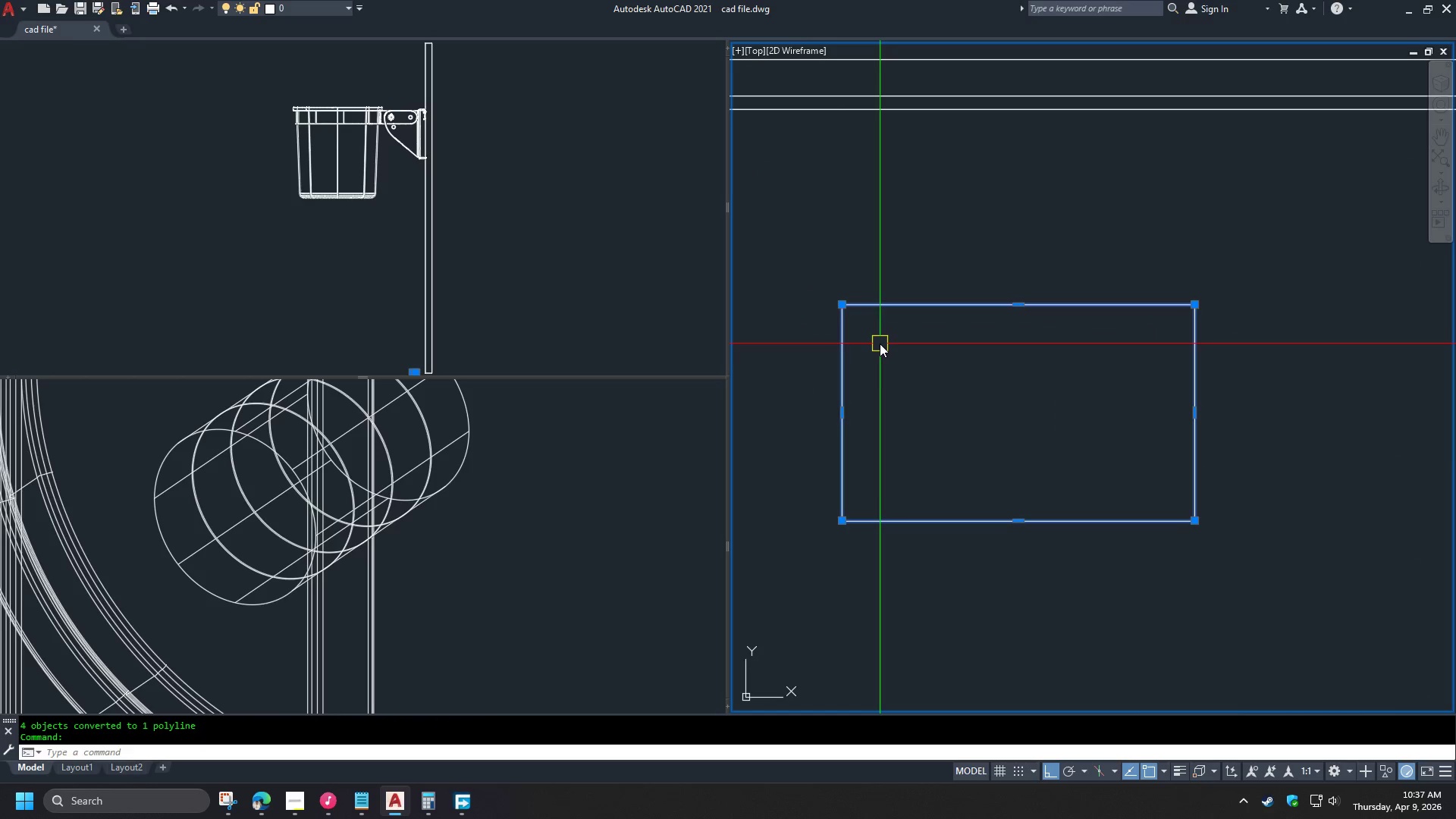 
key(Escape)
 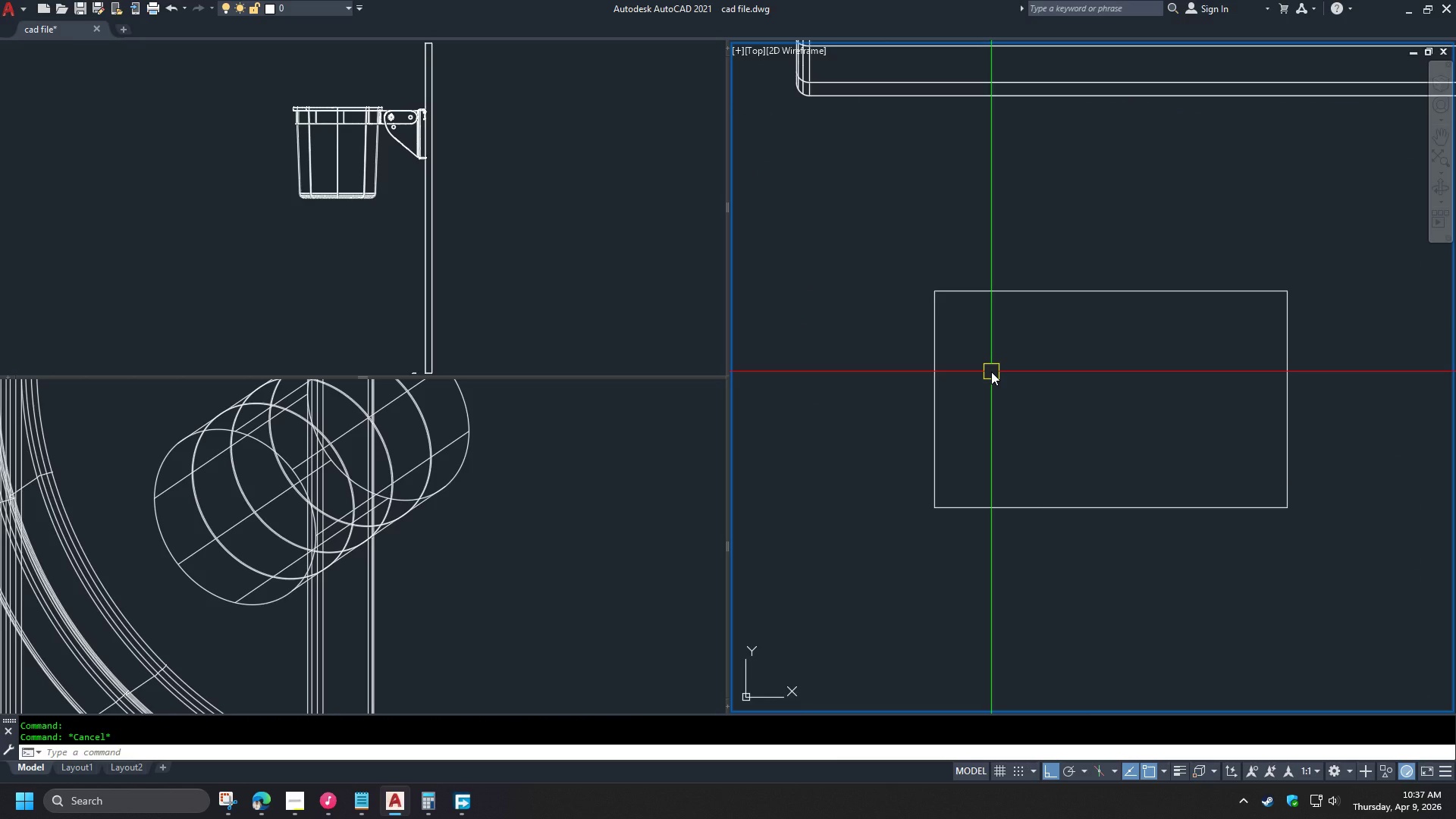 
wait(9.08)
 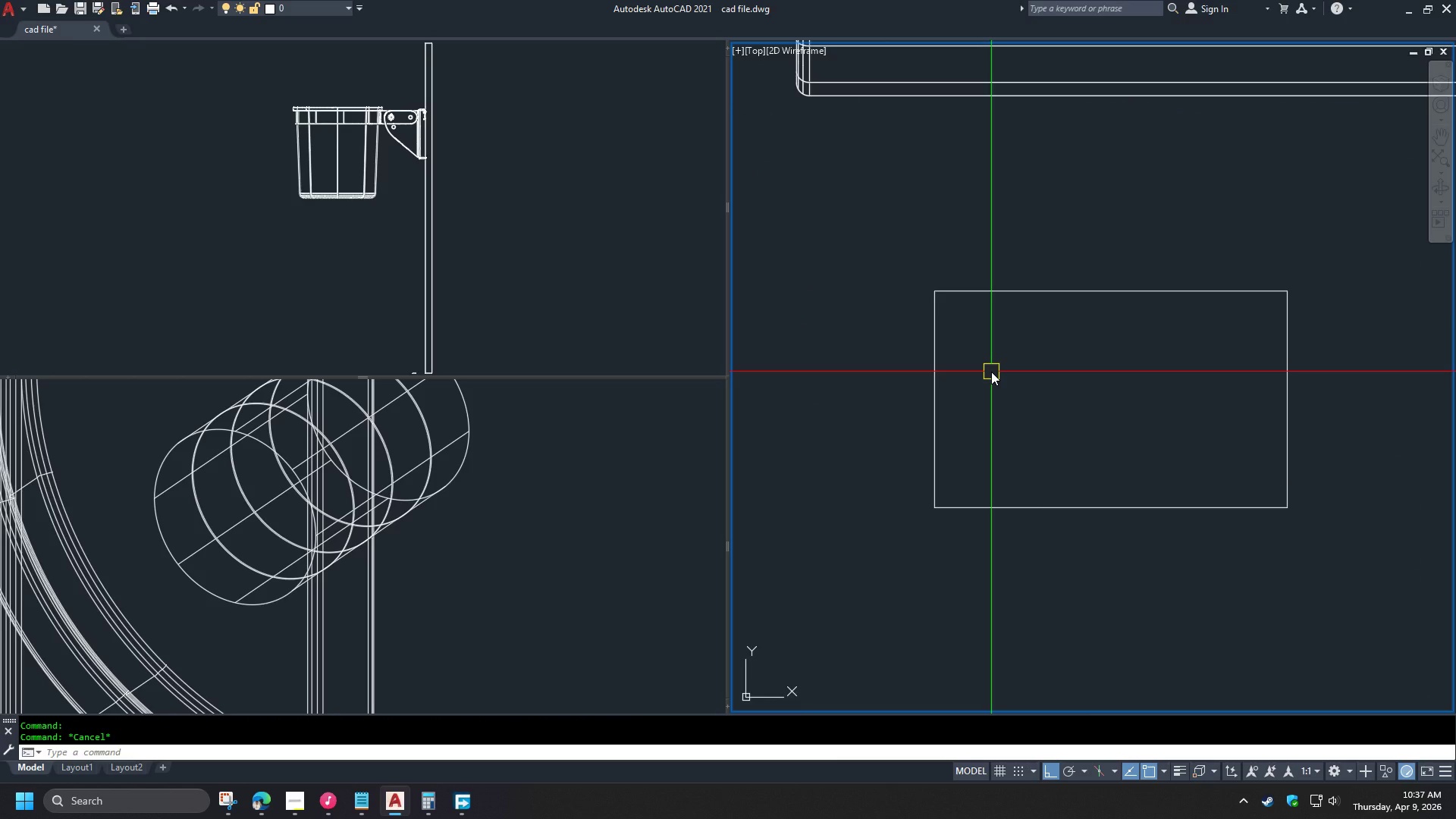 
key(C)
 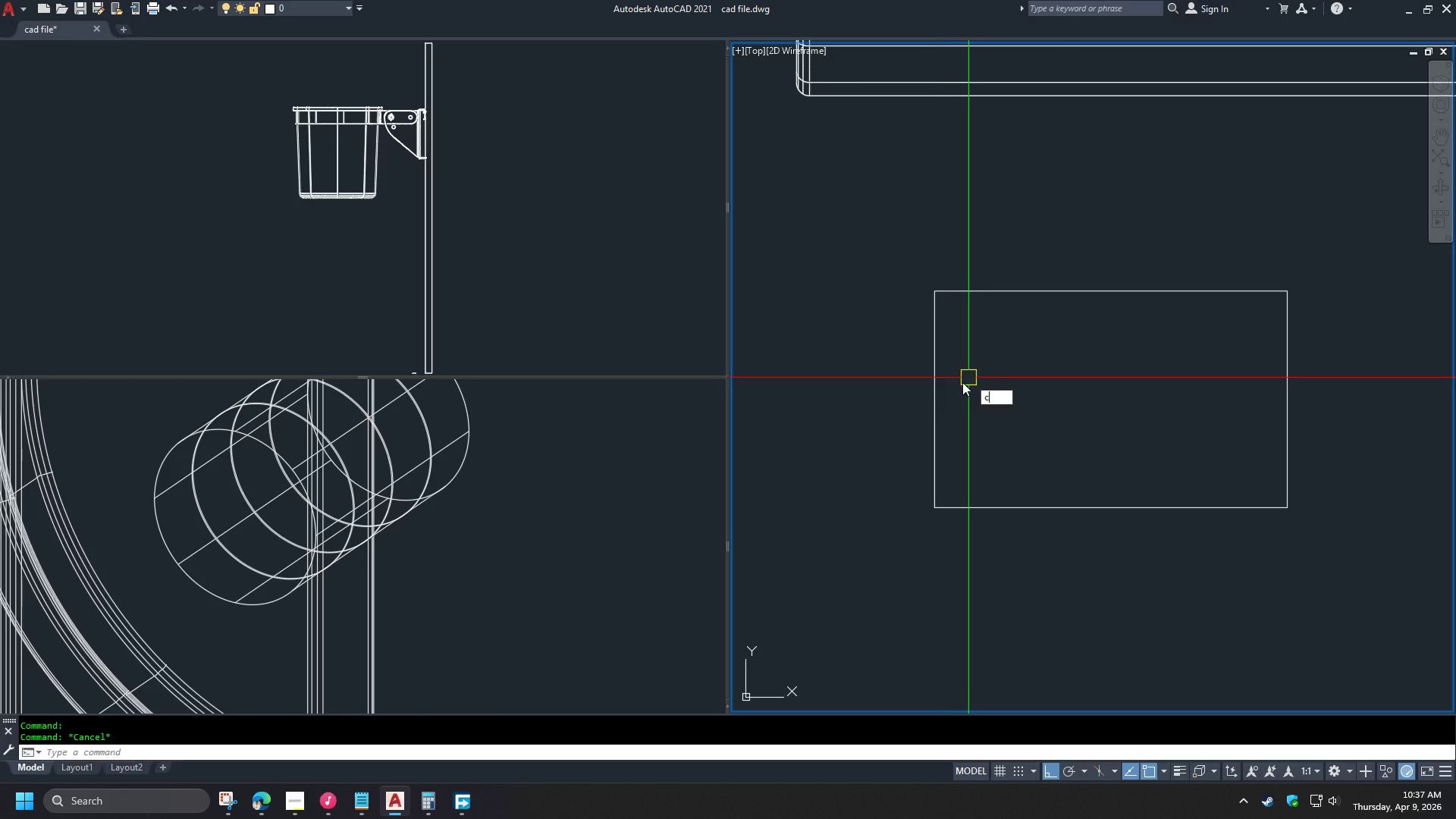 
key(Space)
 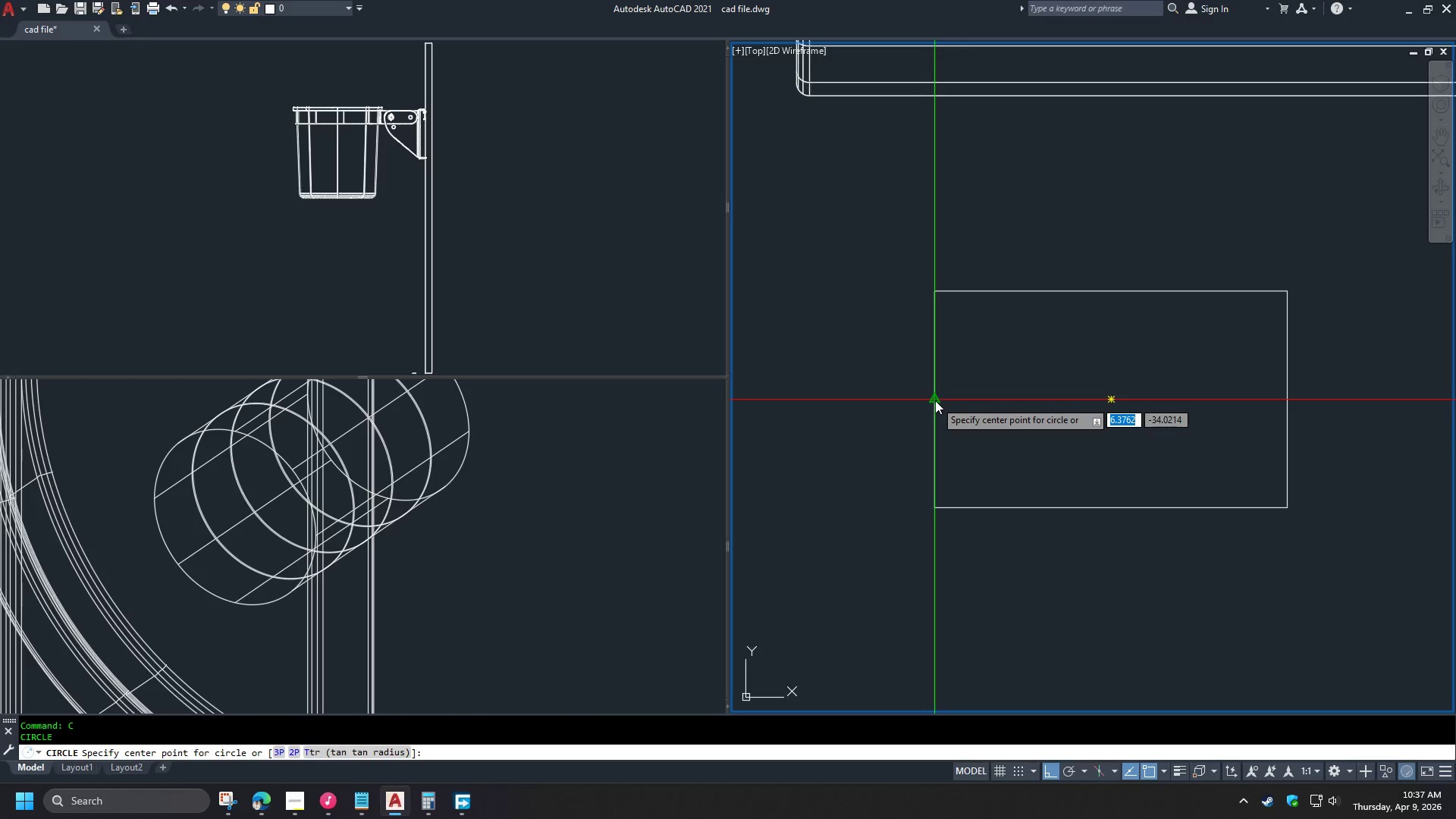 
left_click([935, 400])
 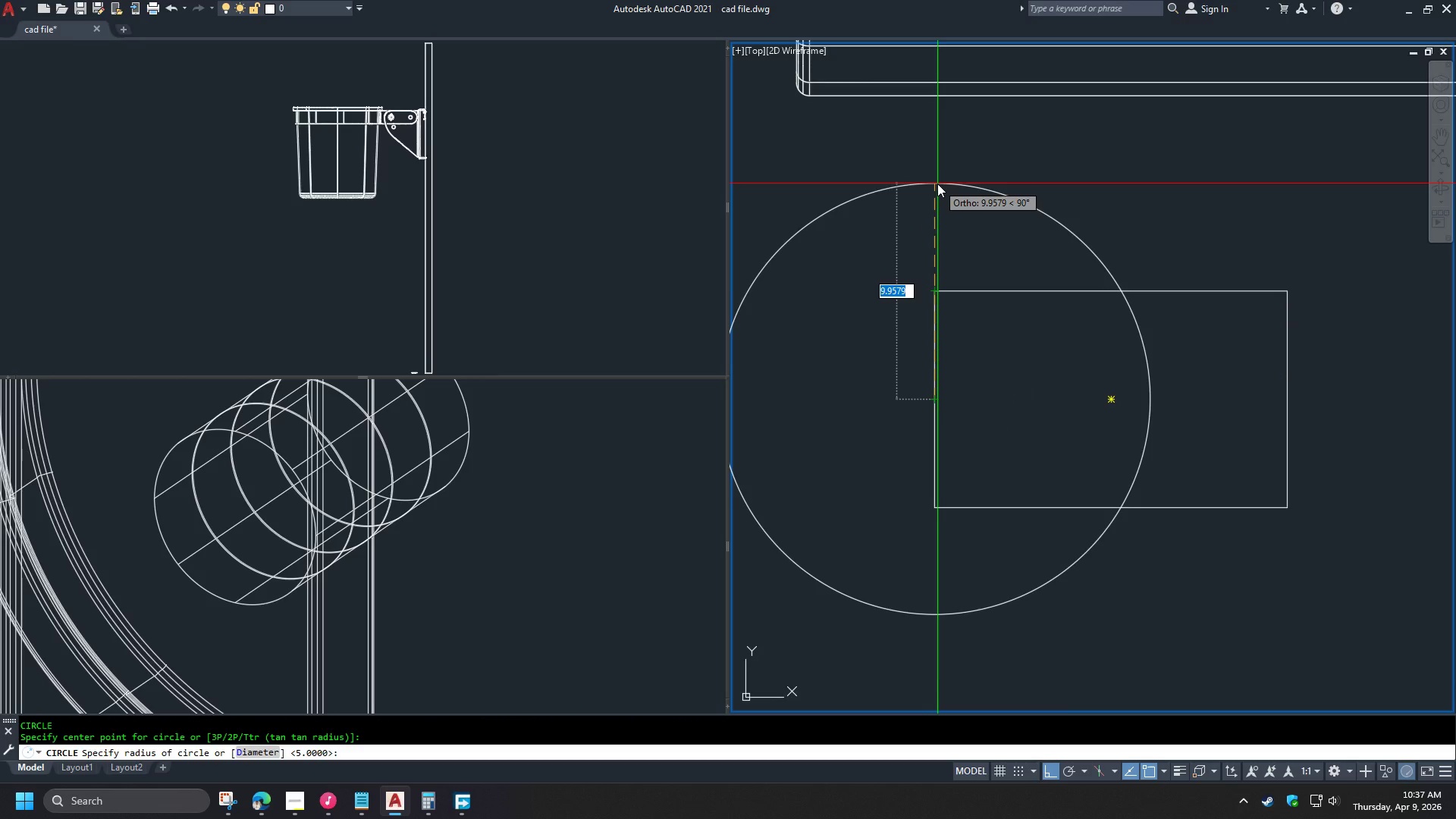 
key(D)
 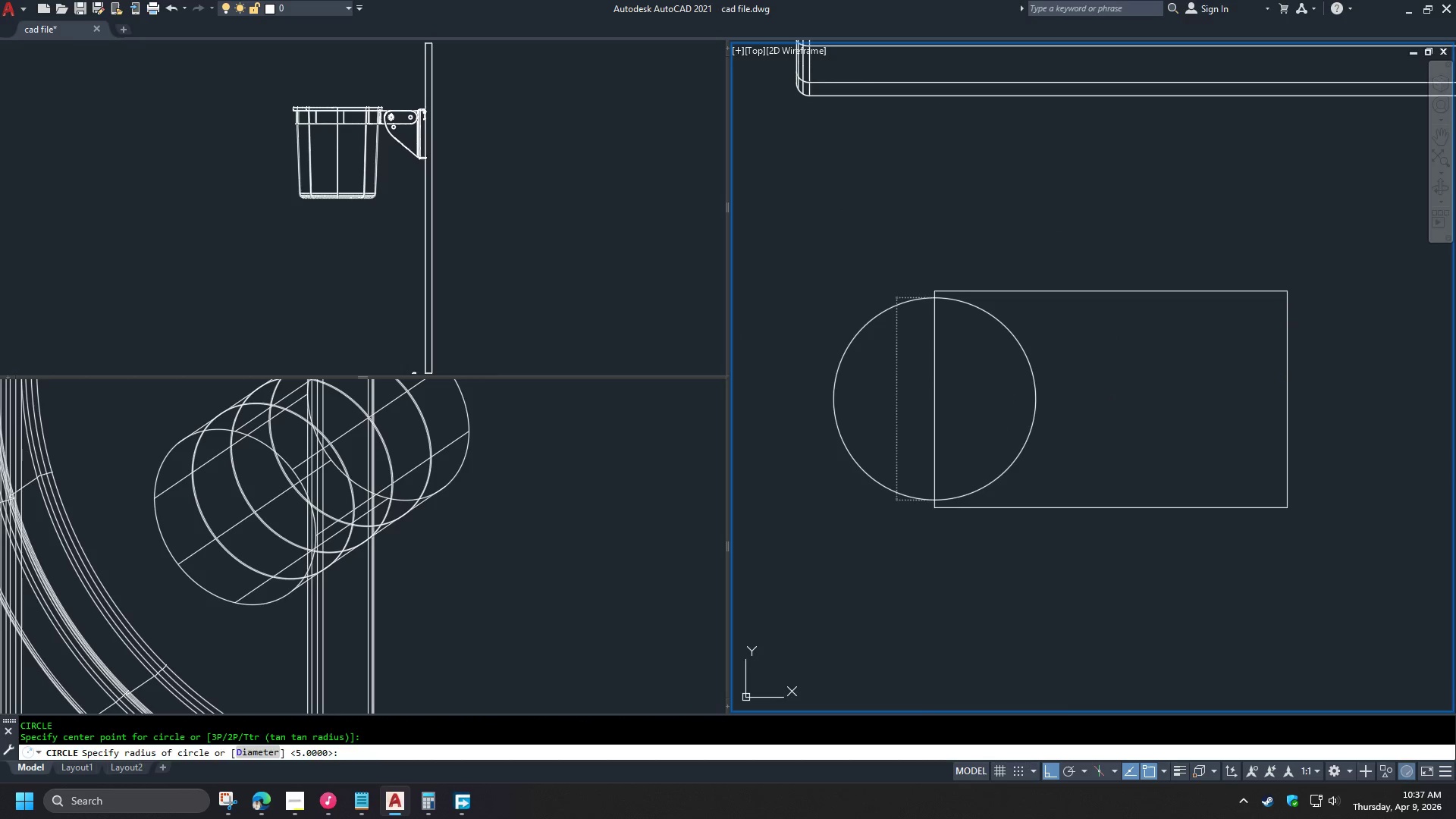 
key(Space)
 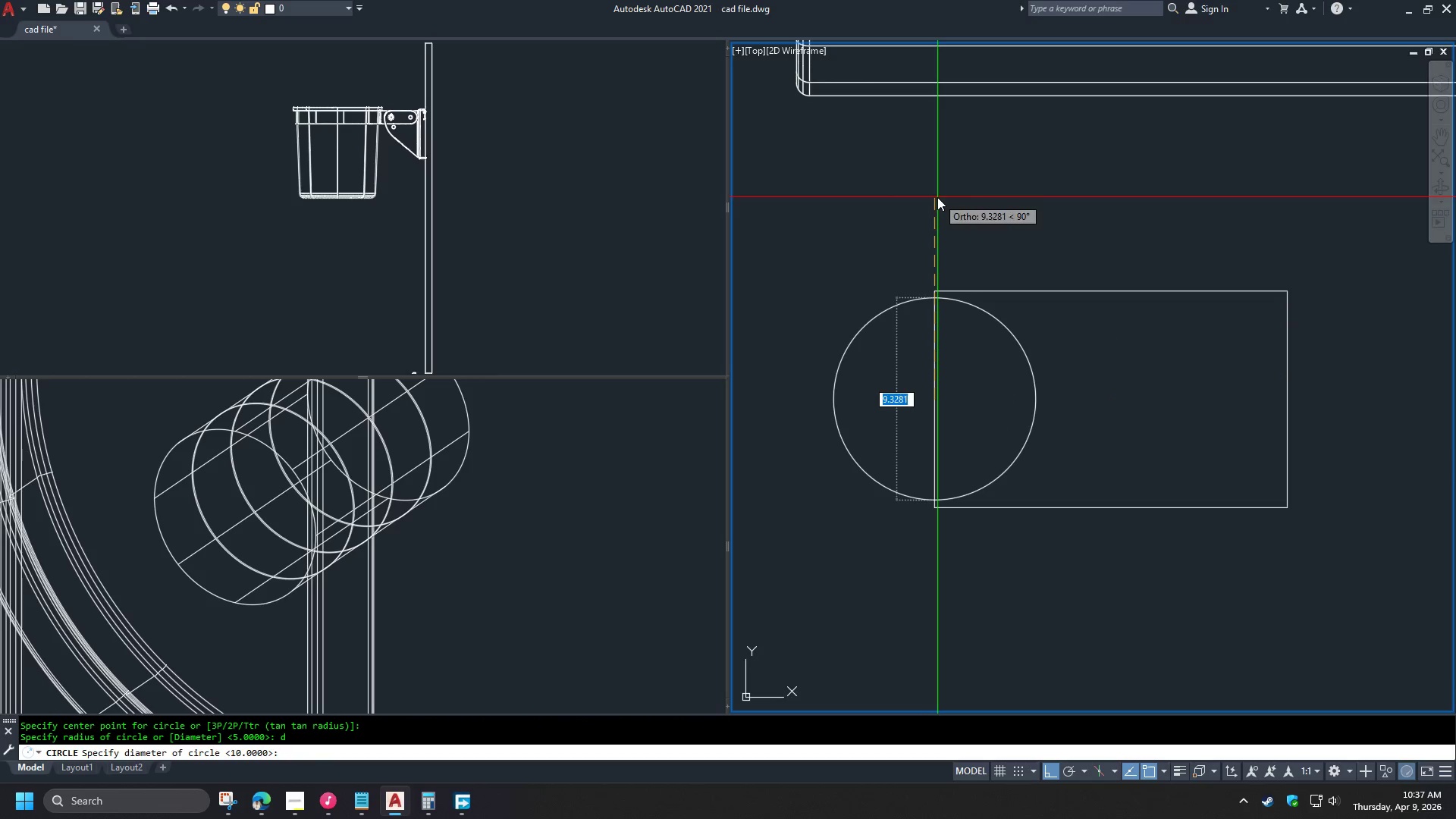 
key(Numpad1)
 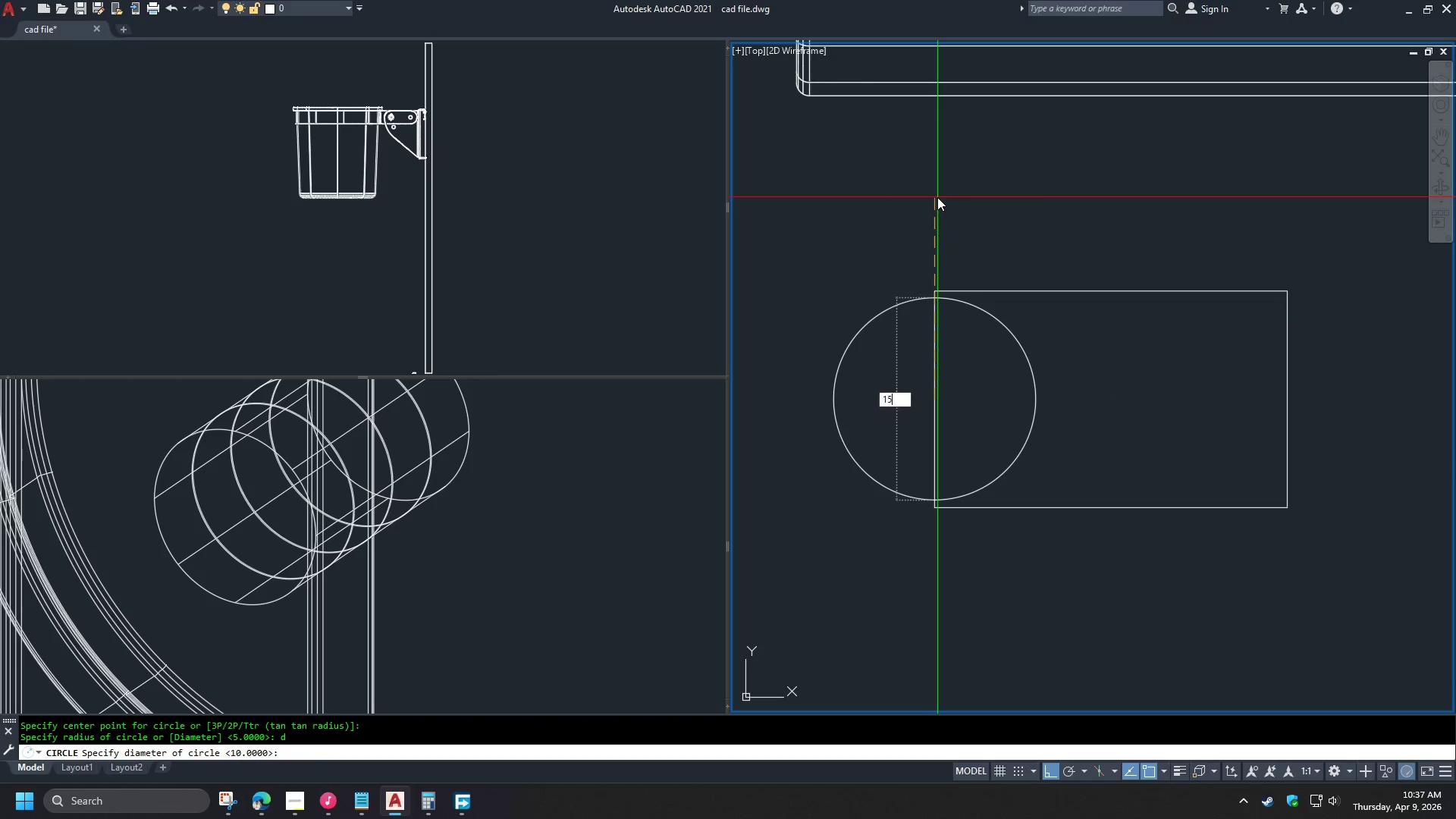 
key(Numpad5)
 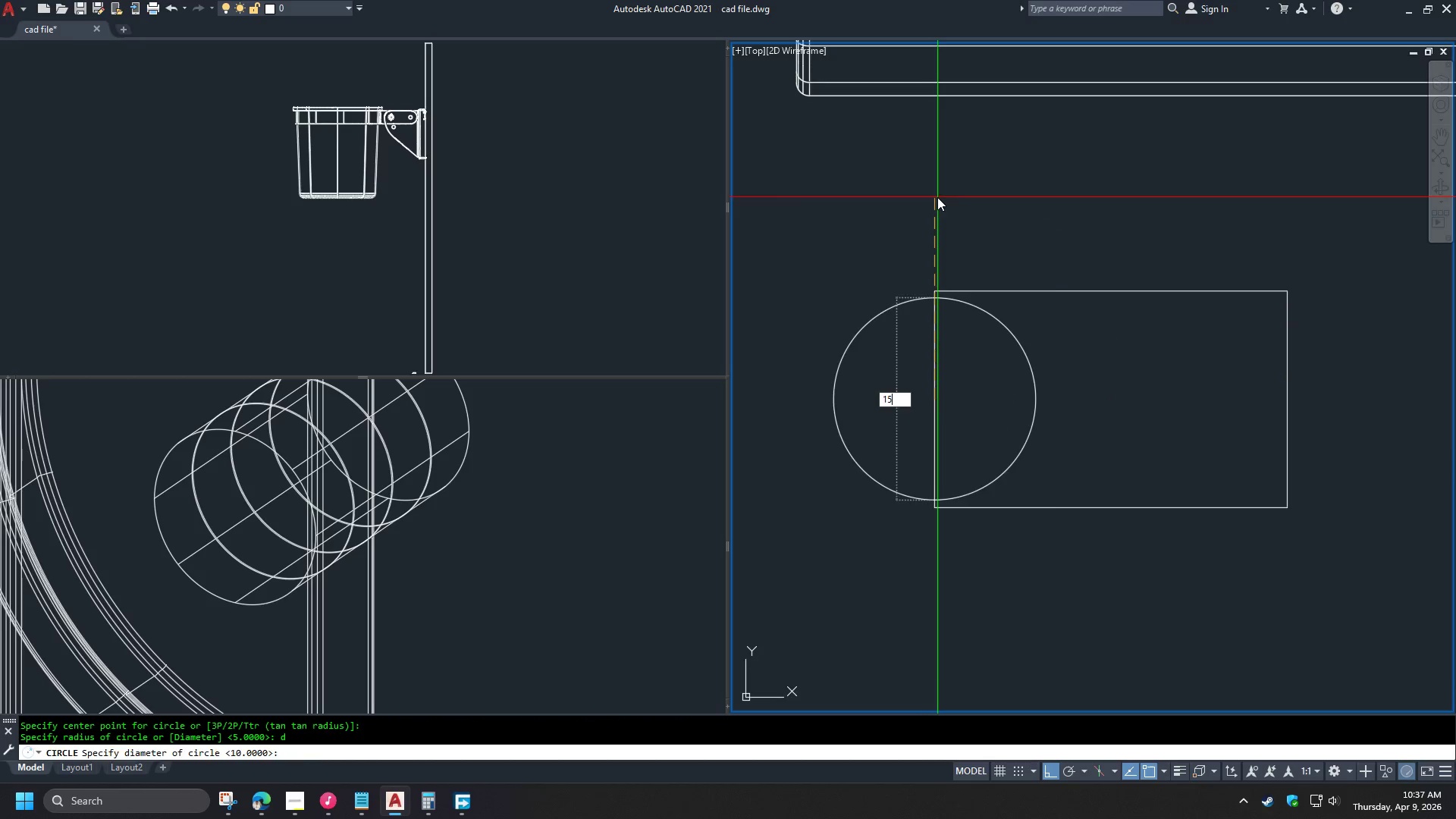 
key(Space)
 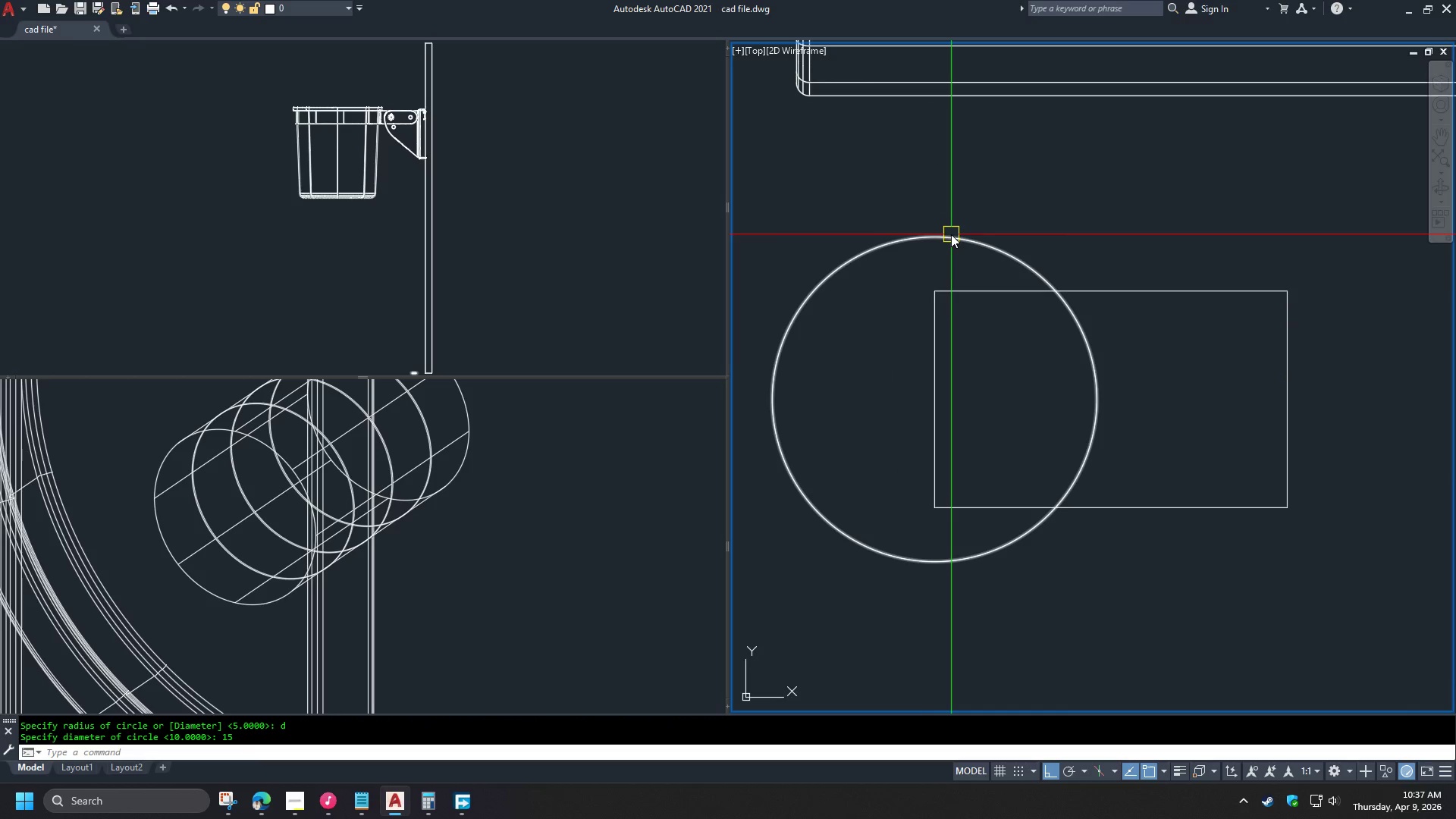 
left_click([951, 234])
 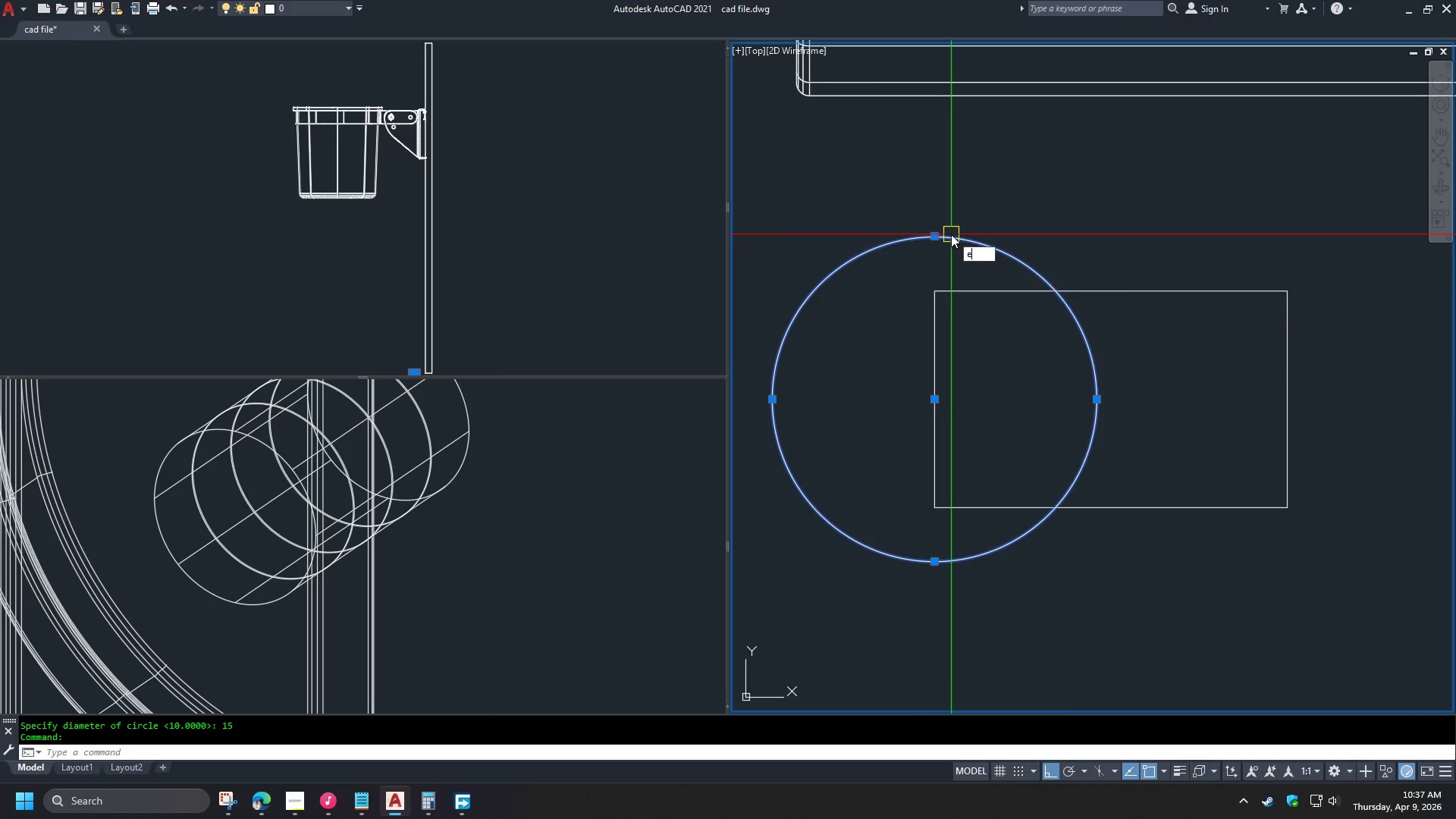 
key(E)
 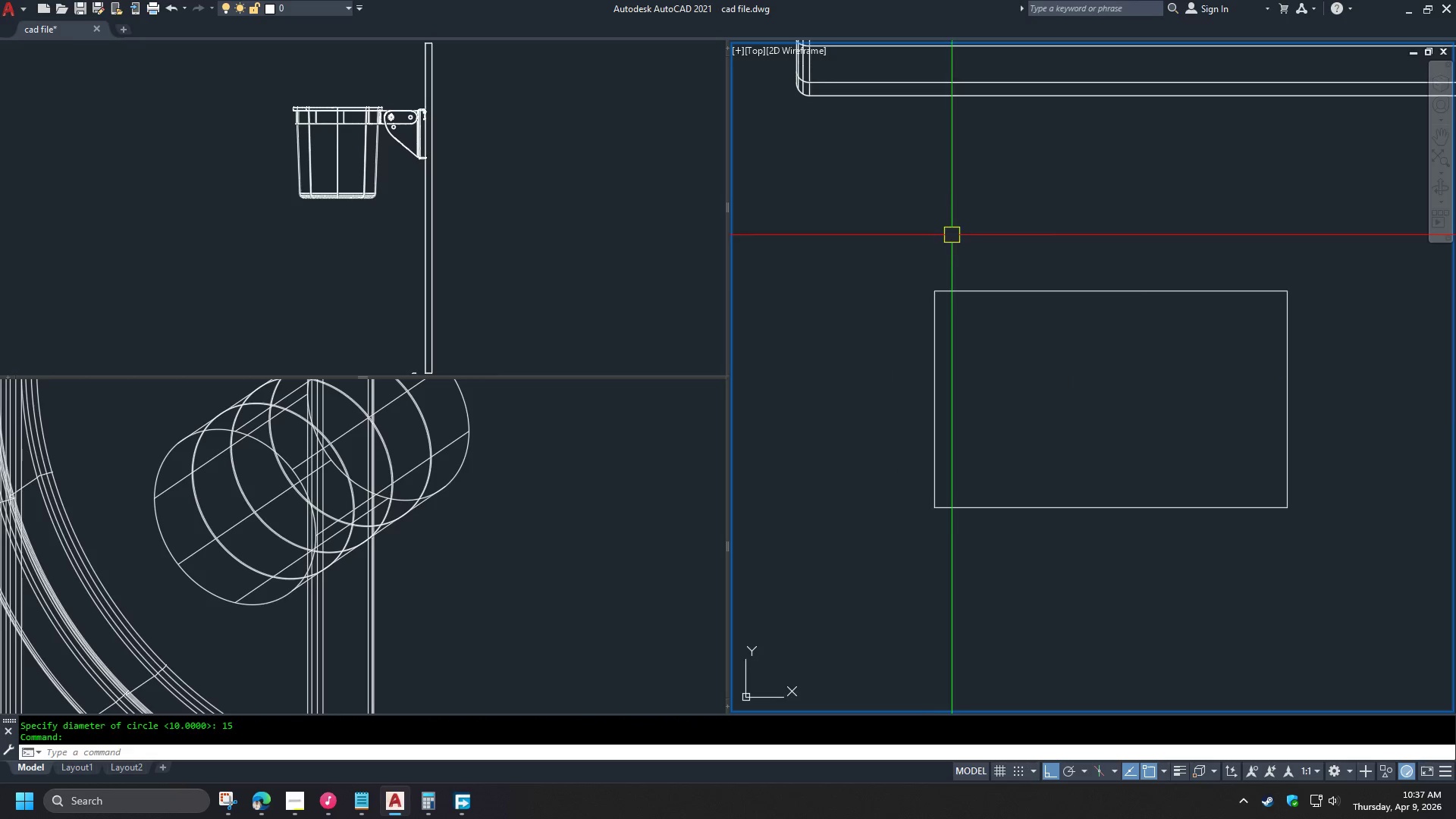 
key(Space)
 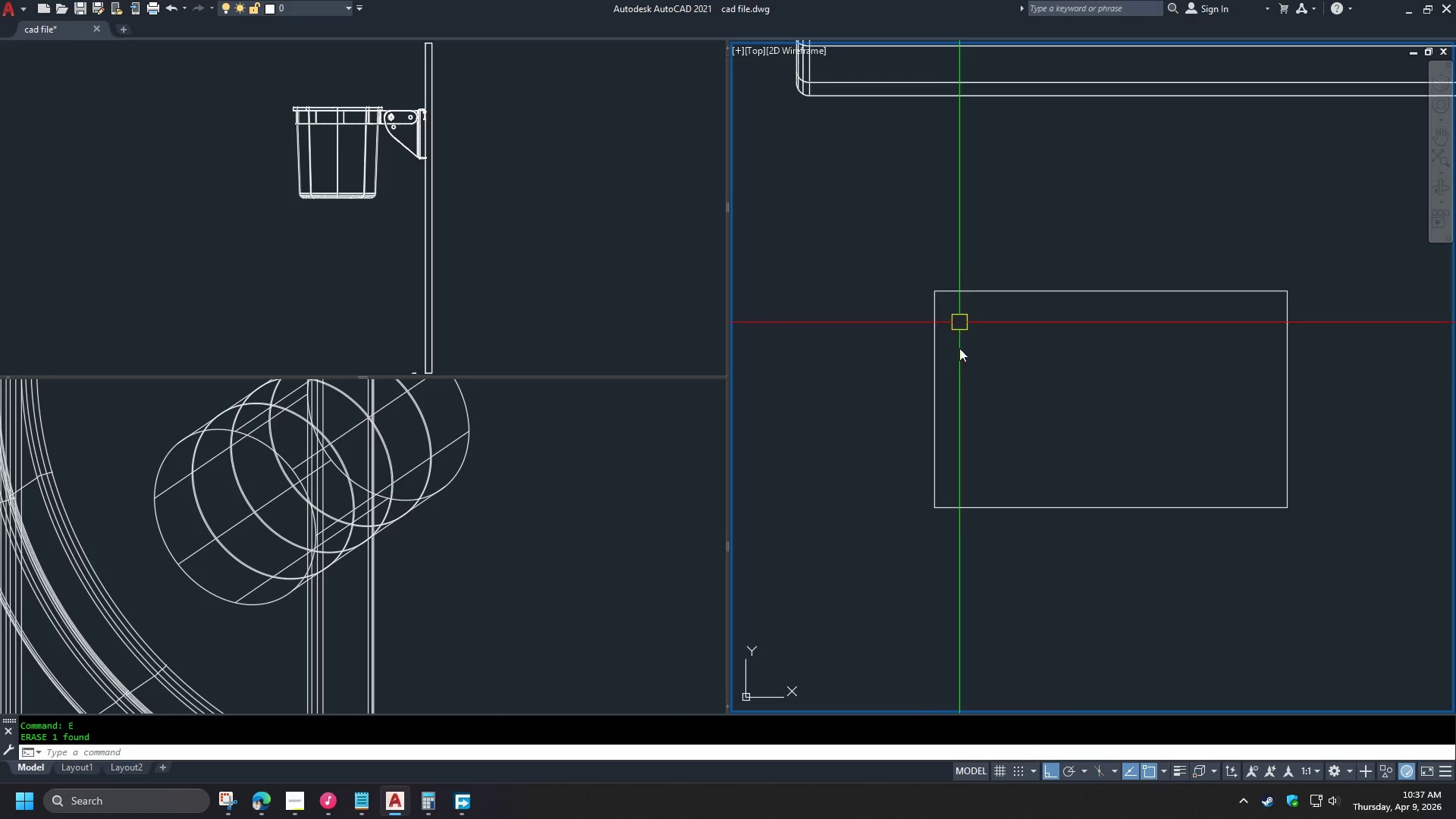 
key(C)
 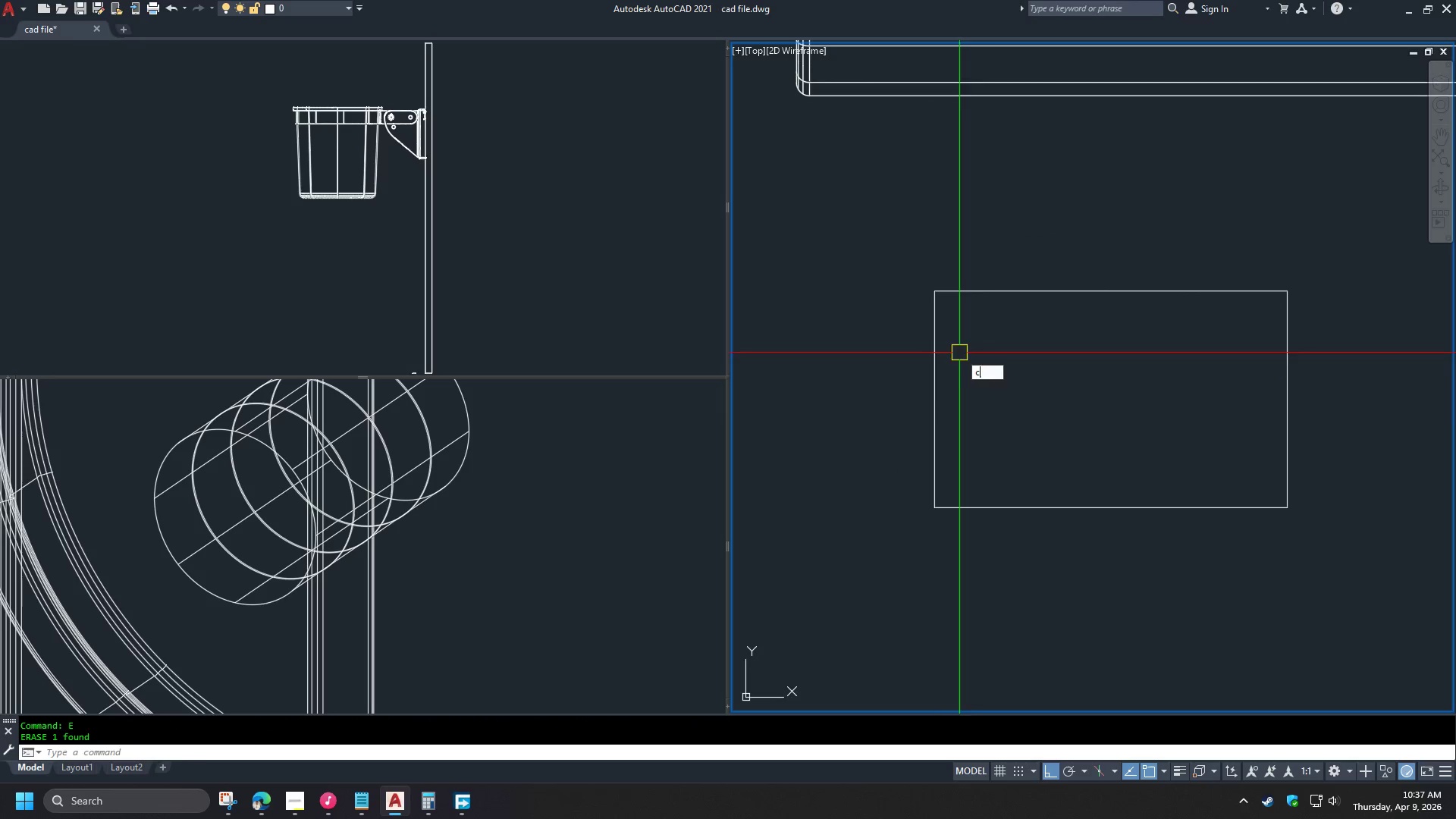 
key(Space)
 